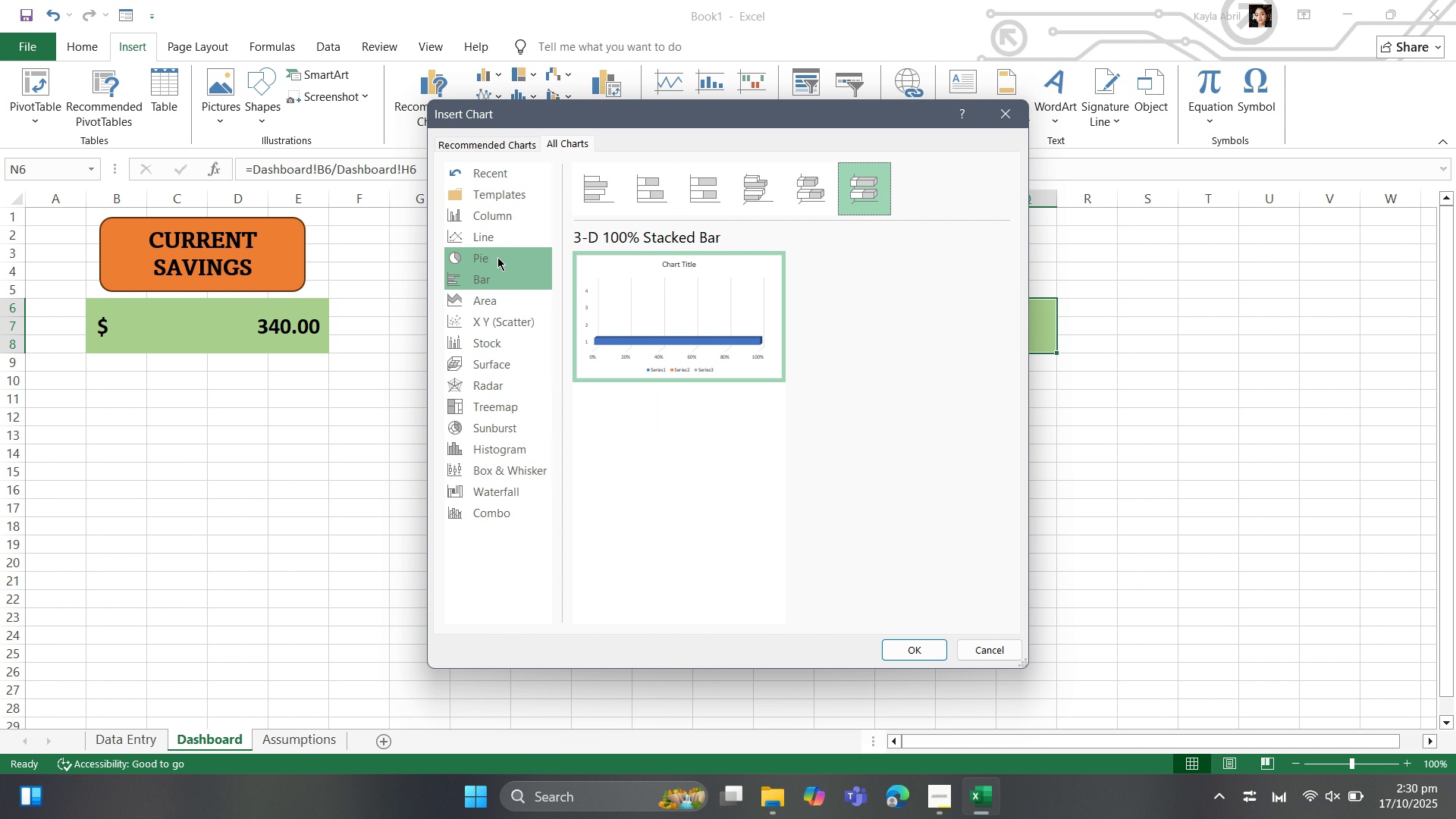 
left_click([491, 290])
 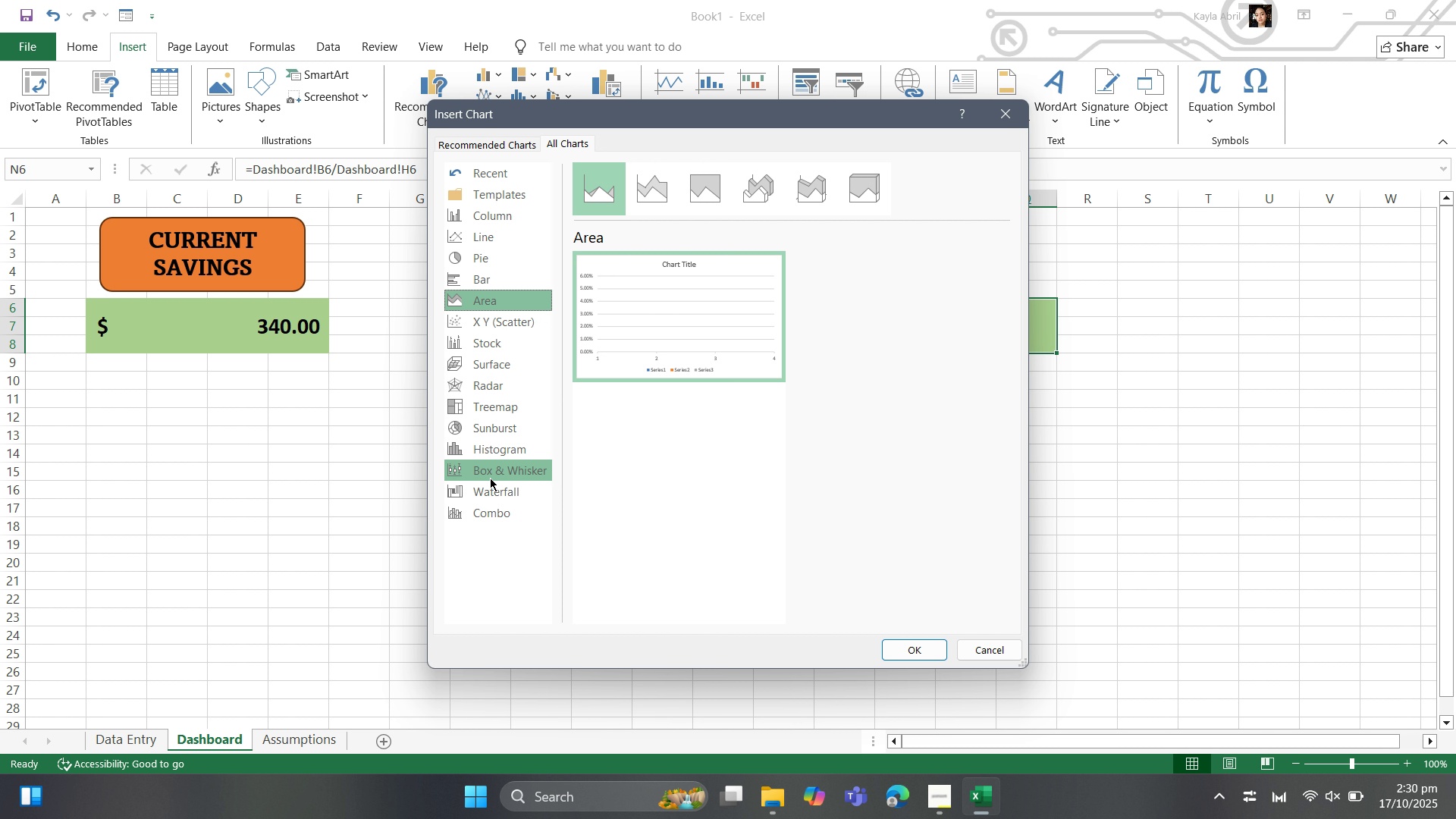 
wait(8.71)
 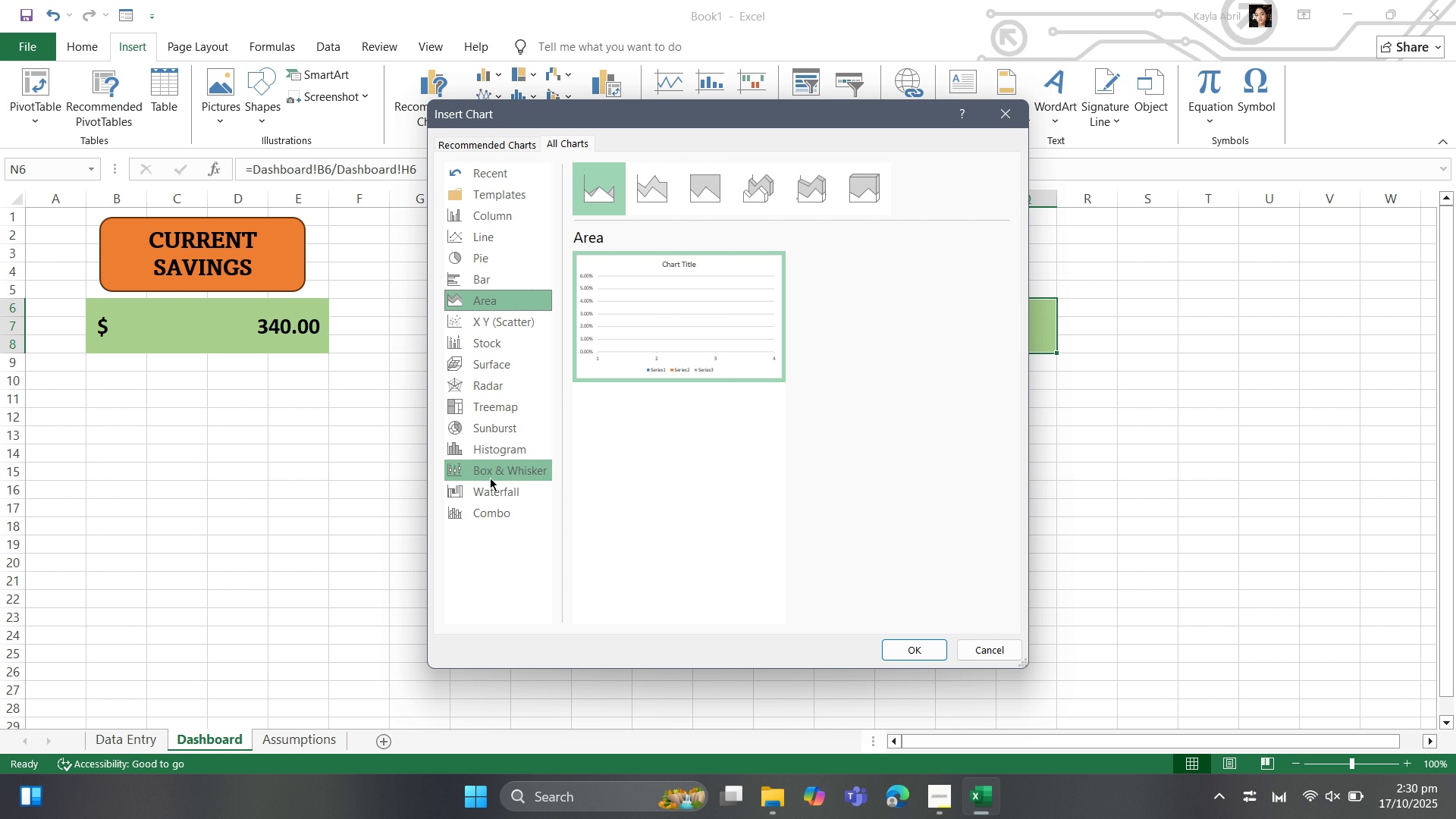 
left_click([487, 218])
 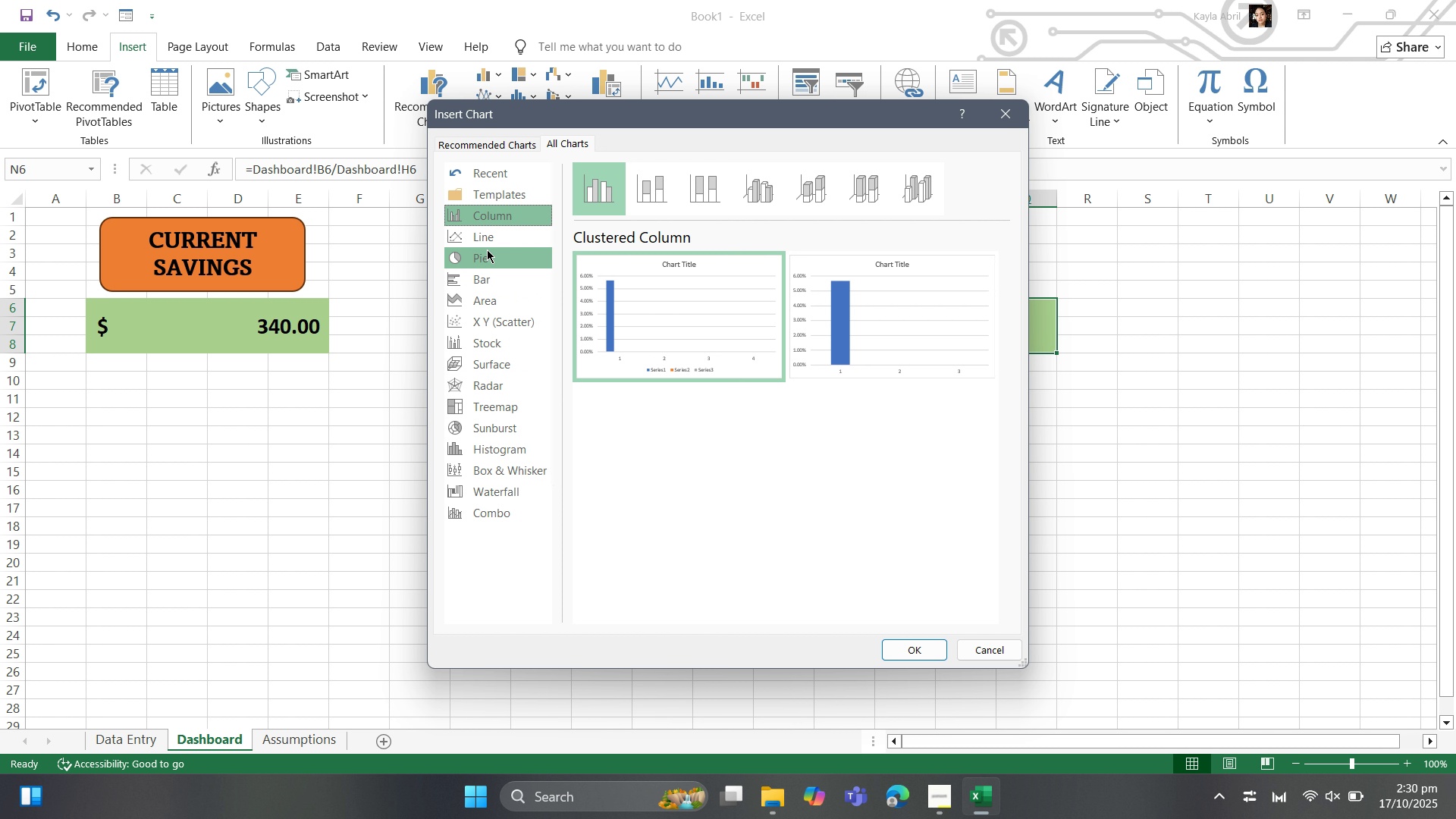 
left_click([491, 234])
 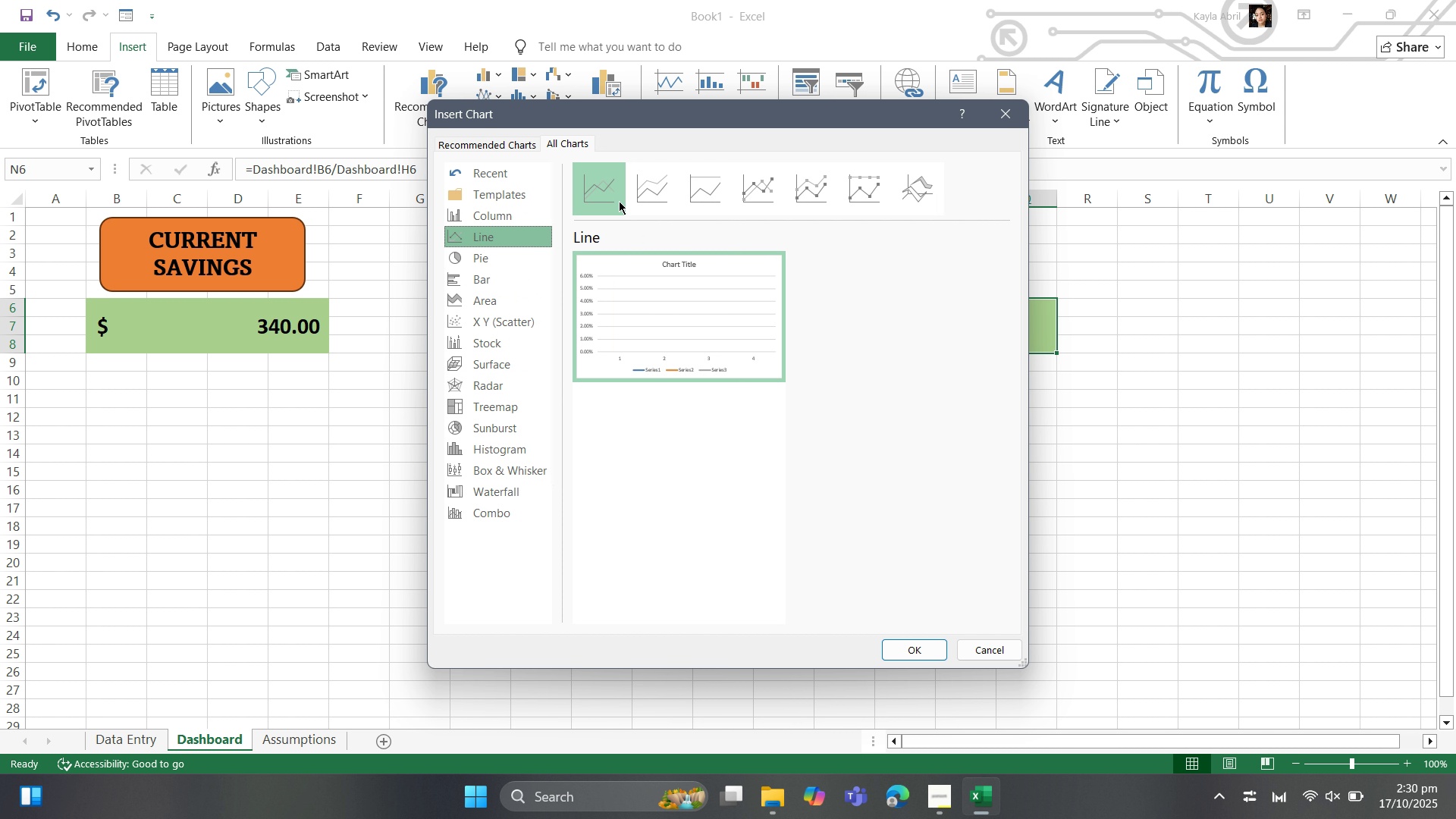 
mouse_move([635, 162])
 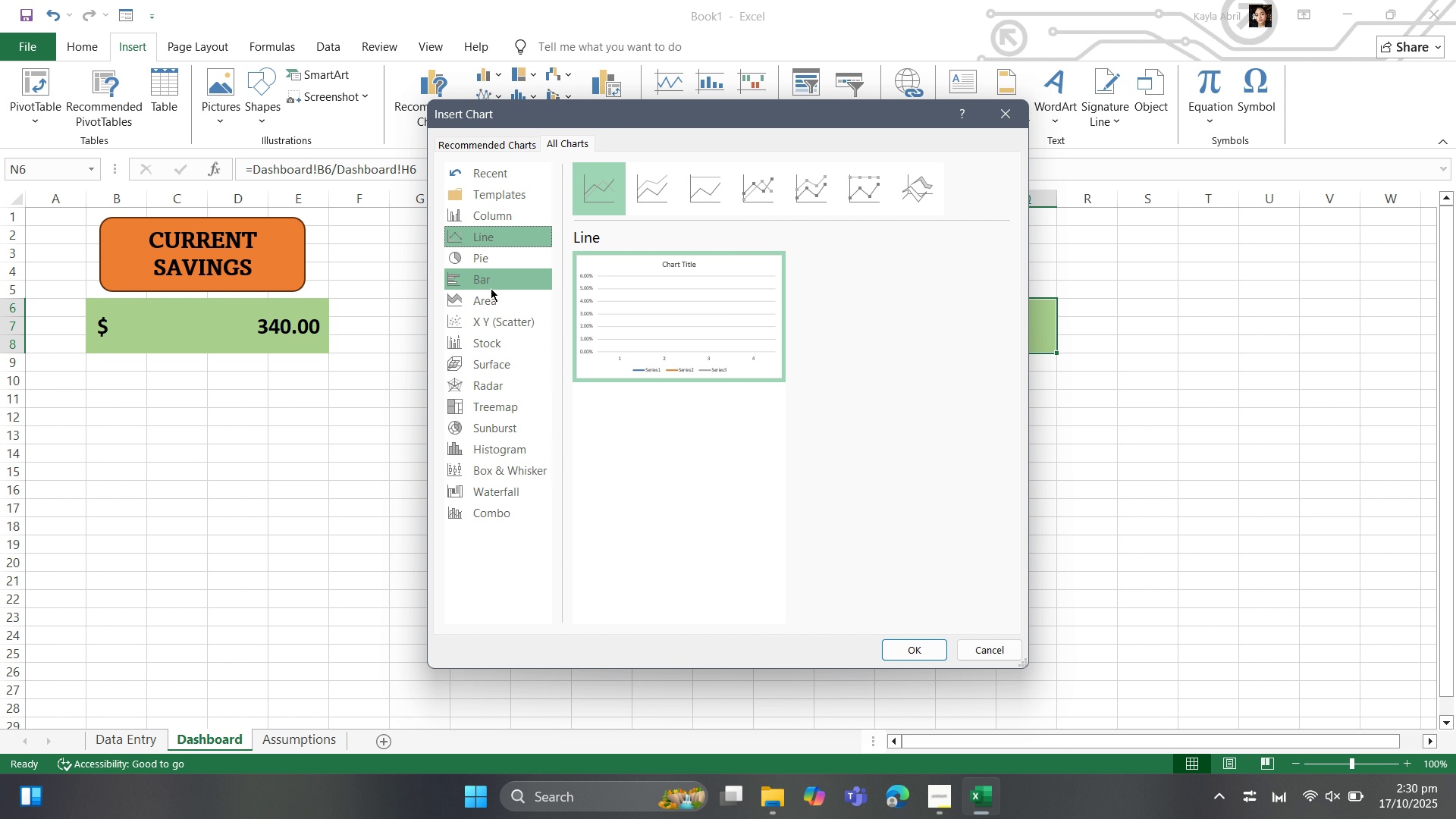 
left_click([491, 288])
 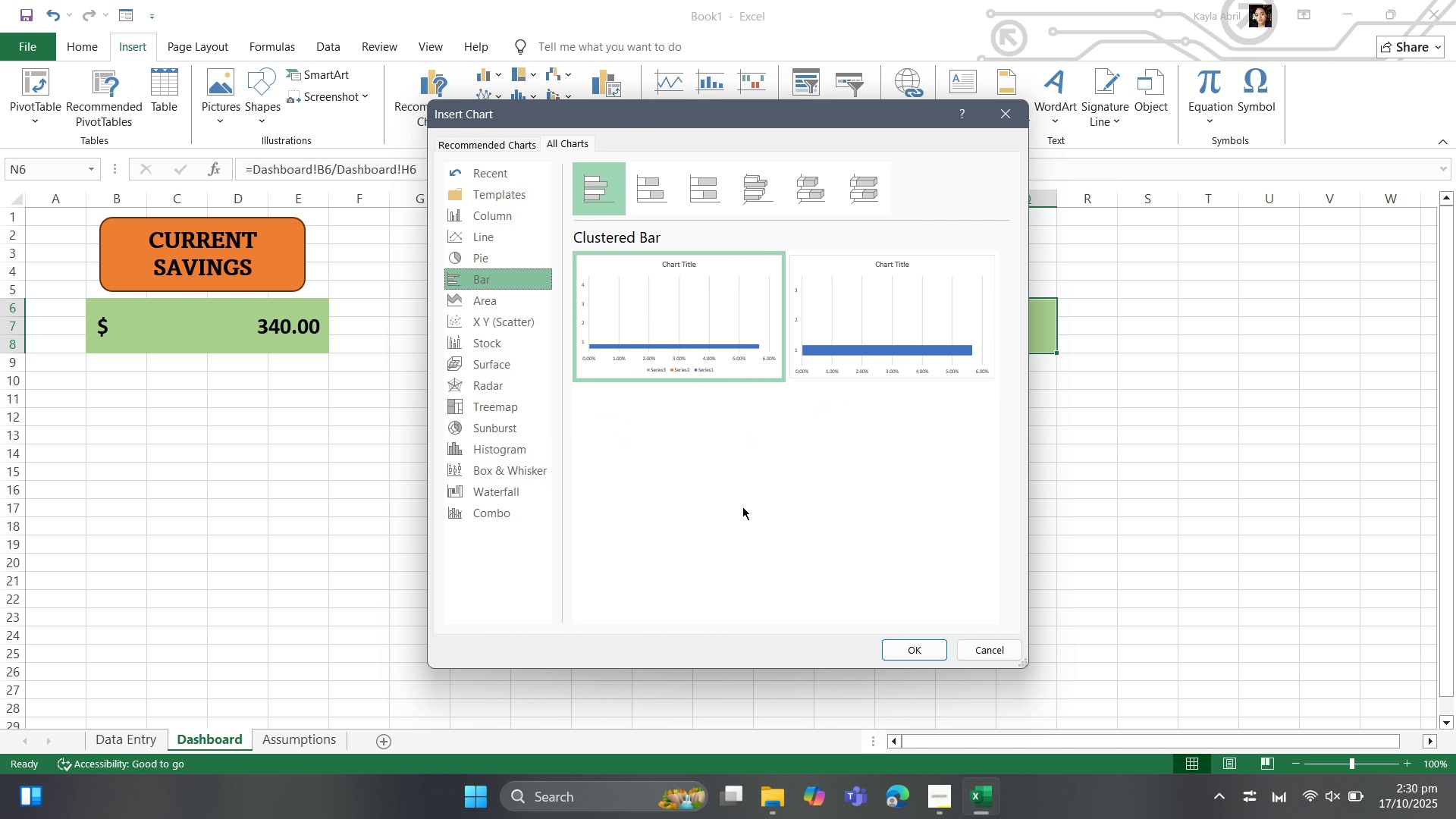 
left_click([811, 176])
 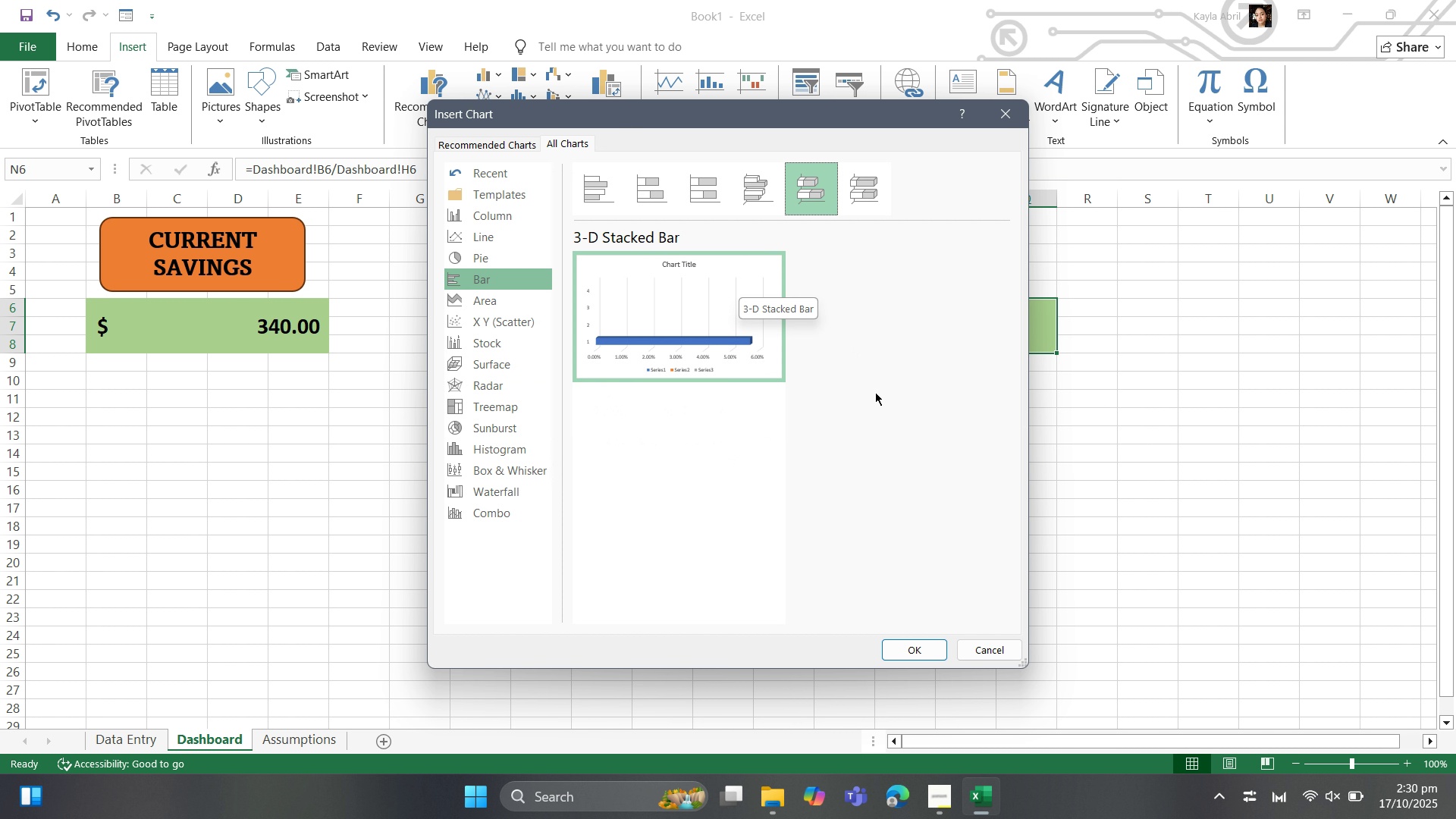 
left_click([737, 327])
 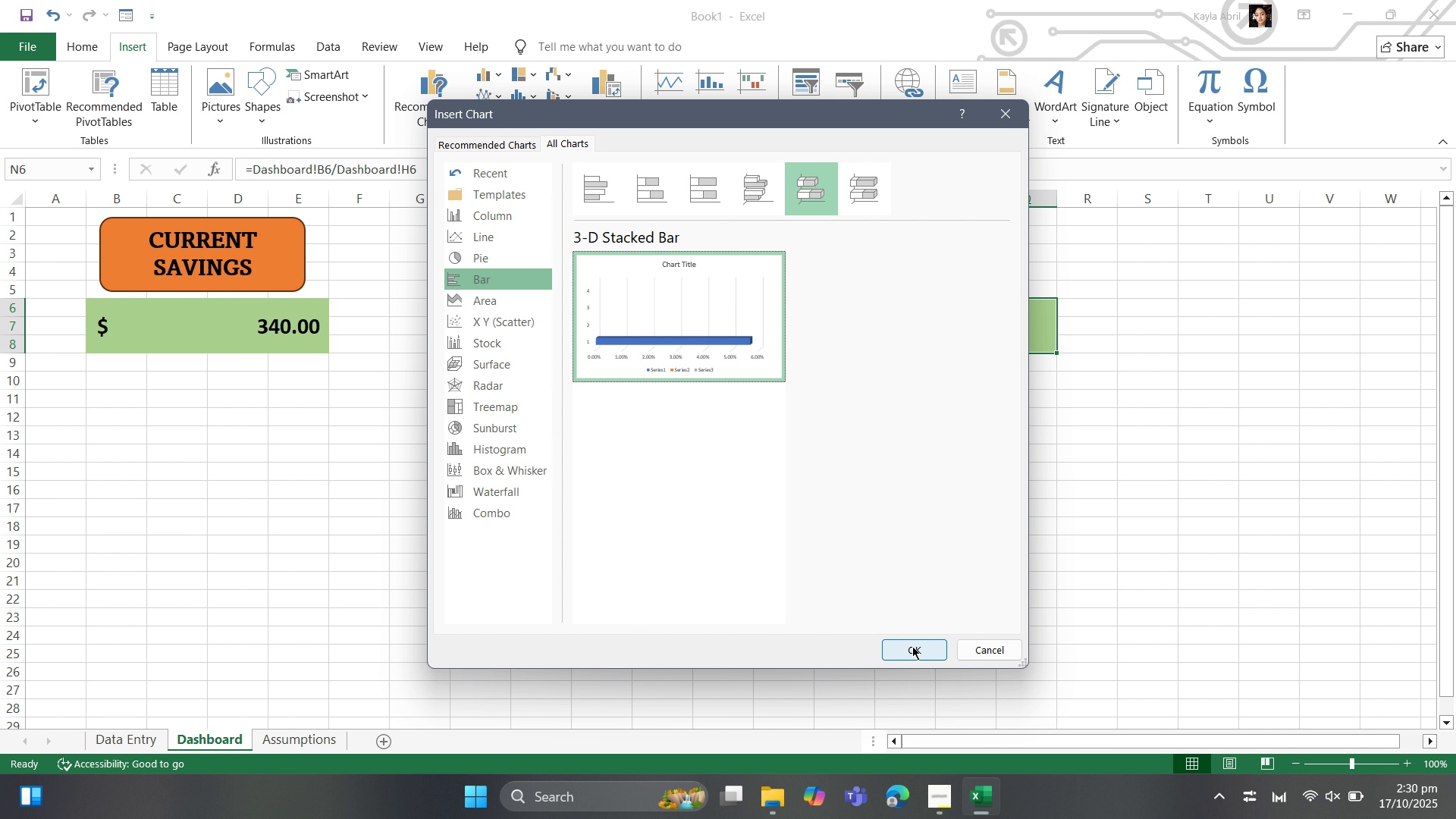 
left_click([912, 646])
 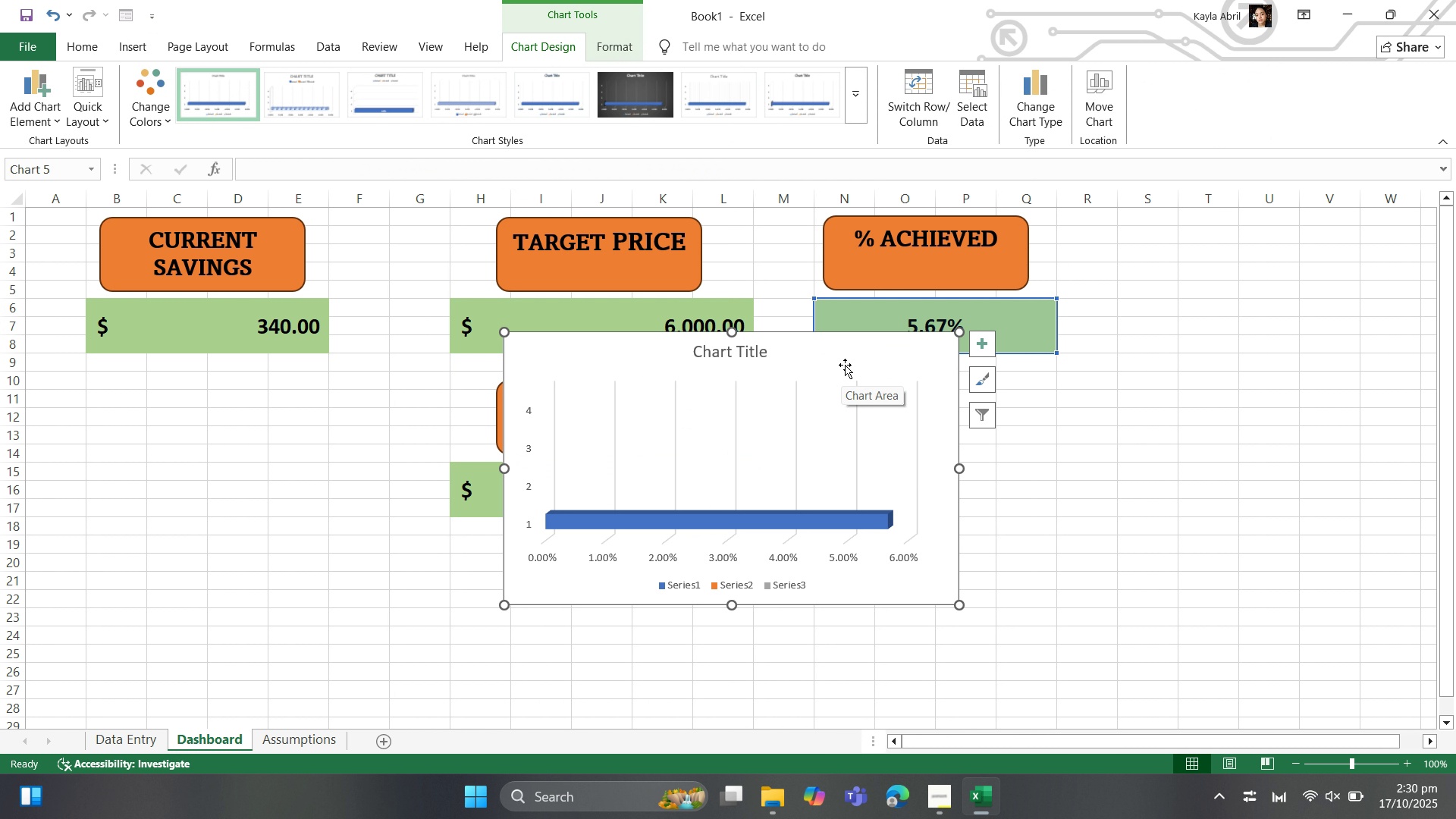 
left_click_drag(start_coordinate=[845, 365], to_coordinate=[386, 511])
 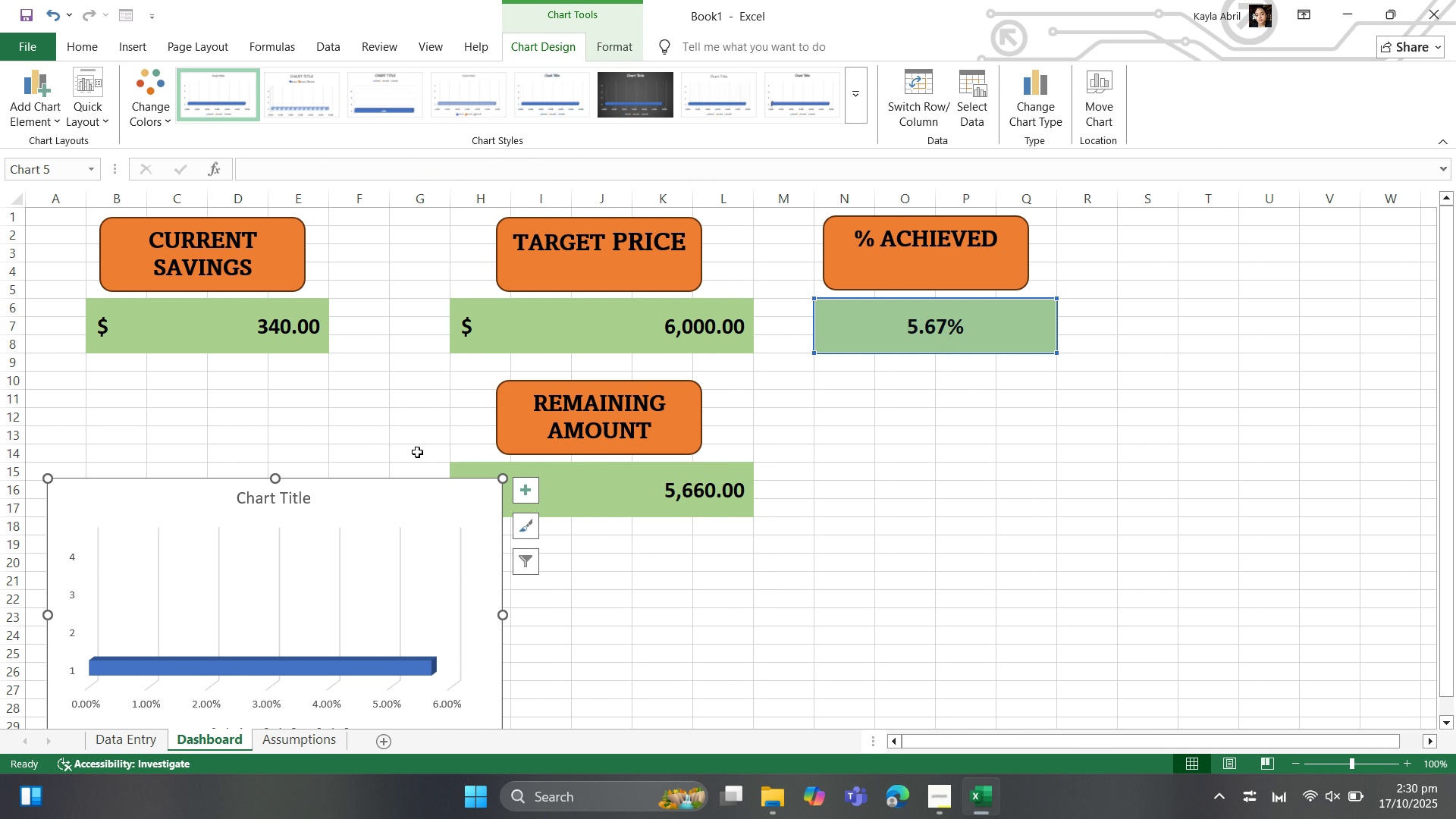 
scroll: coordinate [450, 407], scroll_direction: down, amount: 2.0
 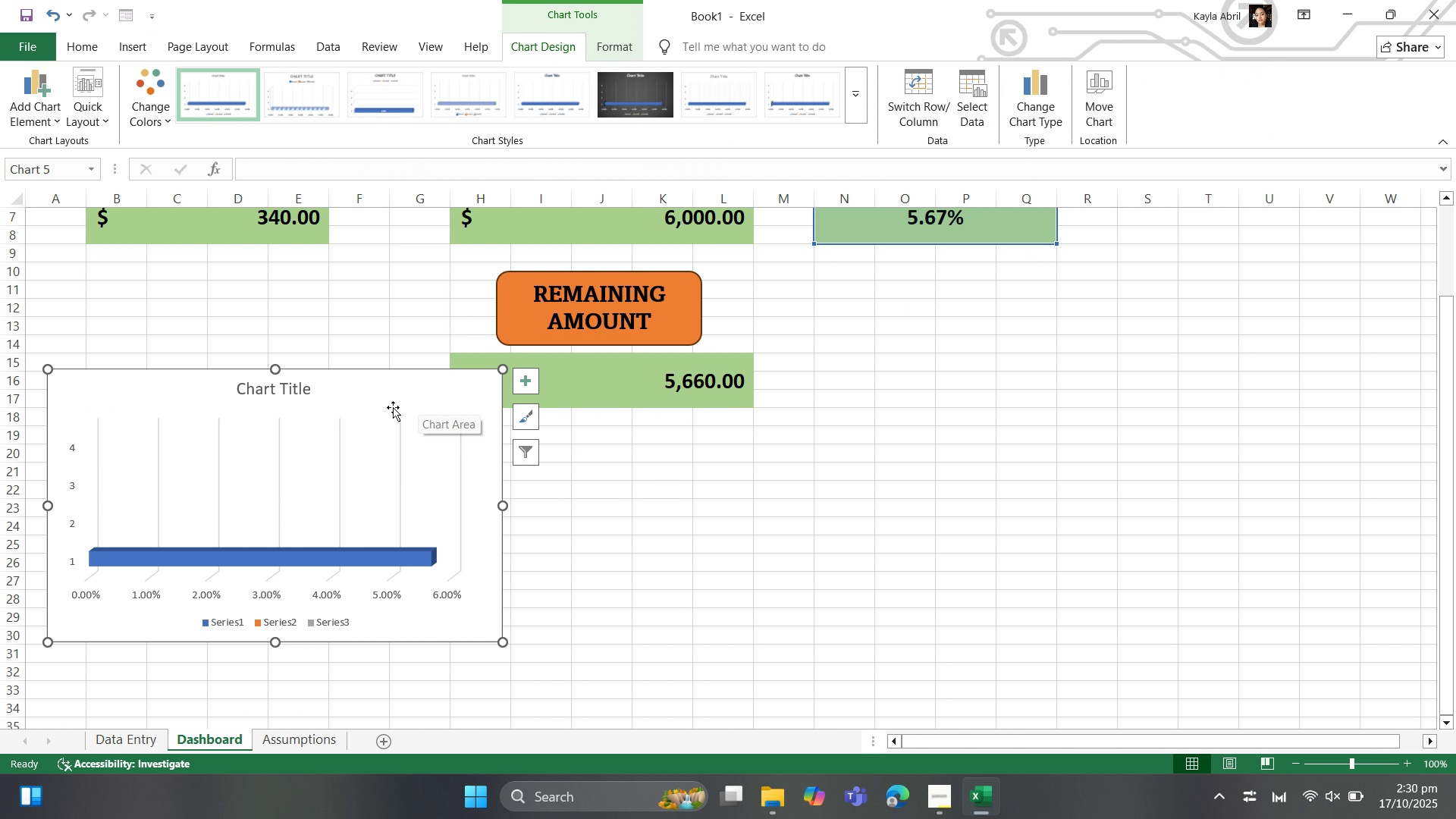 
left_click_drag(start_coordinate=[393, 407], to_coordinate=[413, 457])
 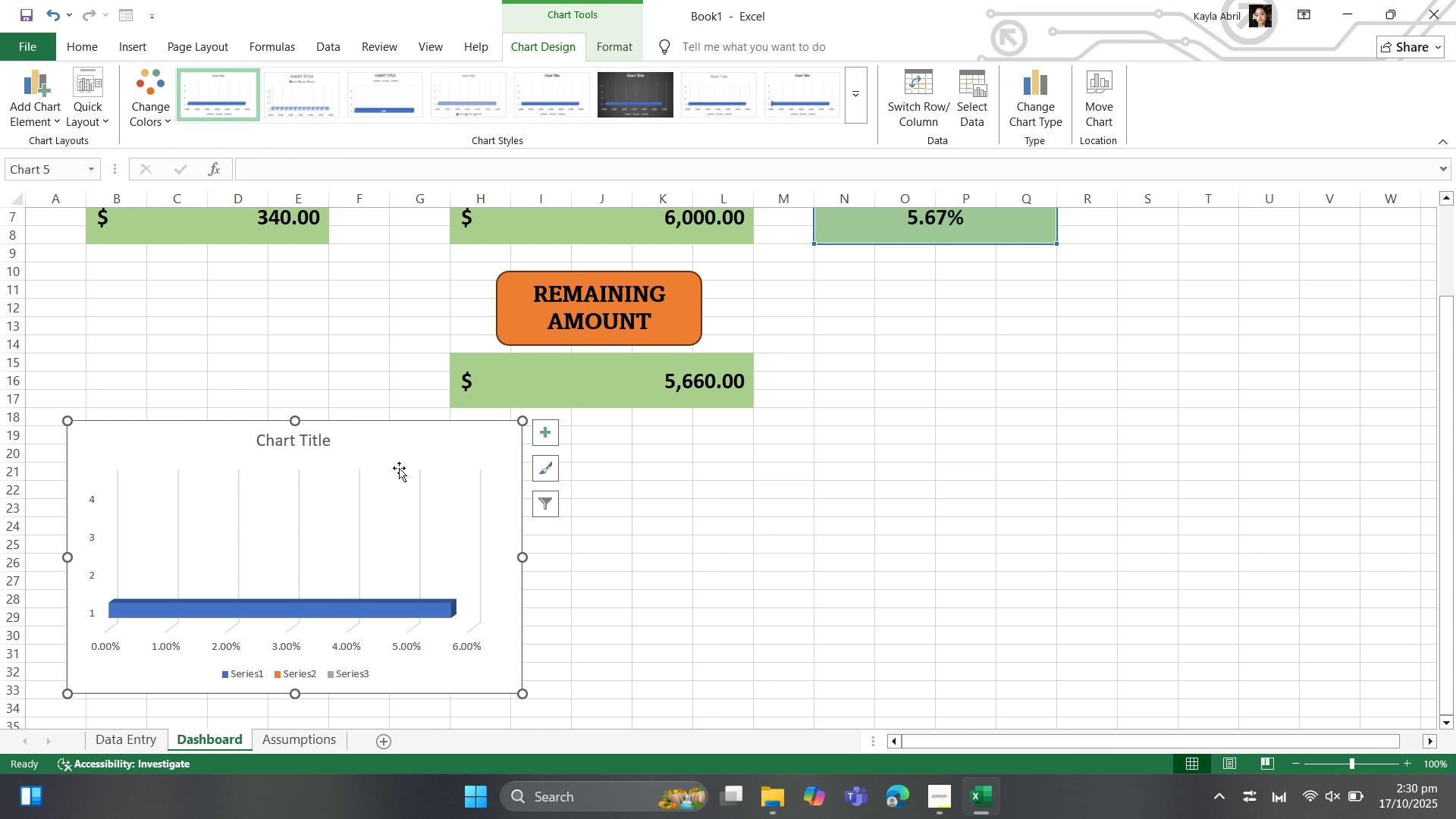 
left_click([384, 494])
 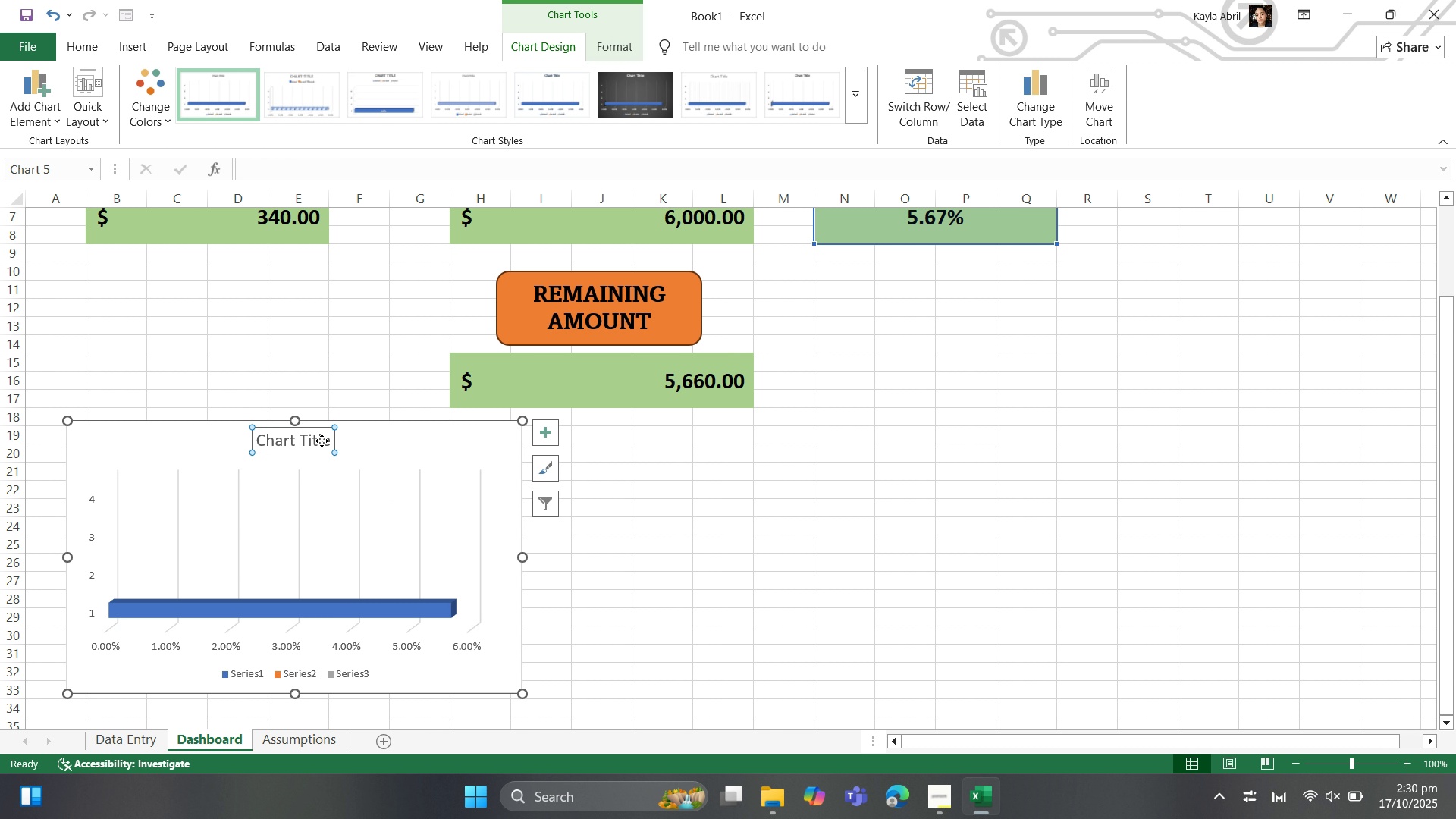 
double_click([322, 441])
 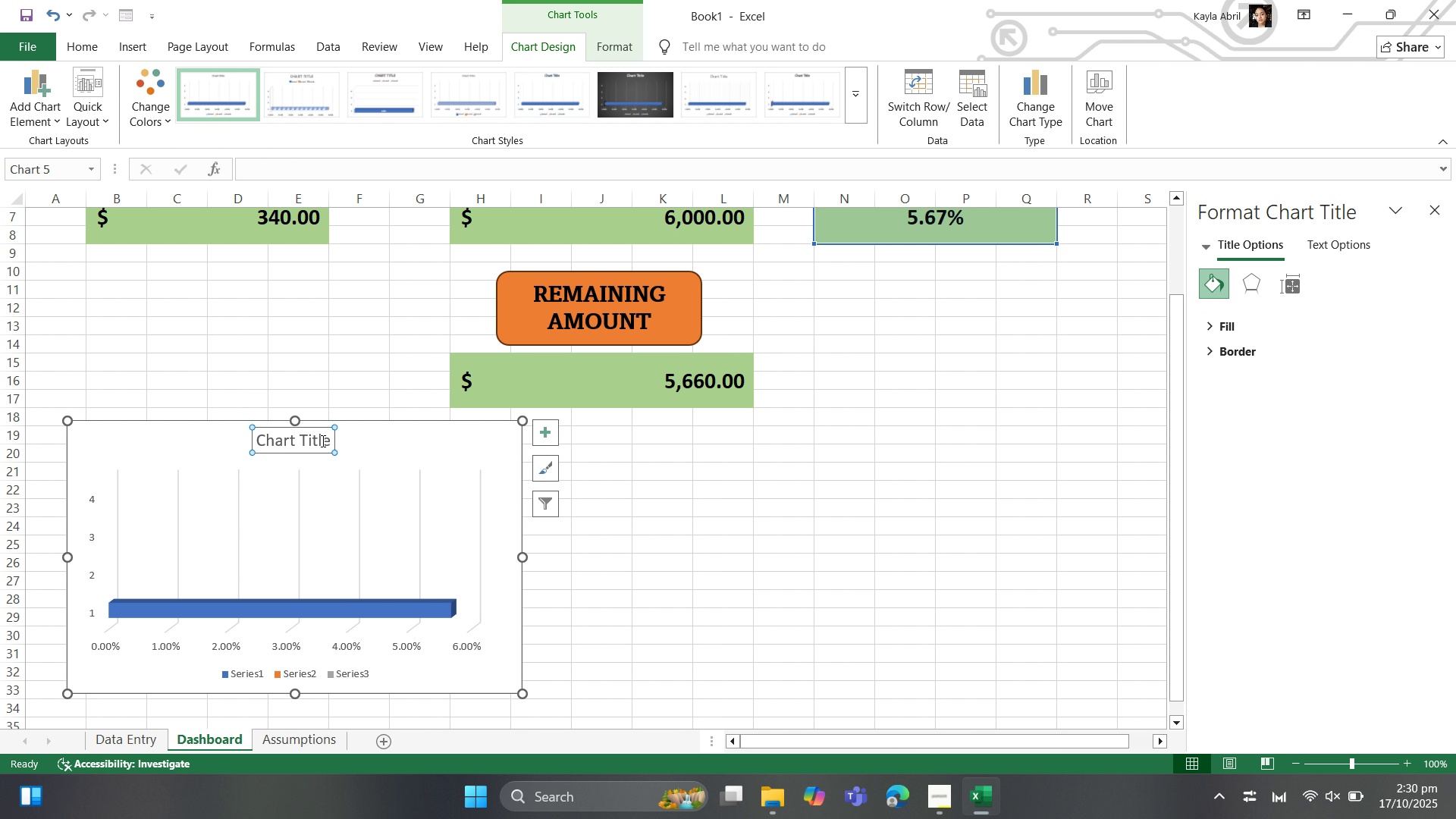 
key(Shift+ShiftLeft)
 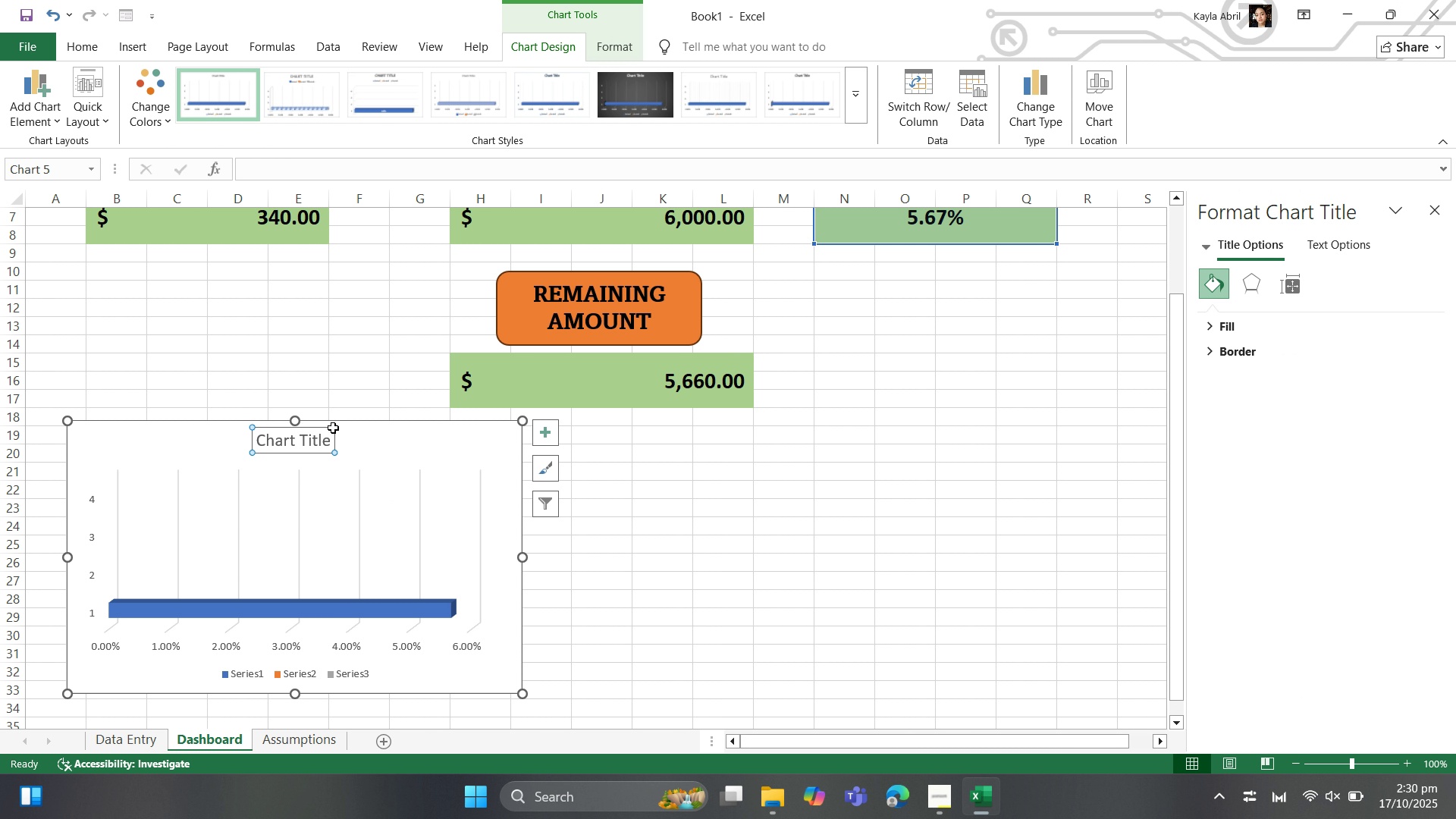 
left_click([333, 427])
 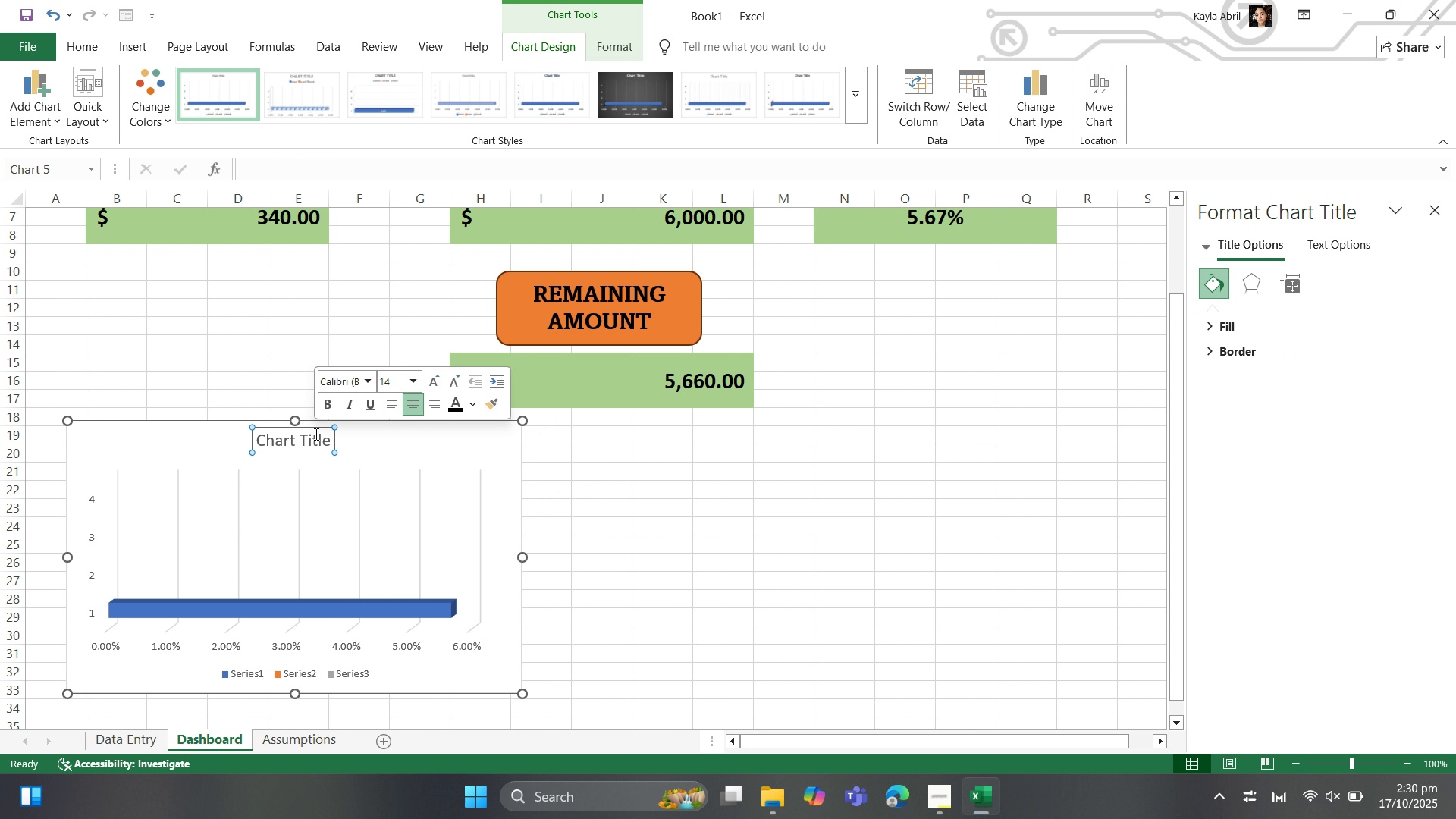 
double_click([315, 434])
 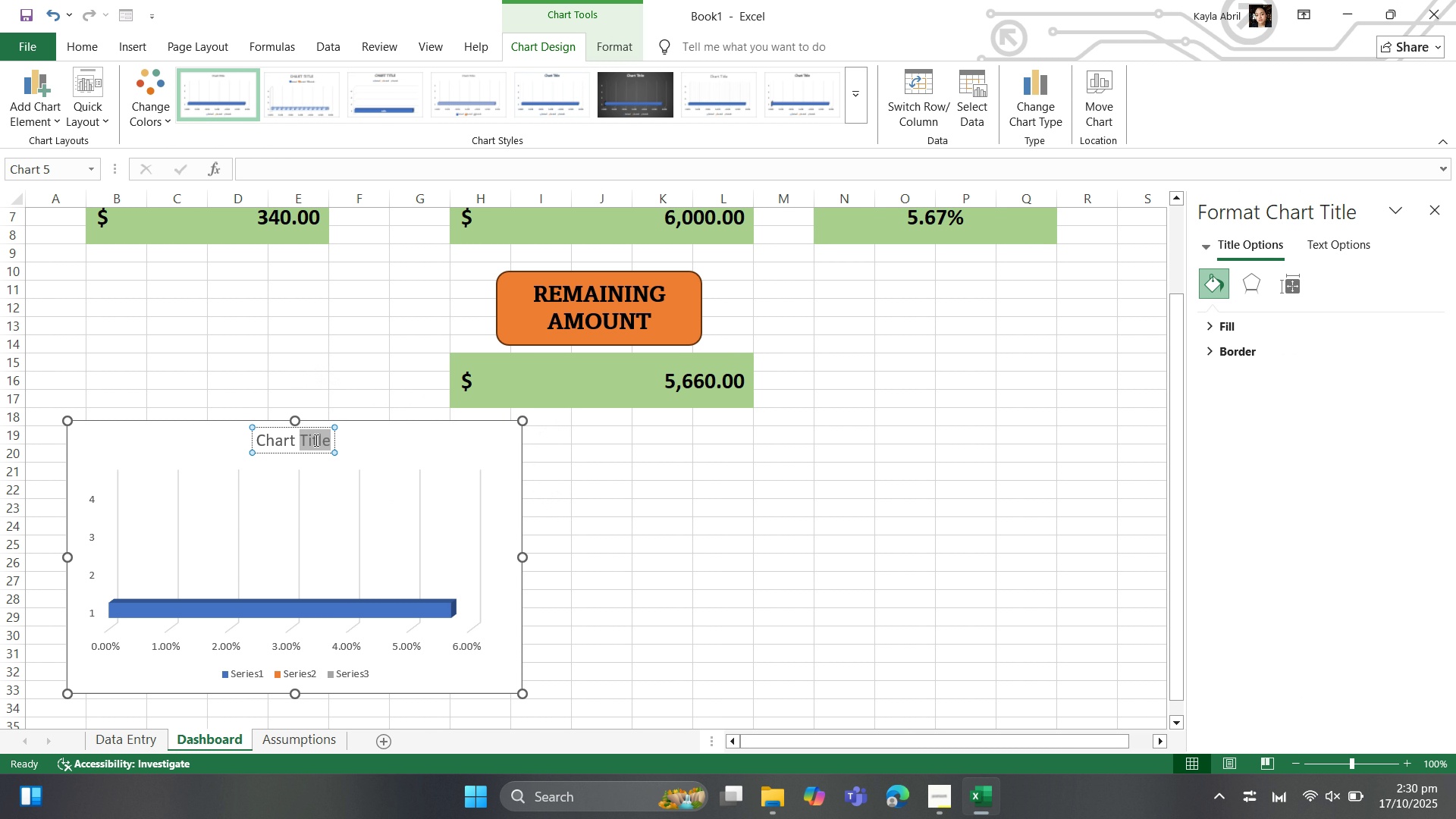 
left_click([315, 440])
 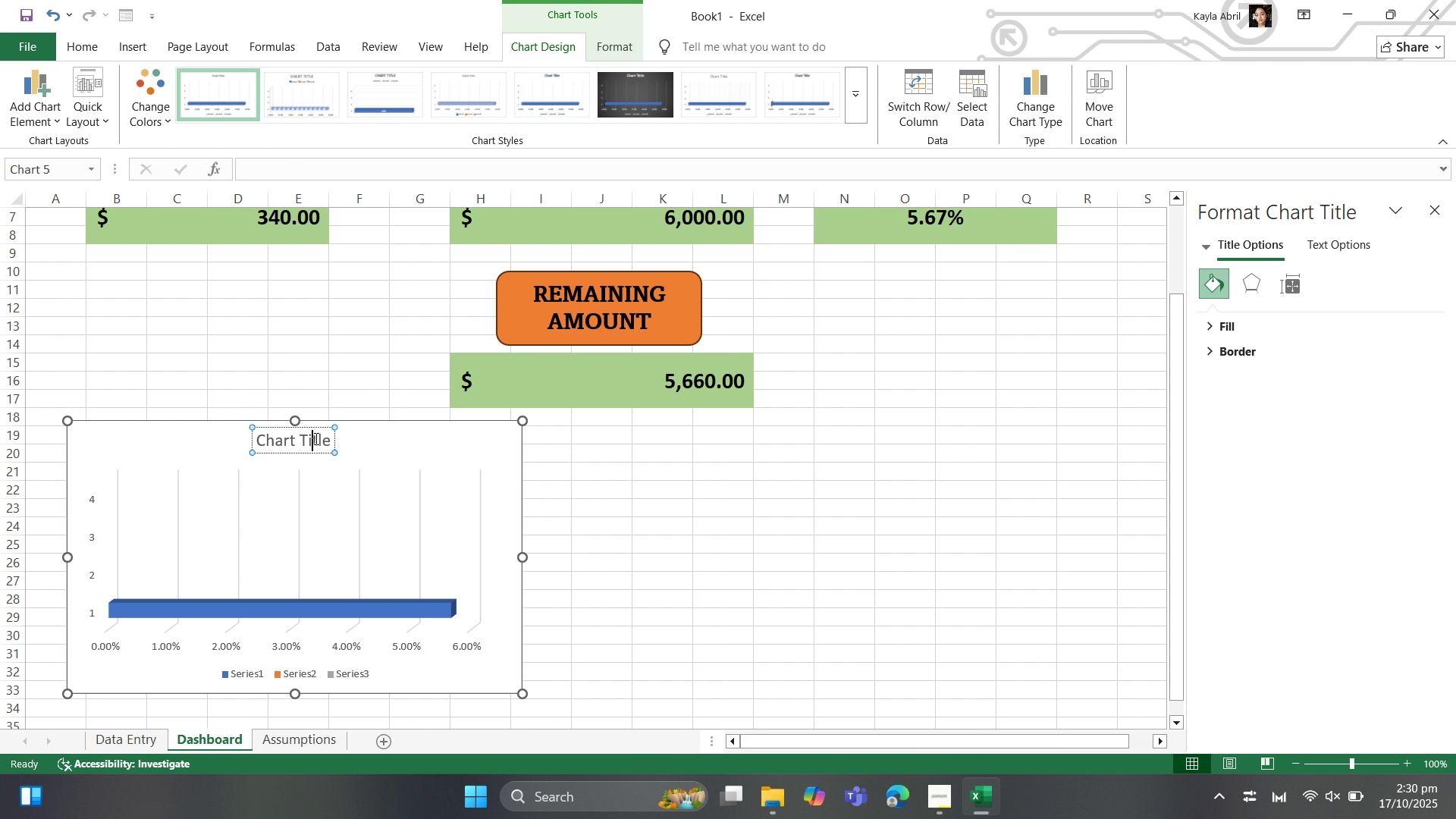 
key(Control+A)
 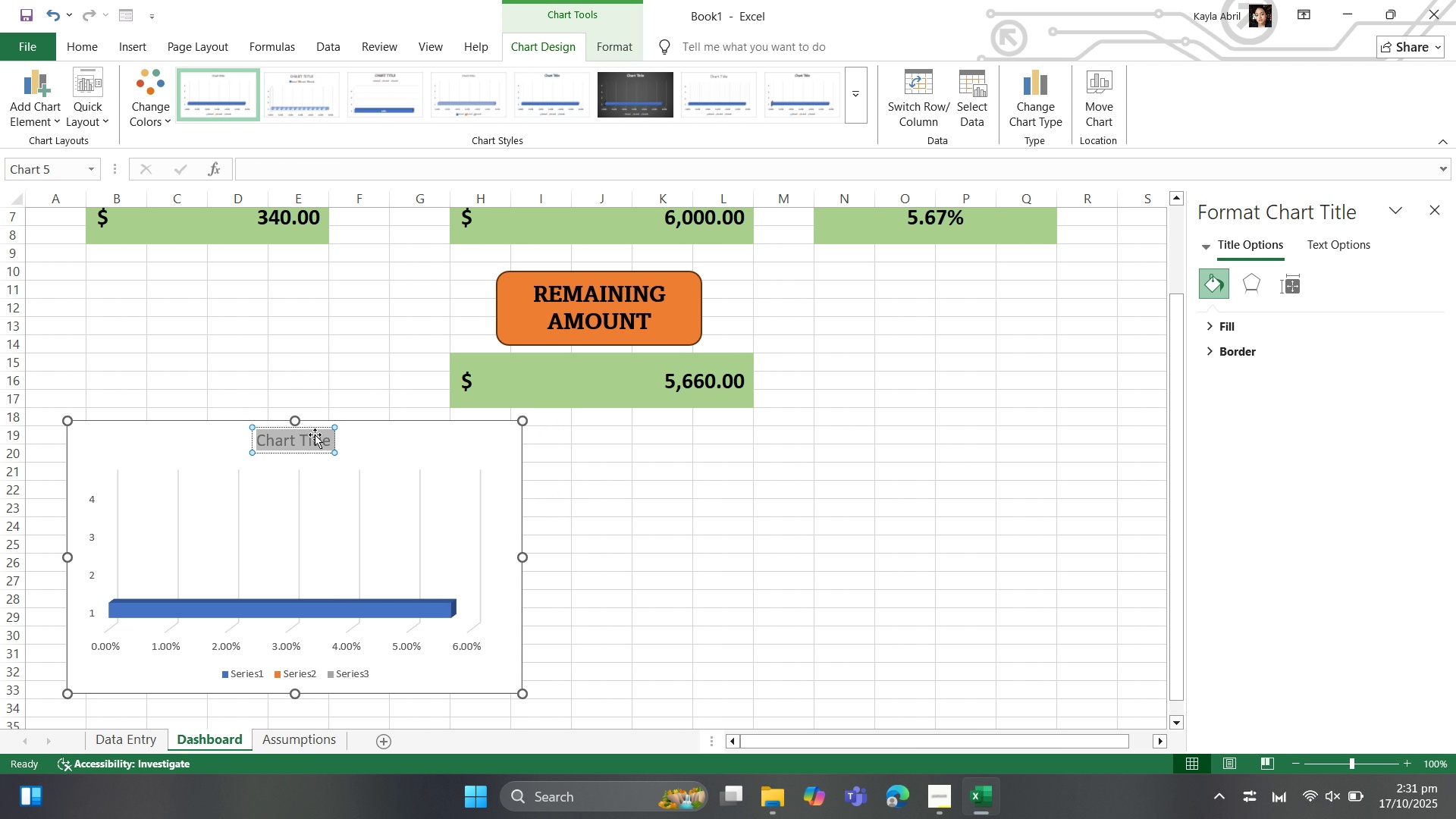 
type(progress)
 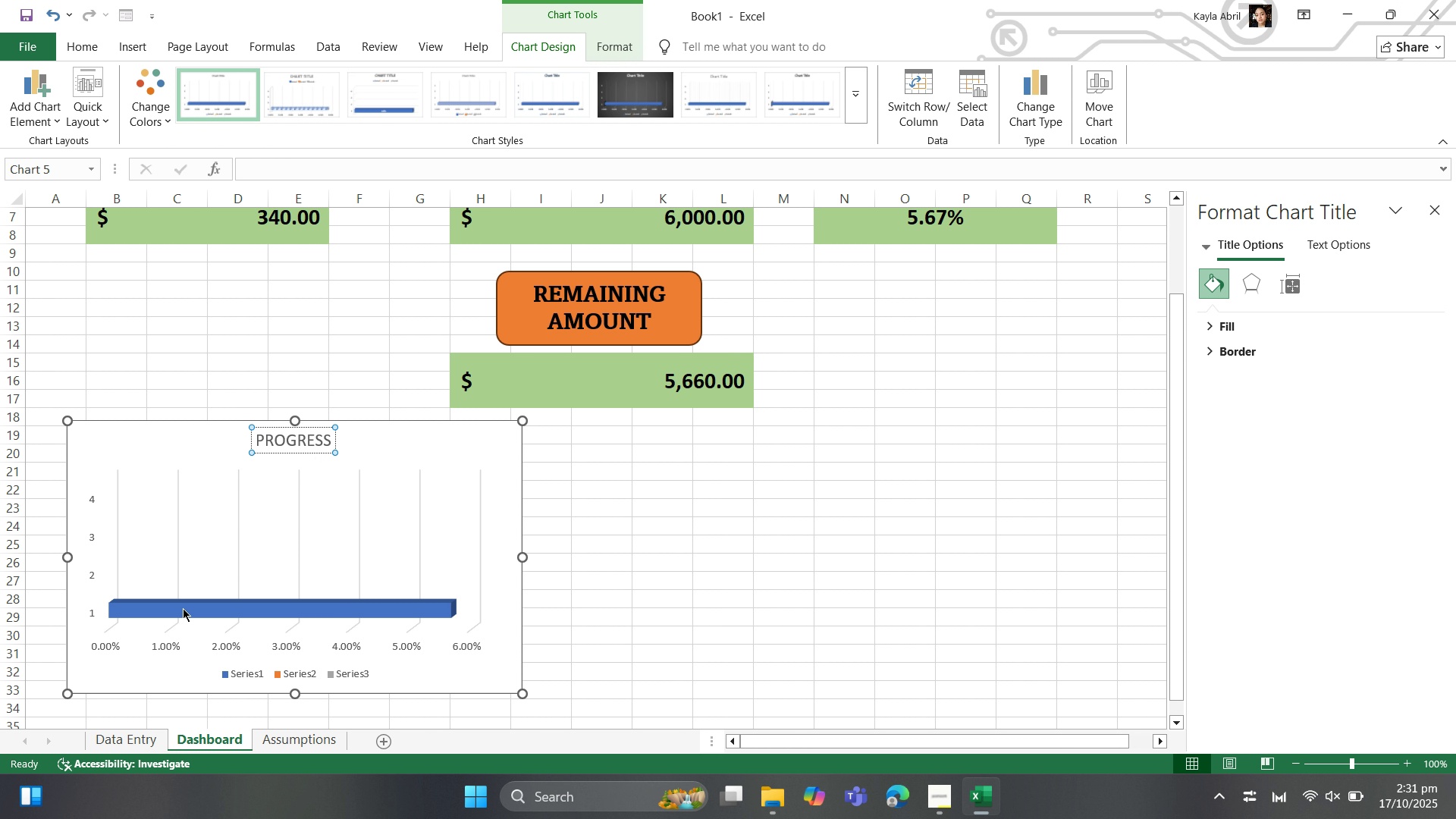 
left_click([181, 468])
 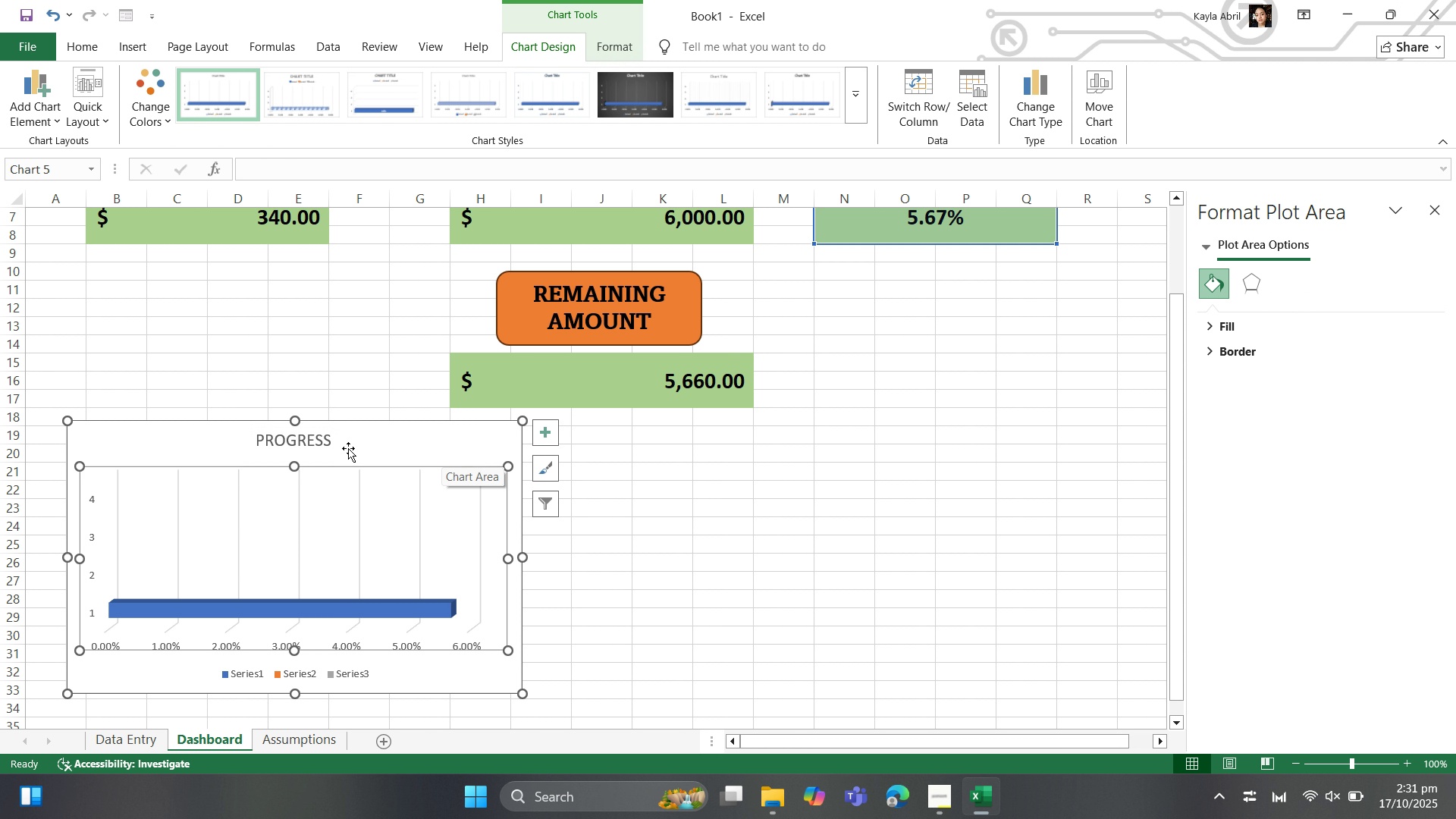 
left_click([309, 434])
 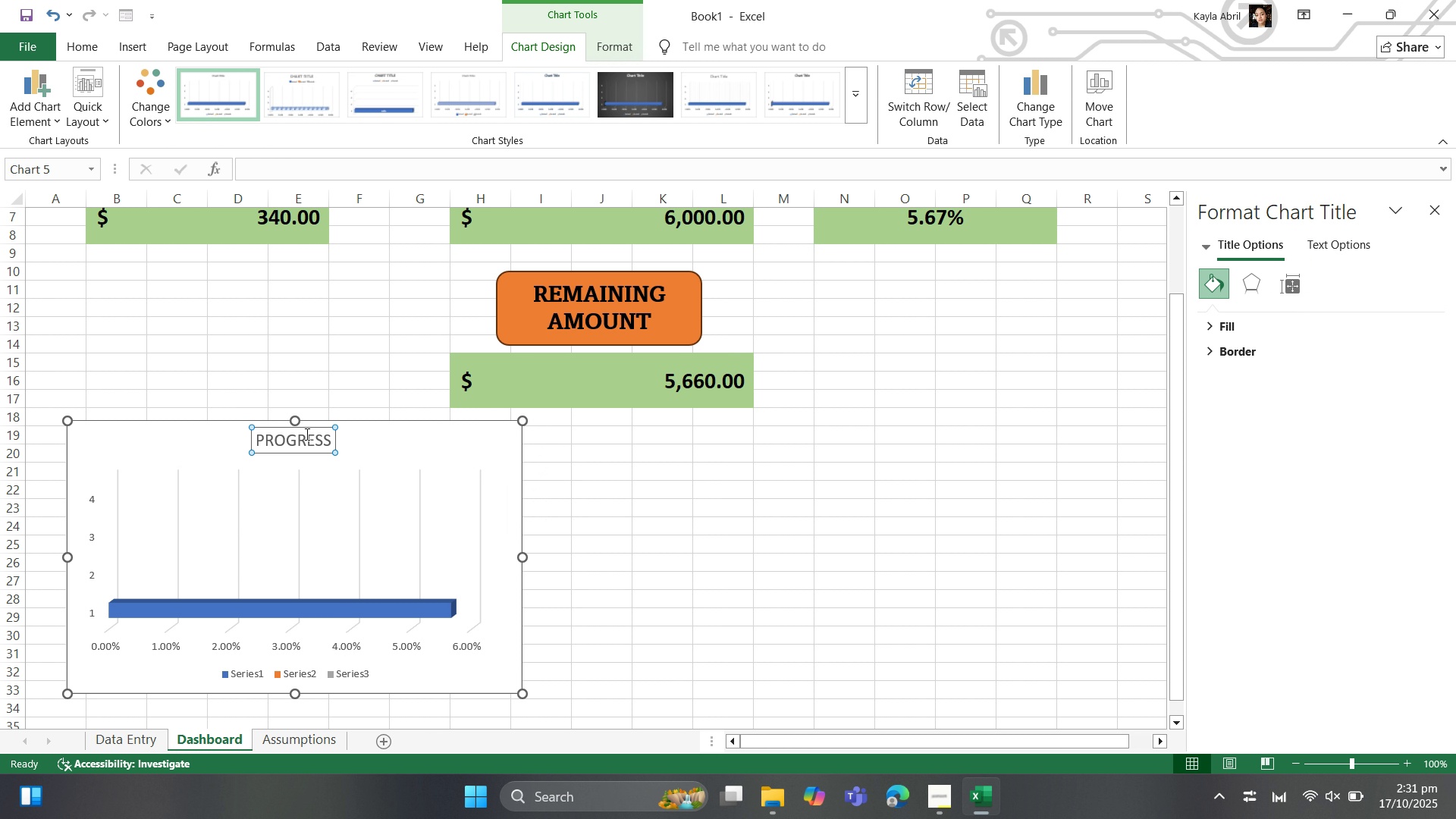 
left_click([306, 434])
 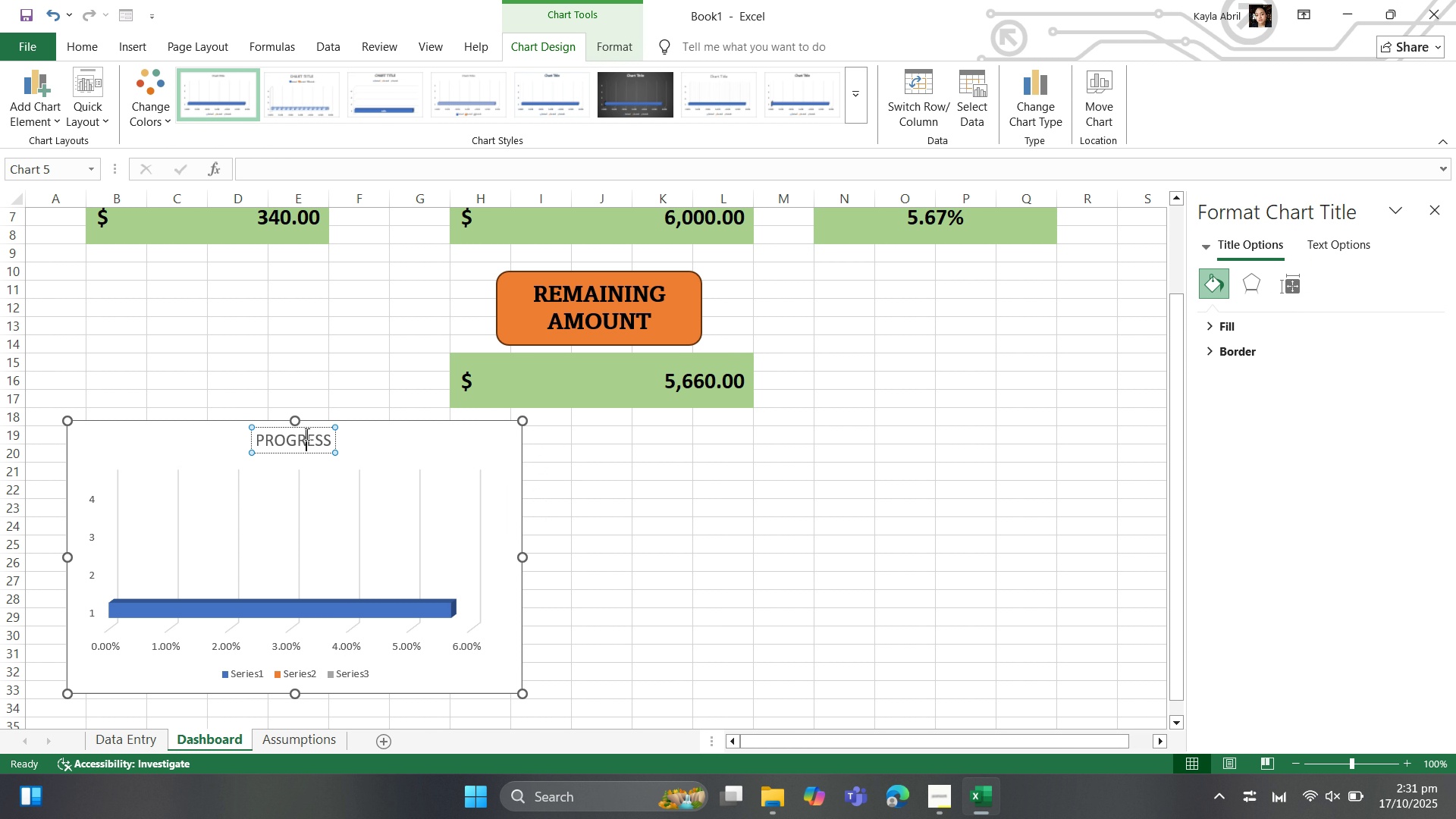 
key(Control+A)
 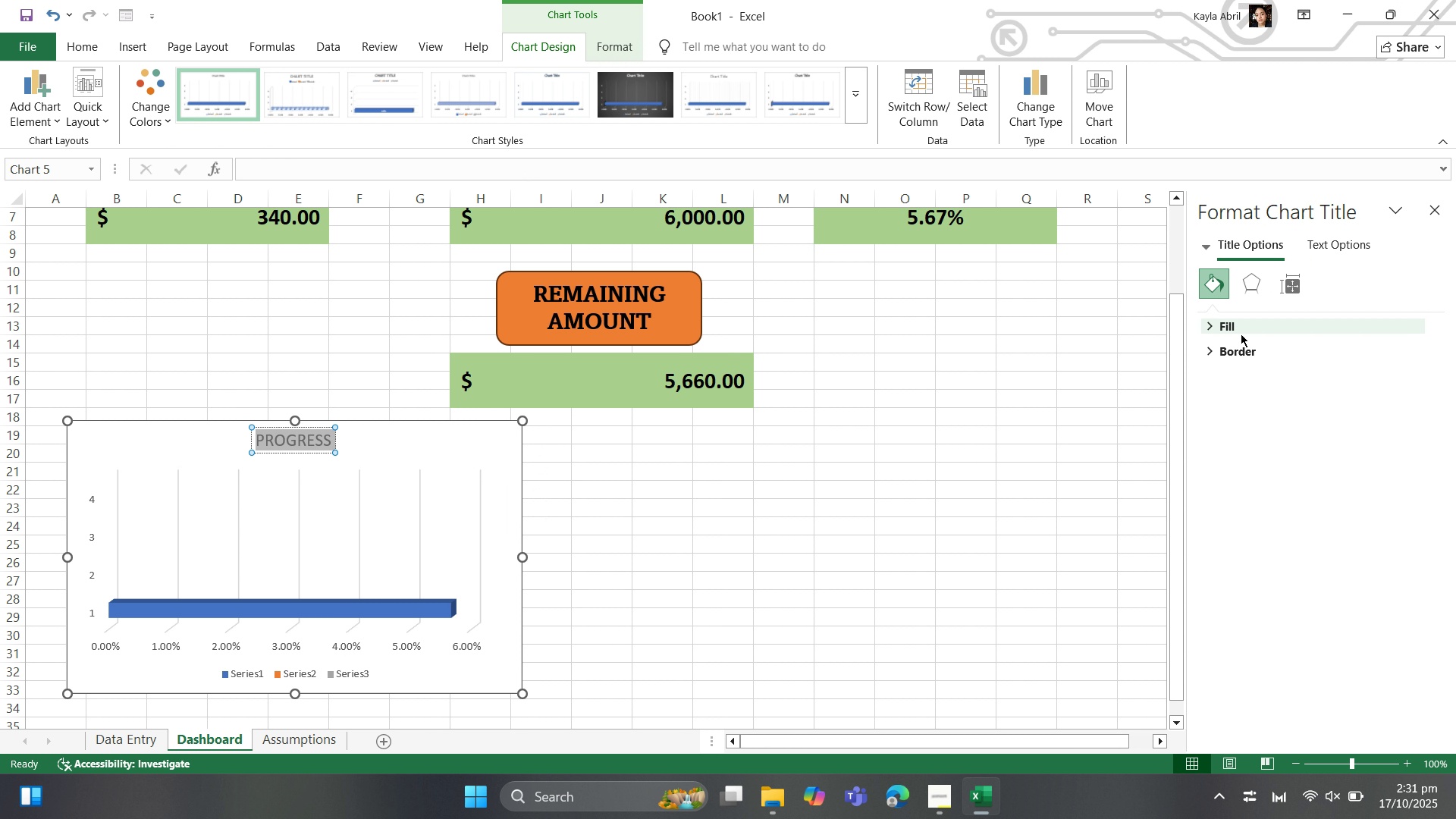 
left_click([1208, 331])
 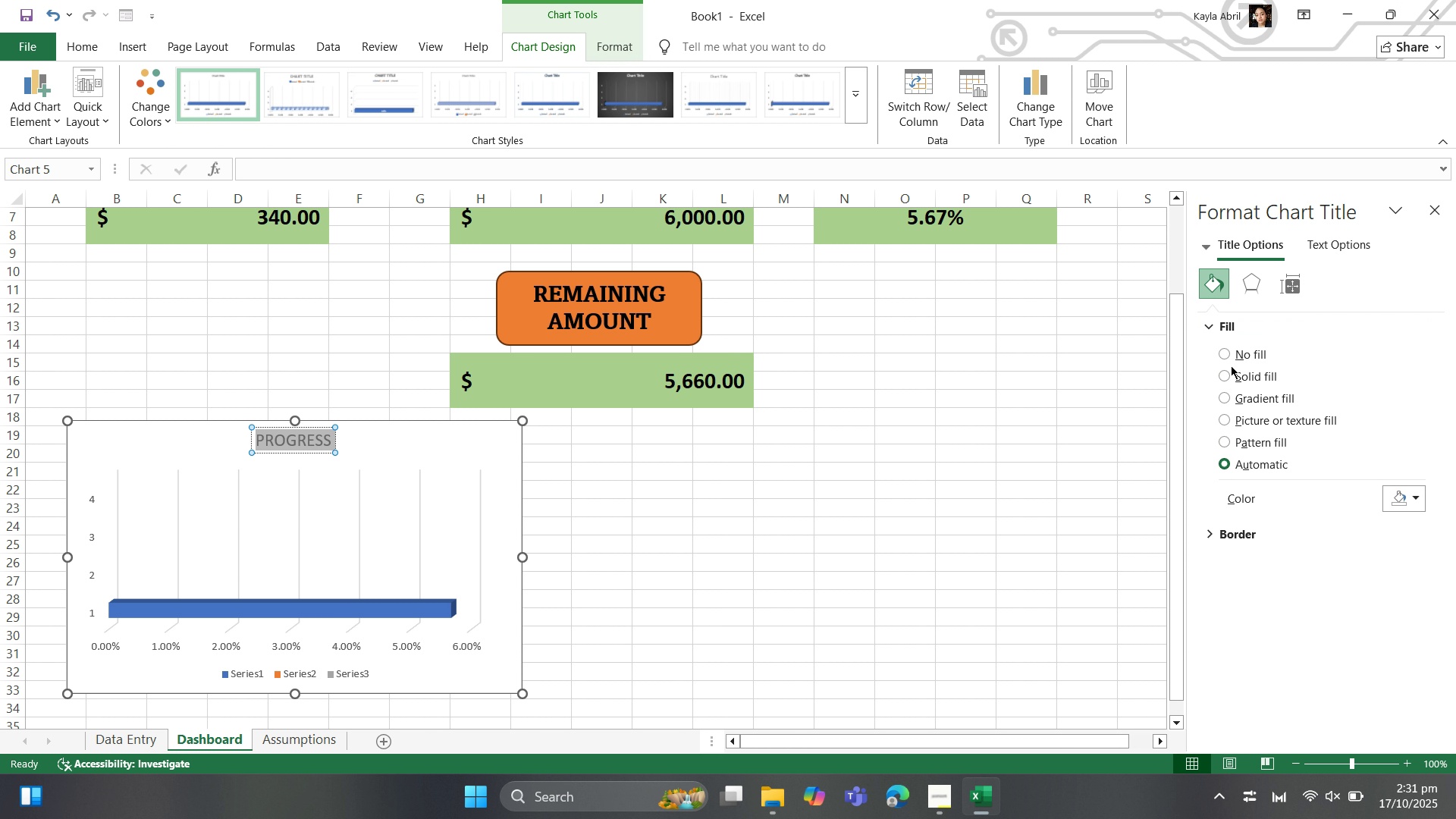 
left_click([1228, 372])
 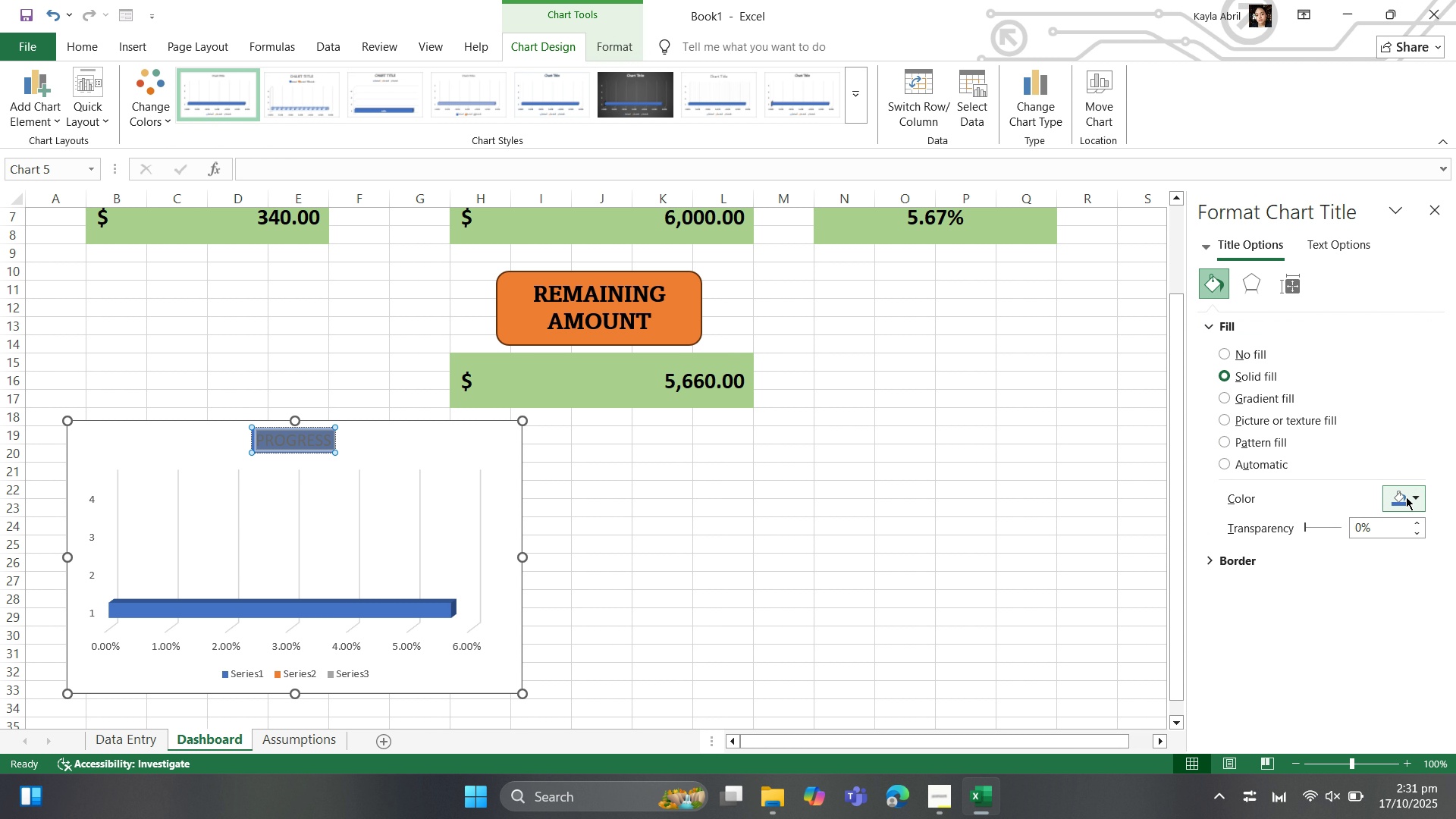 
left_click([1406, 497])
 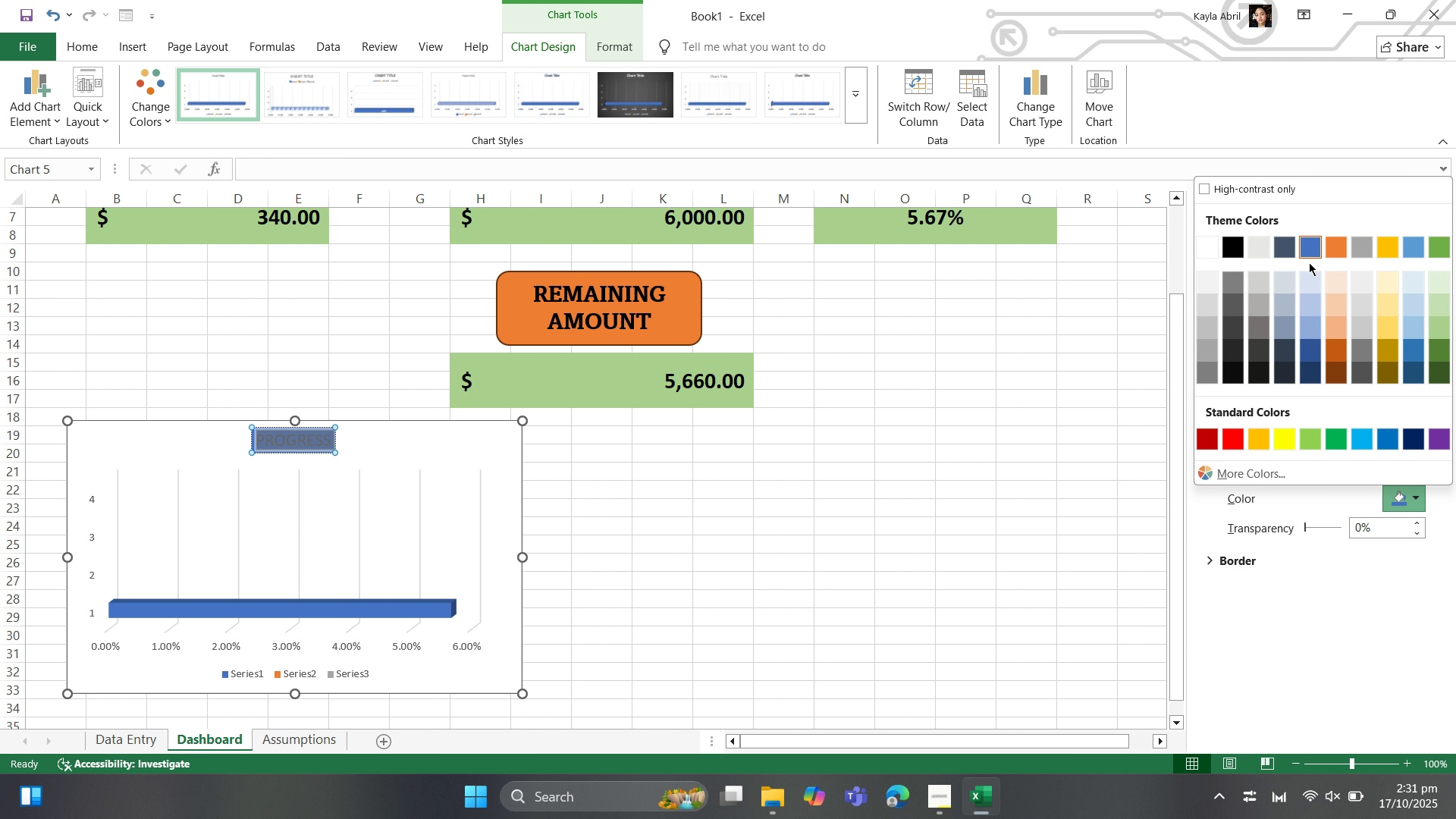 
mouse_move([1339, 331])
 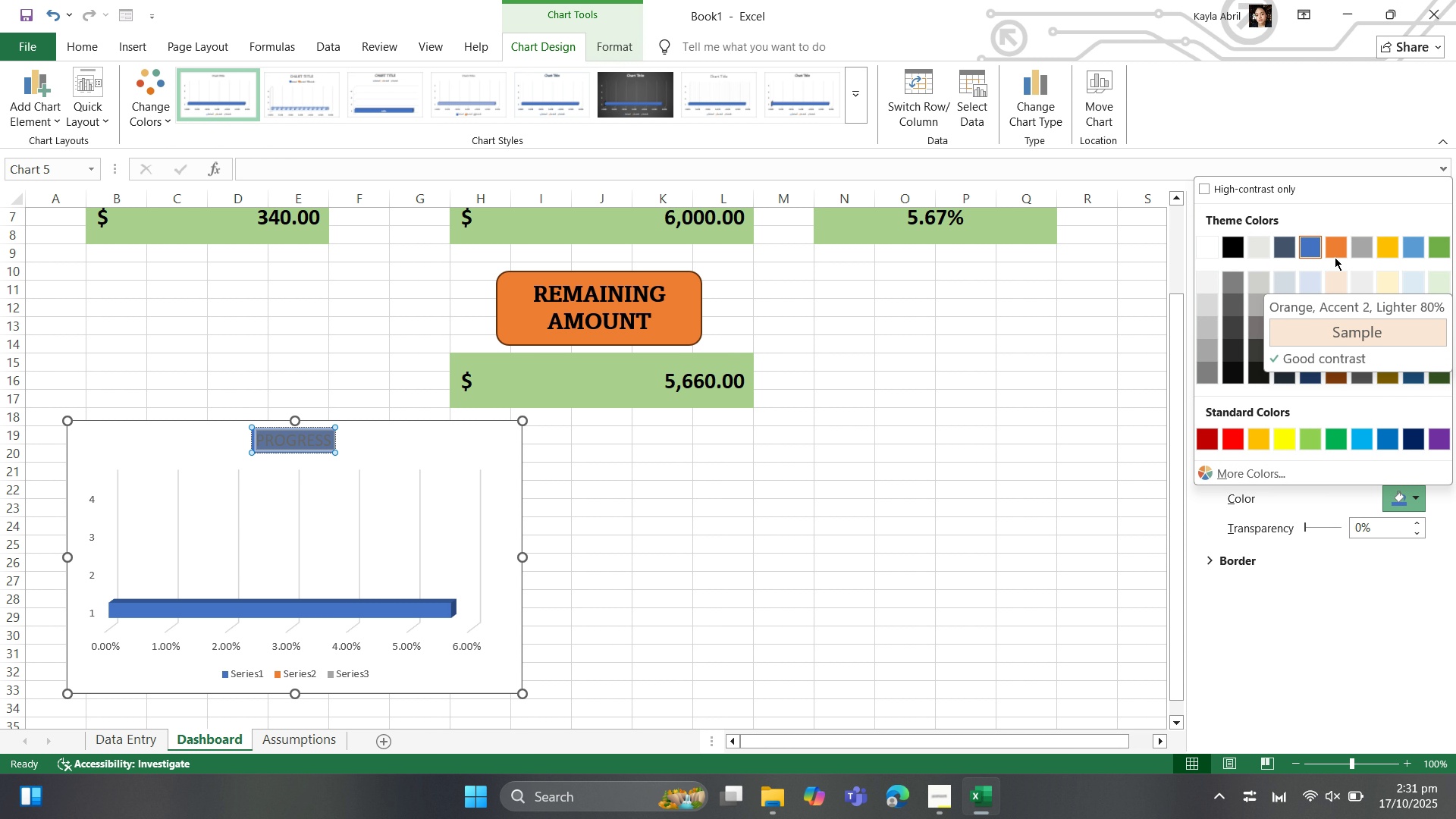 
left_click([1335, 250])
 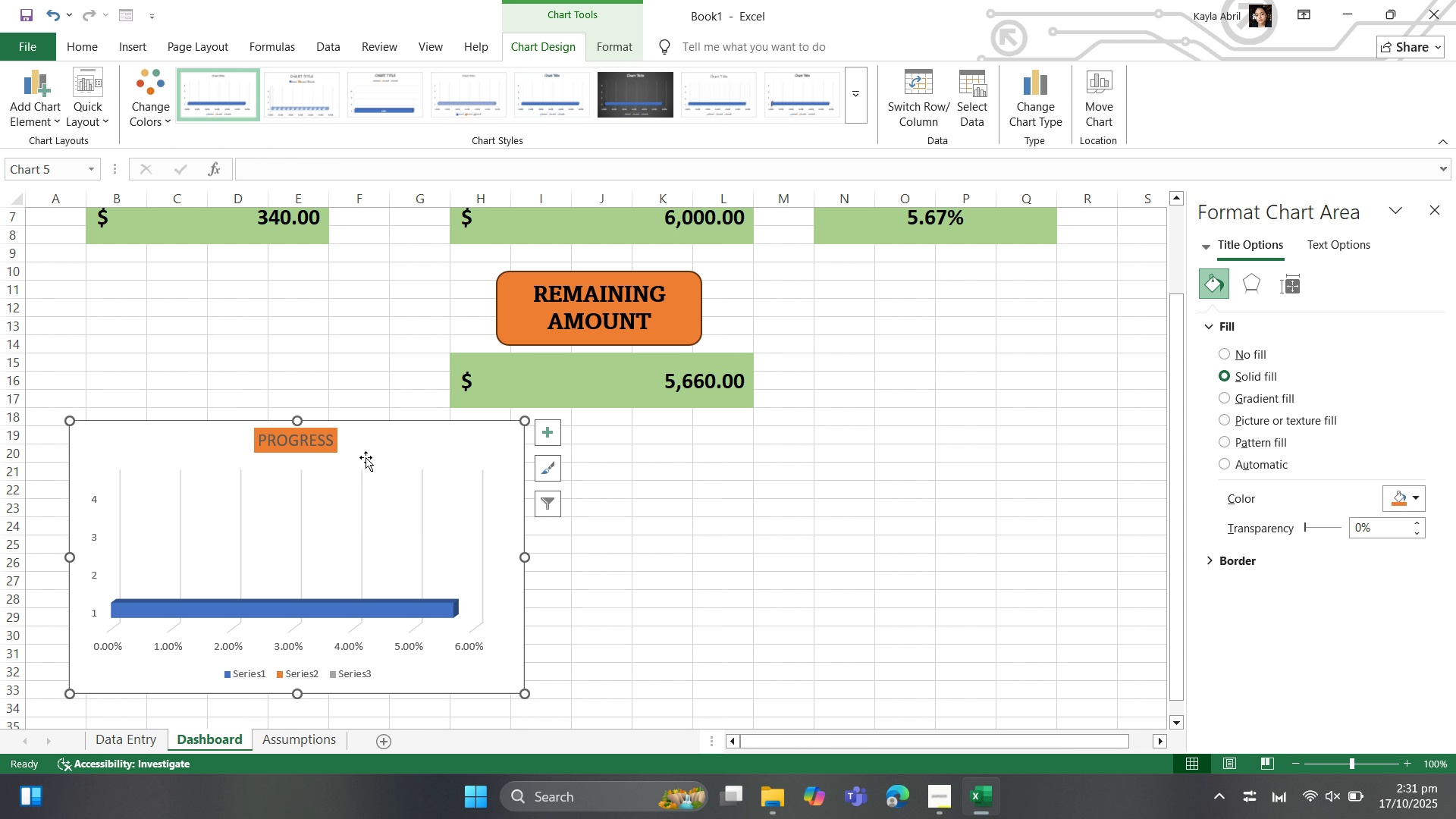 
left_click([323, 441])
 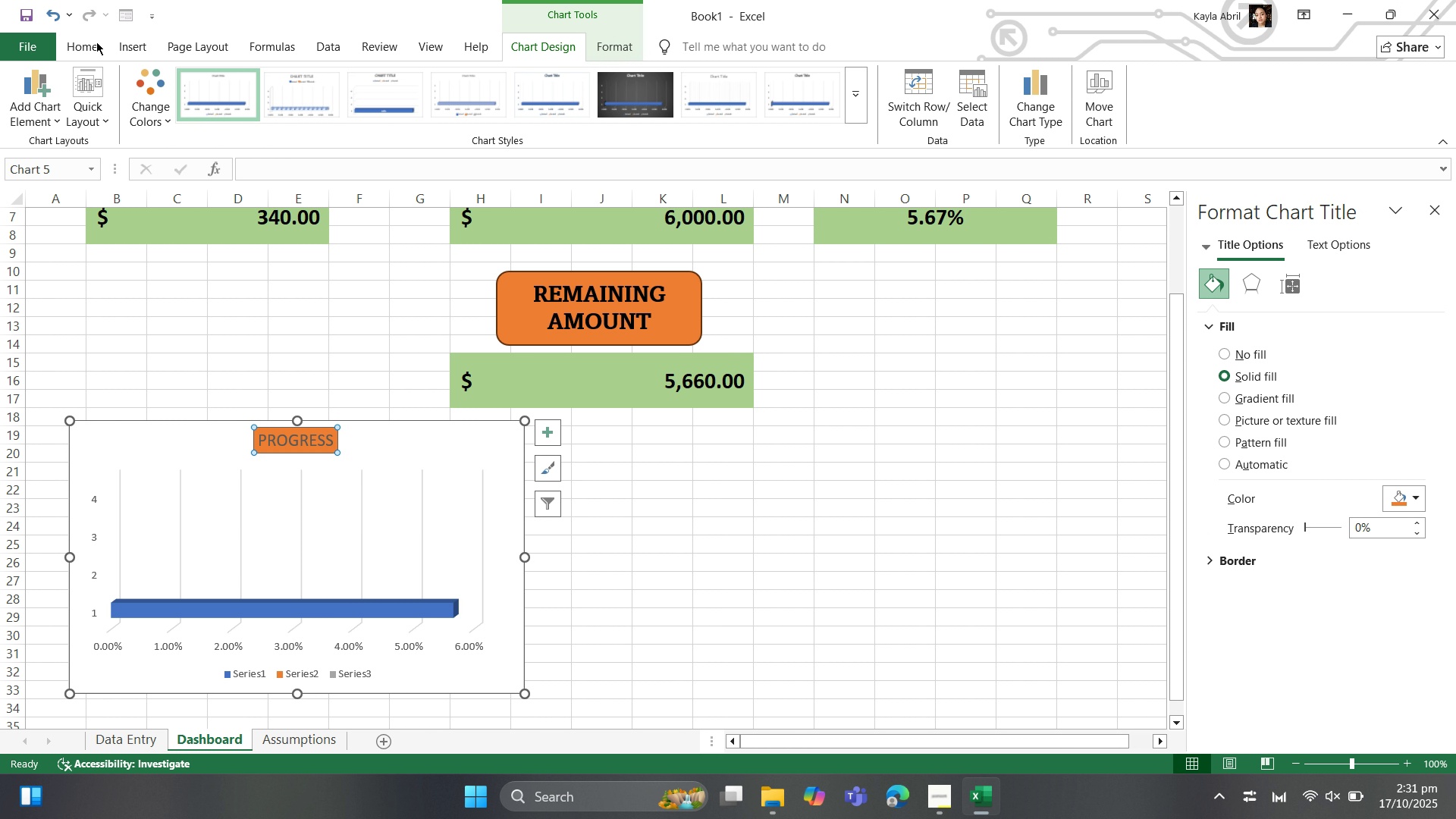 
left_click([90, 43])
 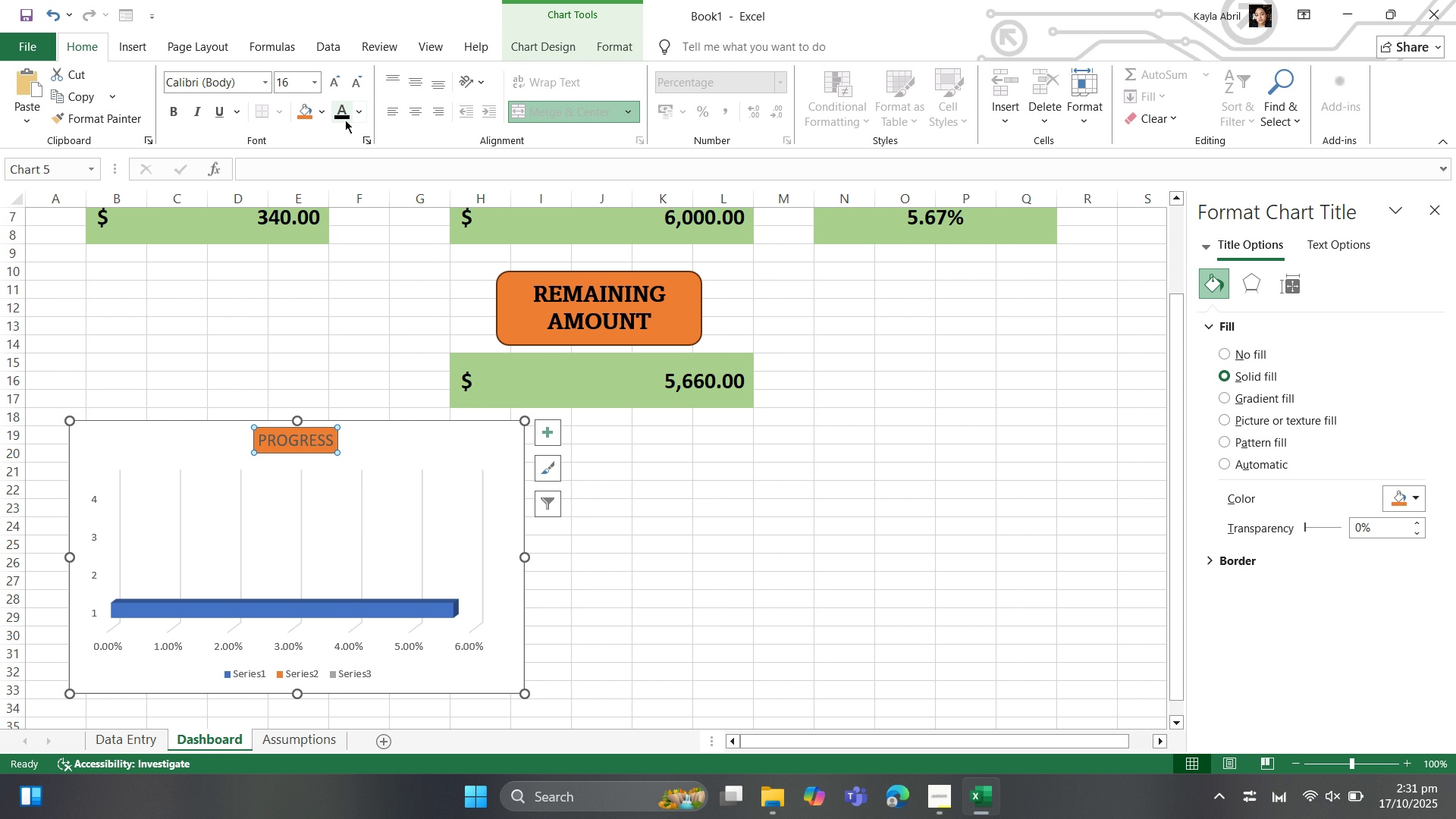 
left_click([345, 120])
 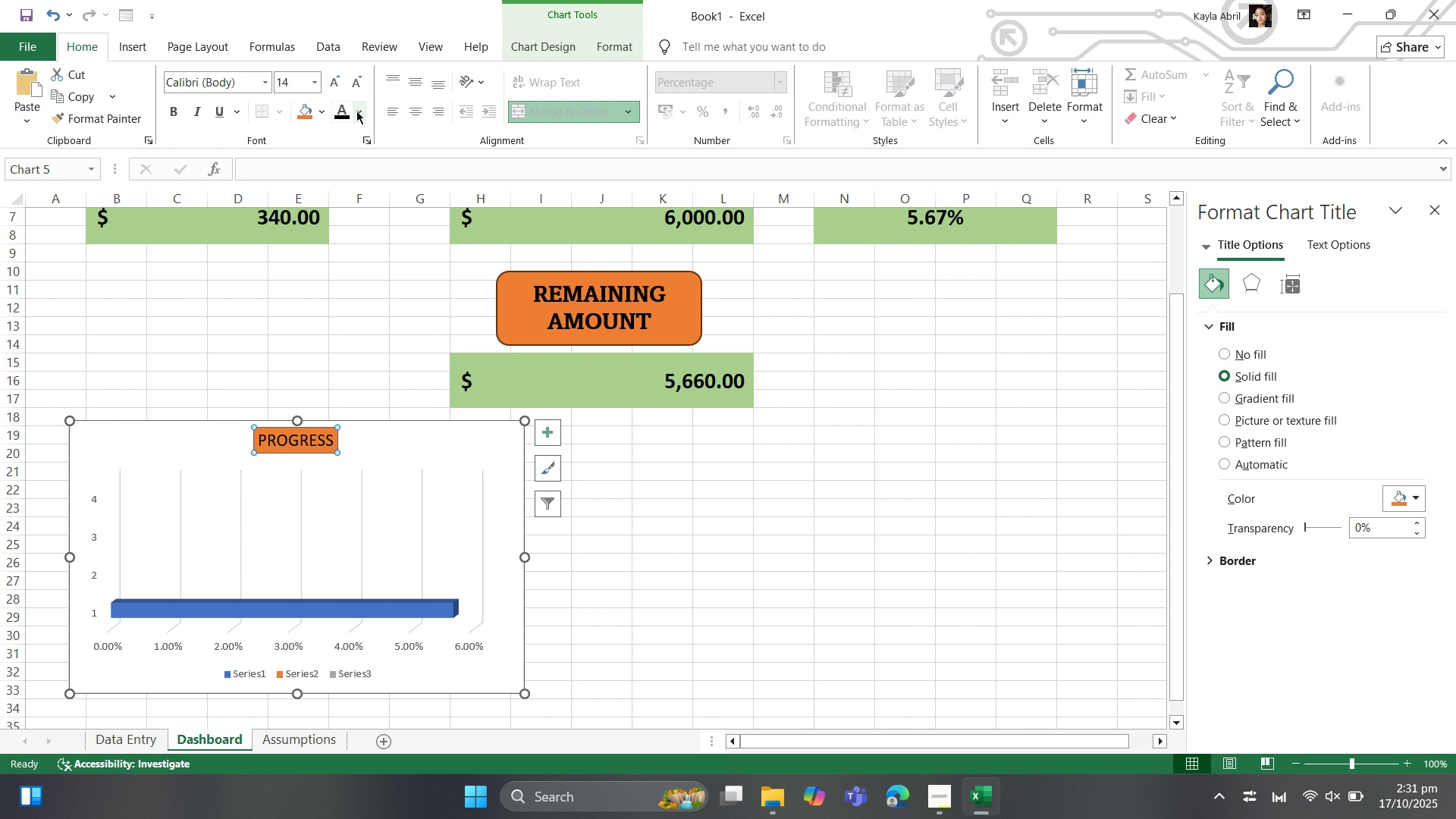 
key(Control+B)
 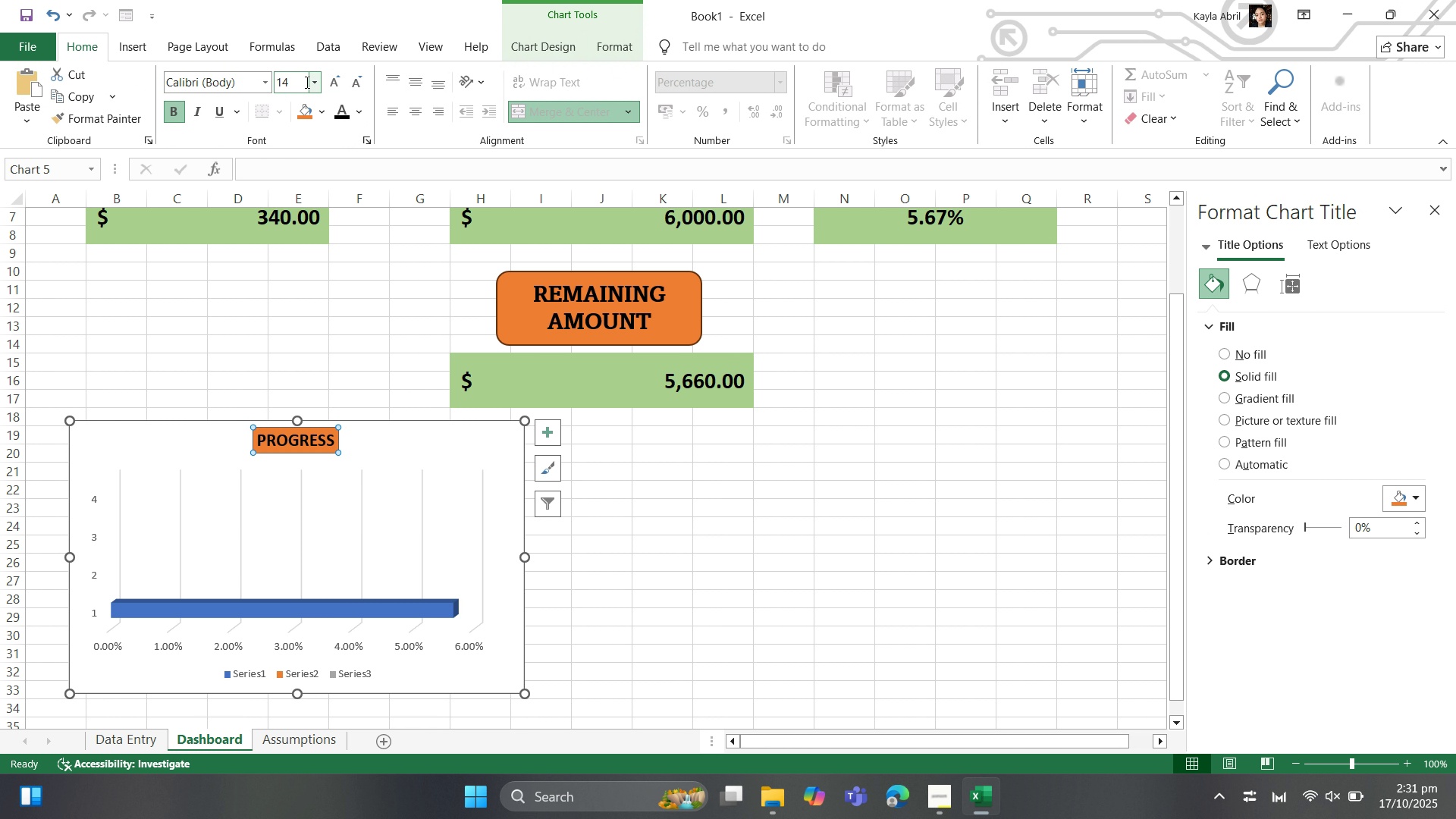 
left_click([316, 80])
 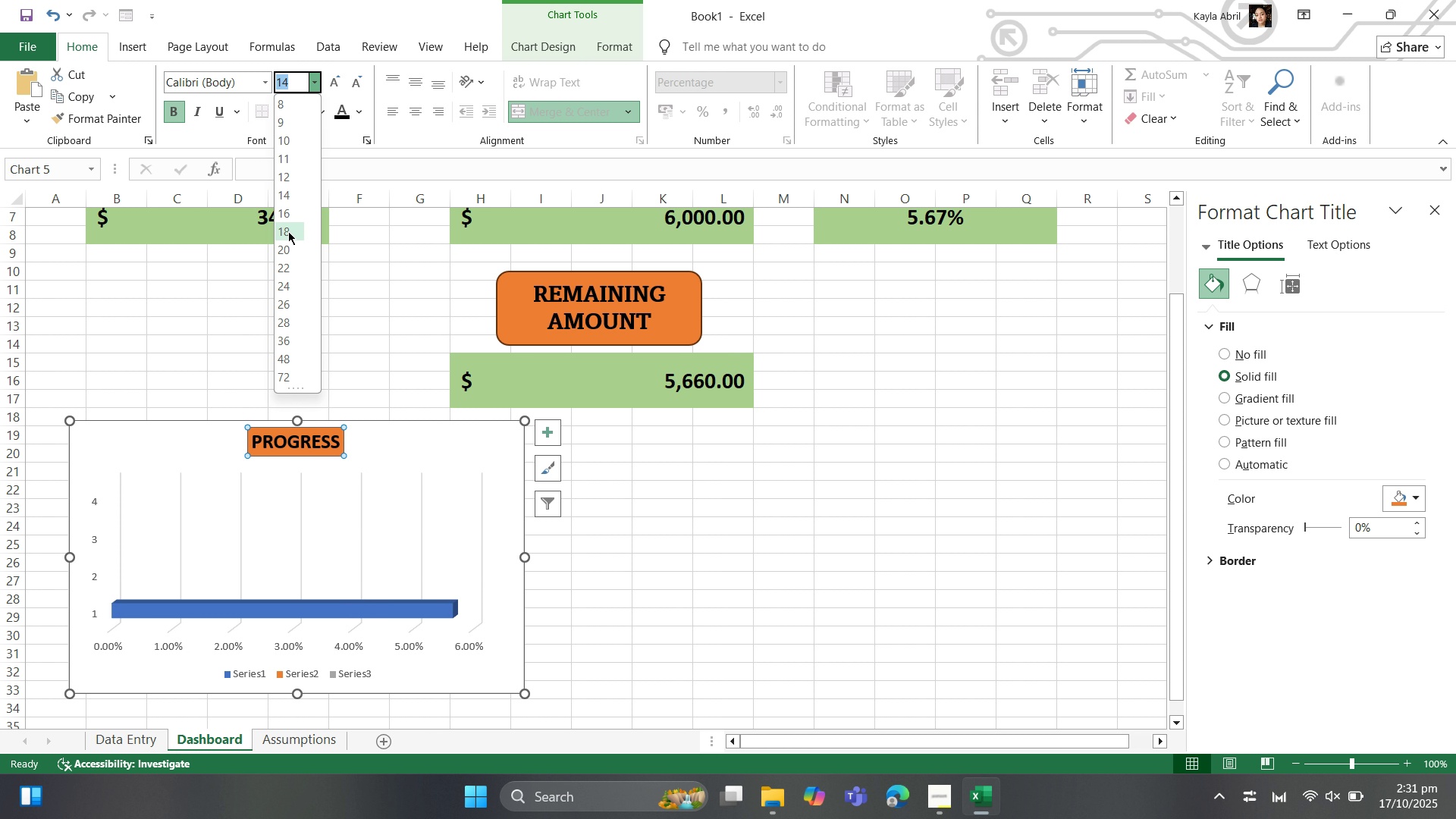 
left_click([288, 231])
 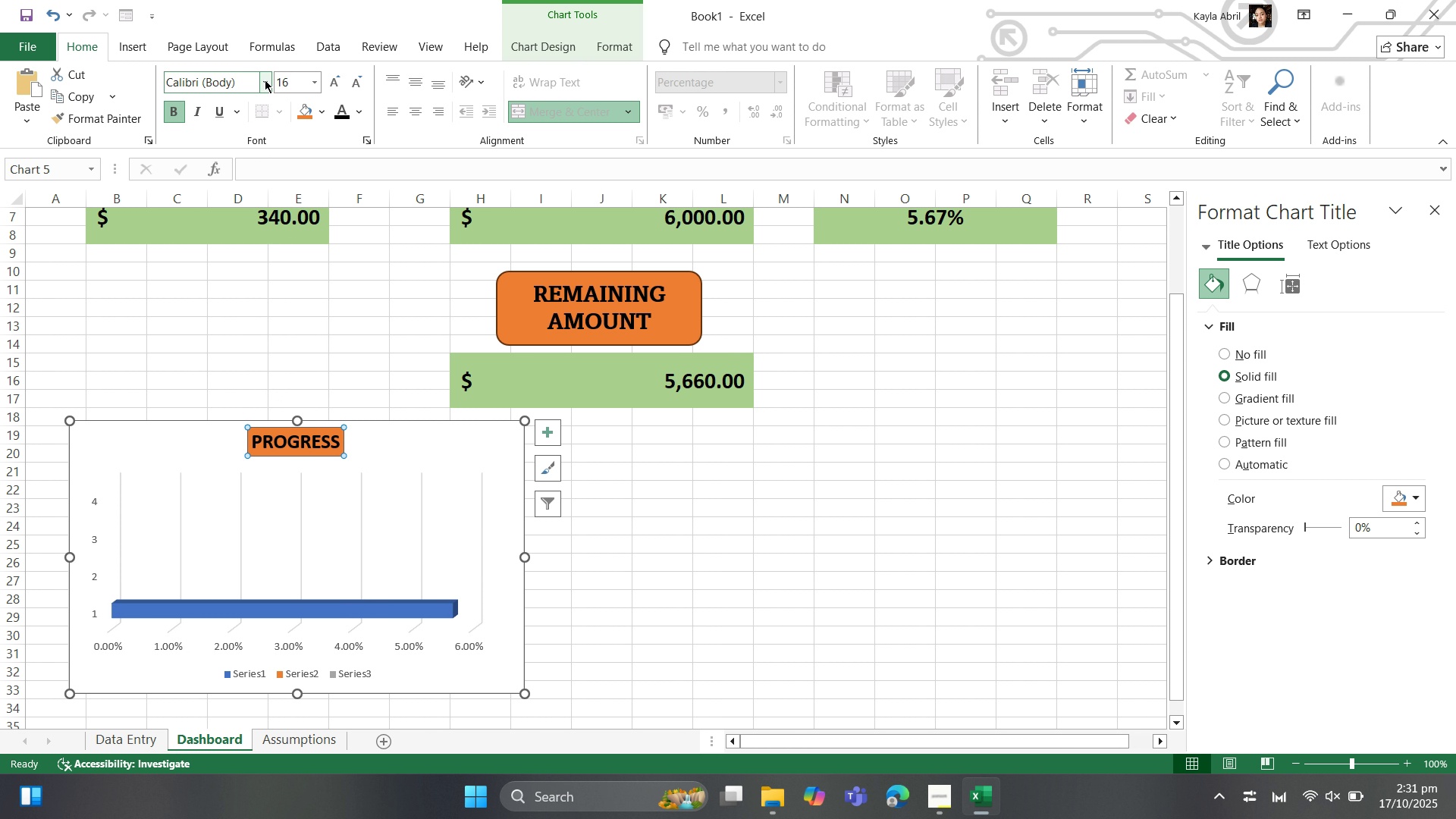 
left_click([265, 80])
 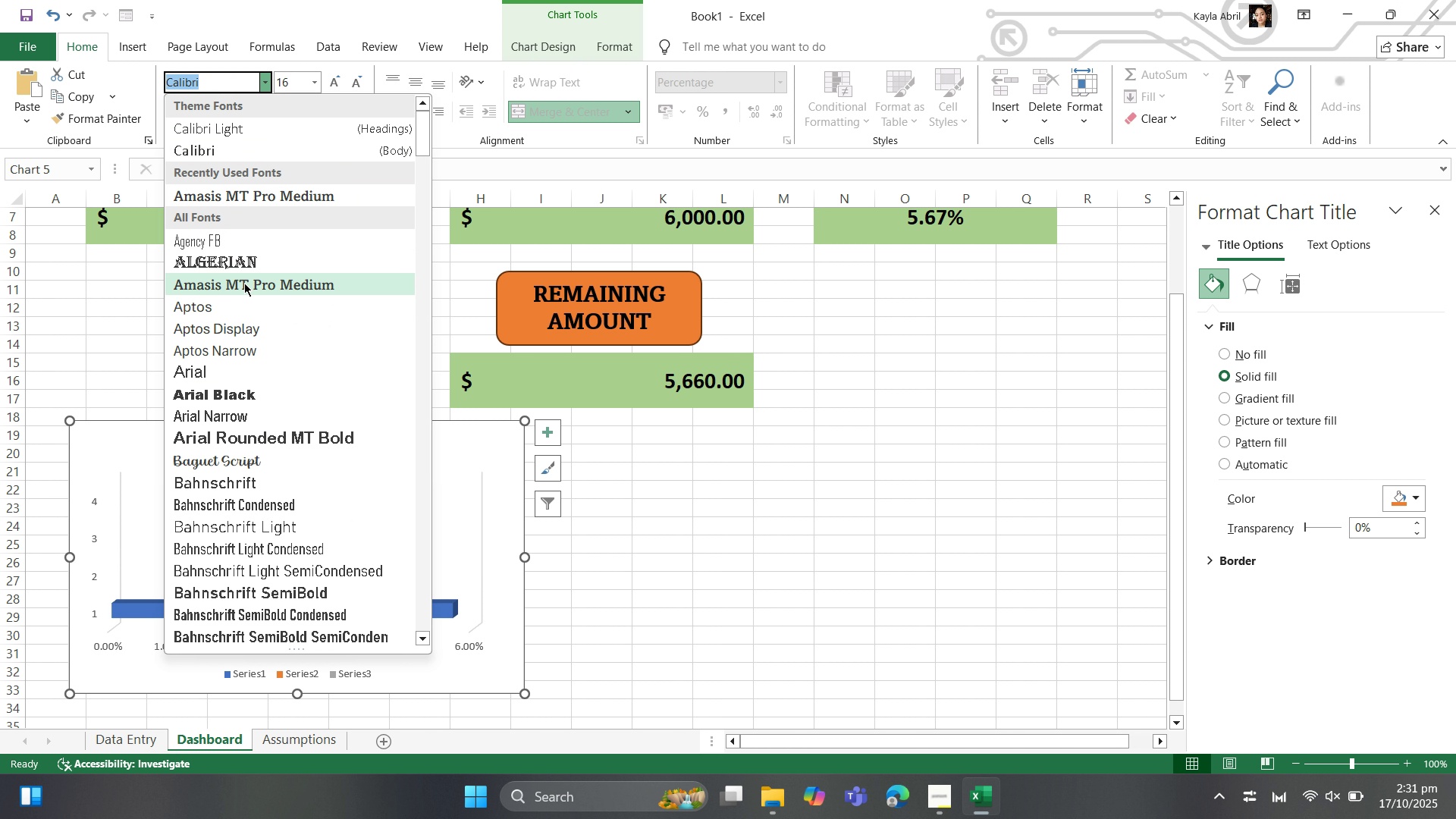 
left_click([243, 289])
 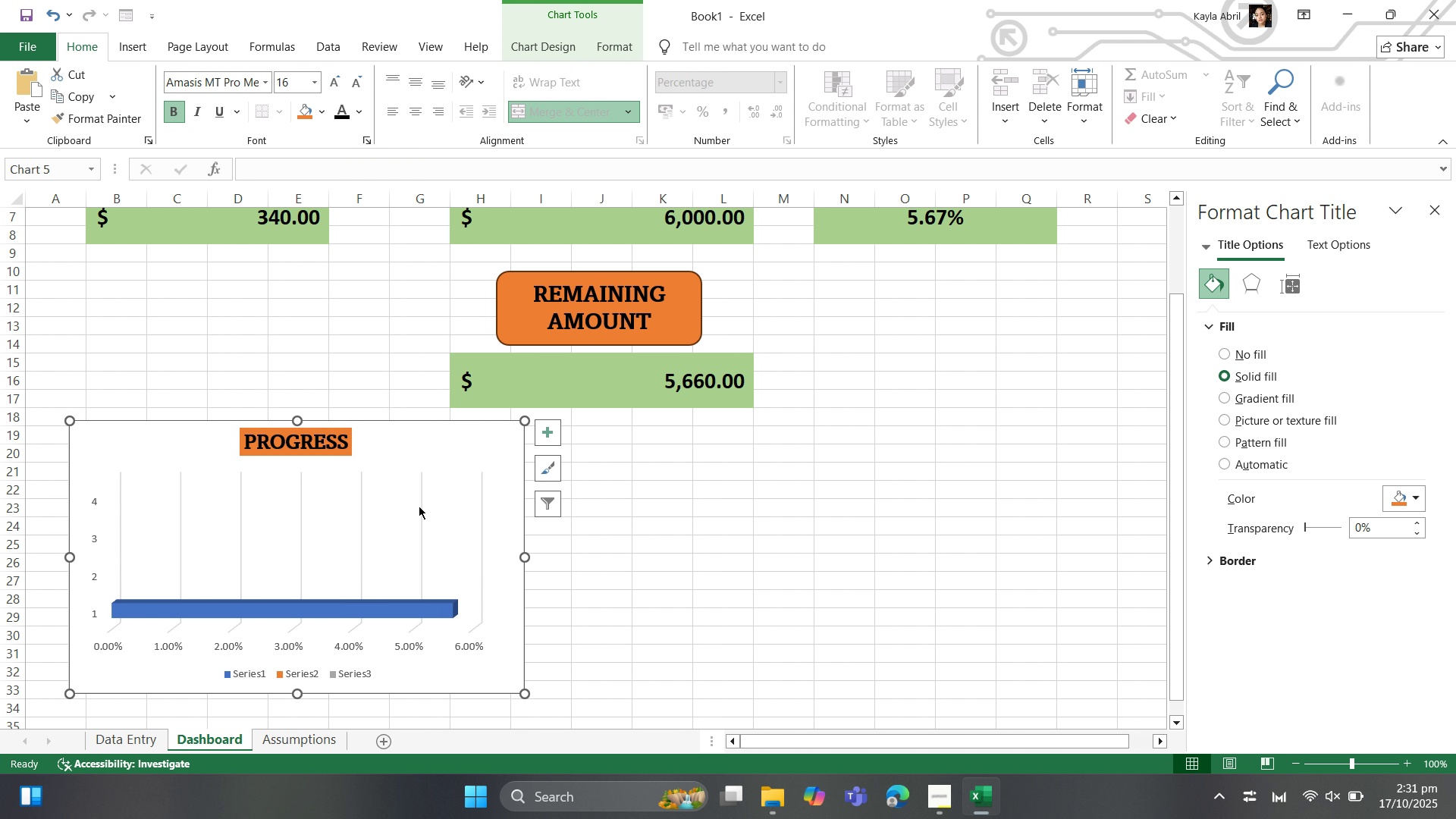 
left_click([419, 506])
 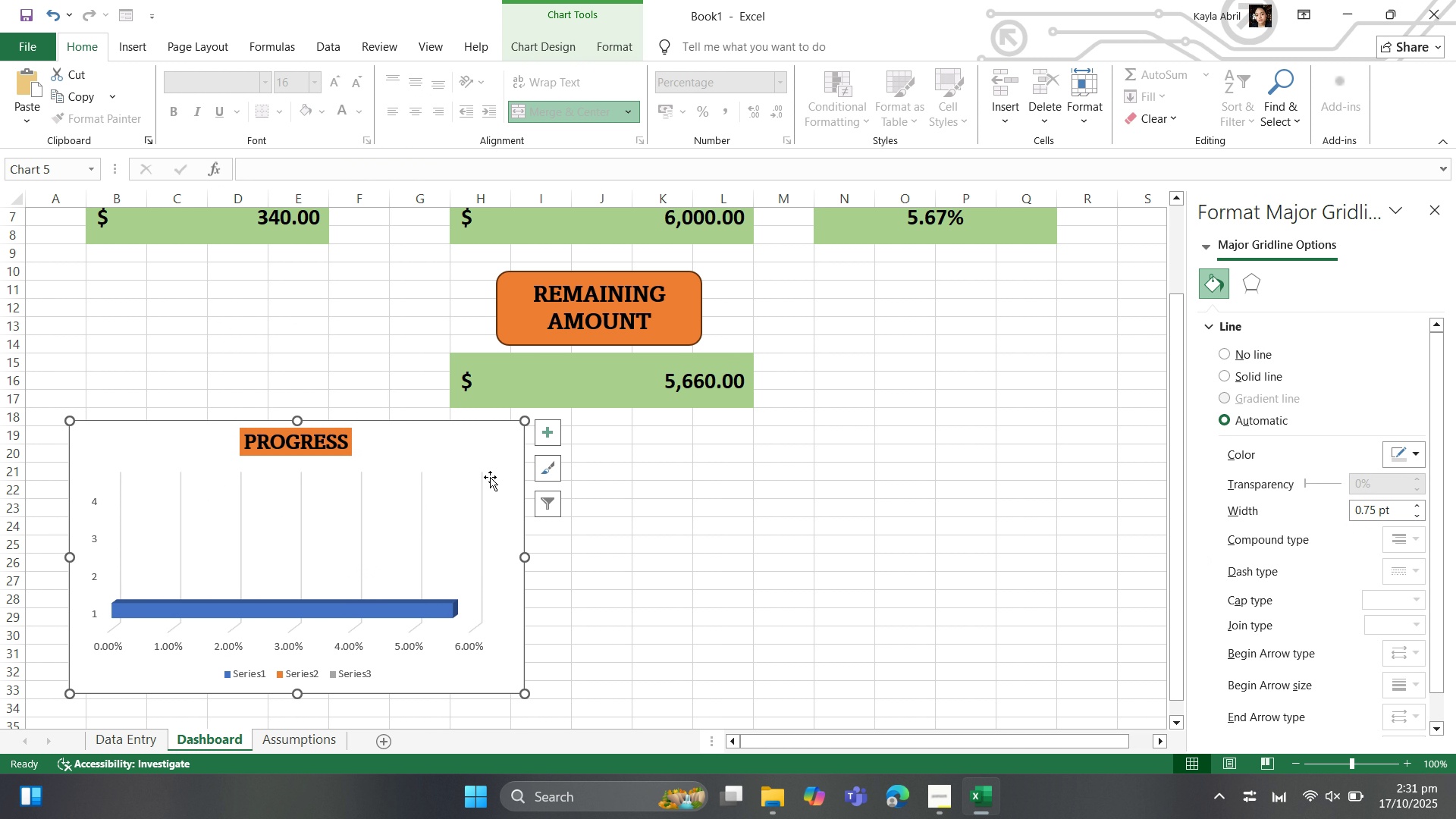 
left_click([489, 479])
 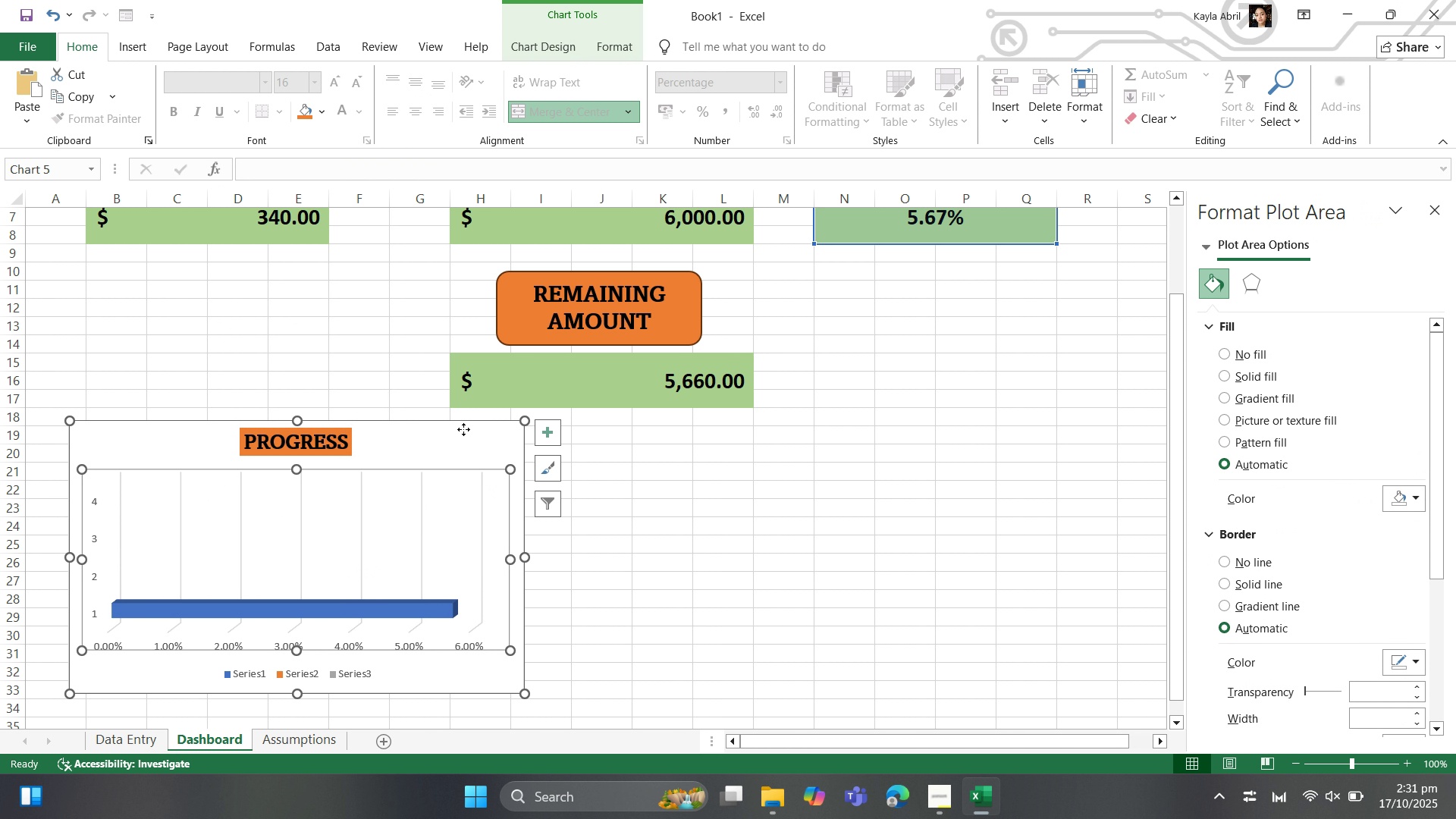 
left_click([463, 429])
 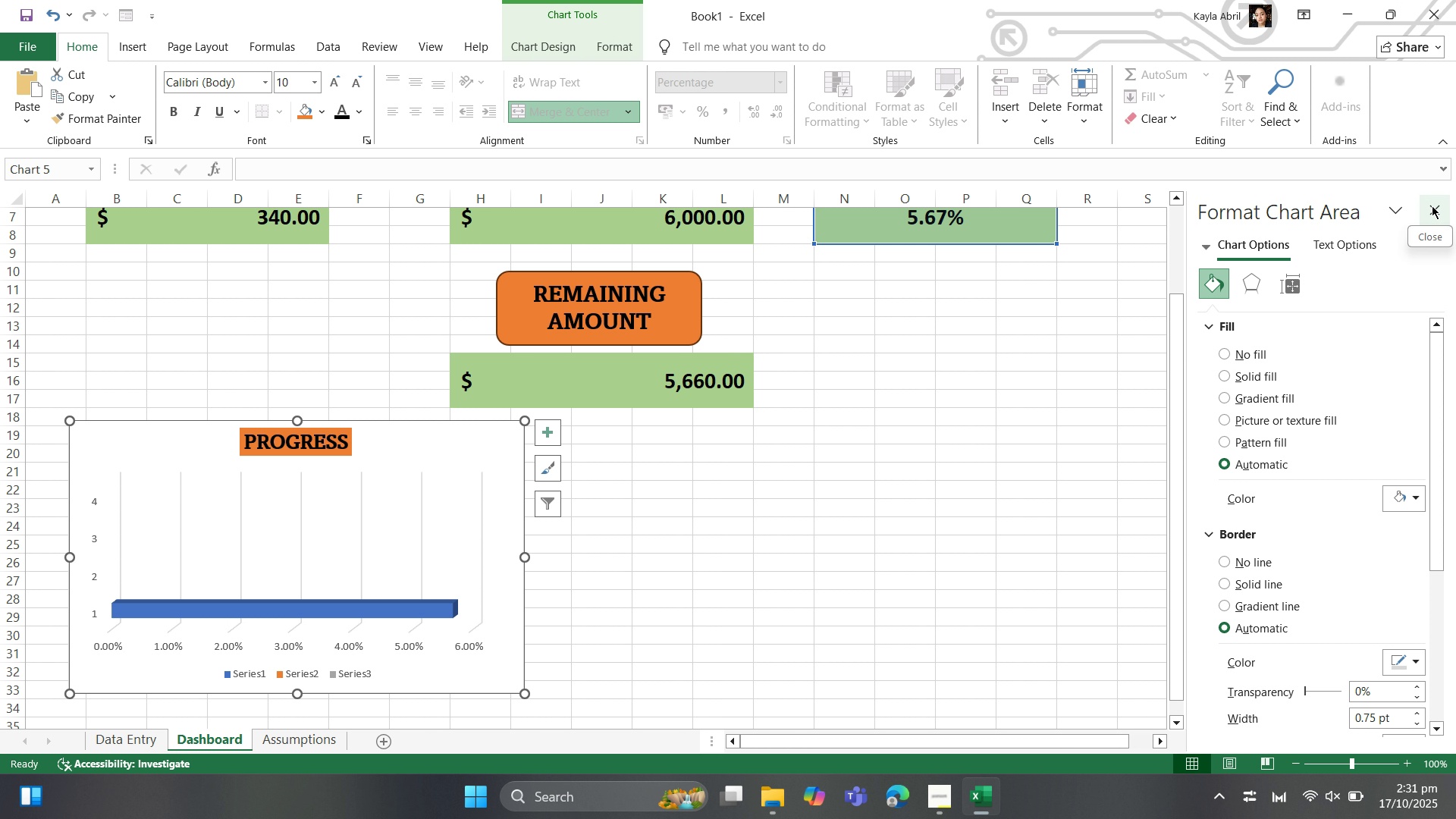 
left_click_drag(start_coordinate=[1432, 206], to_coordinate=[1432, 209])
 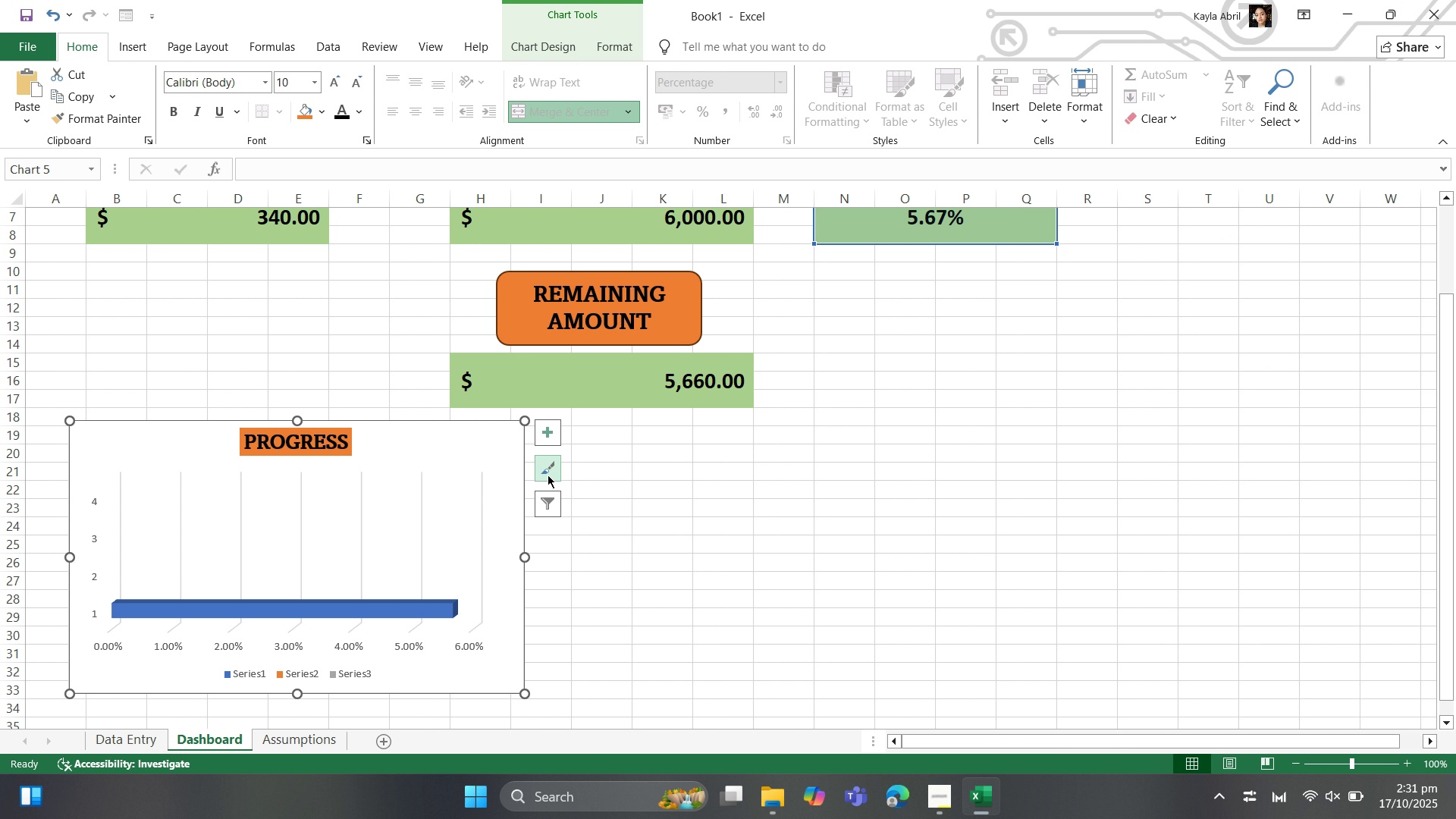 
left_click([548, 475])
 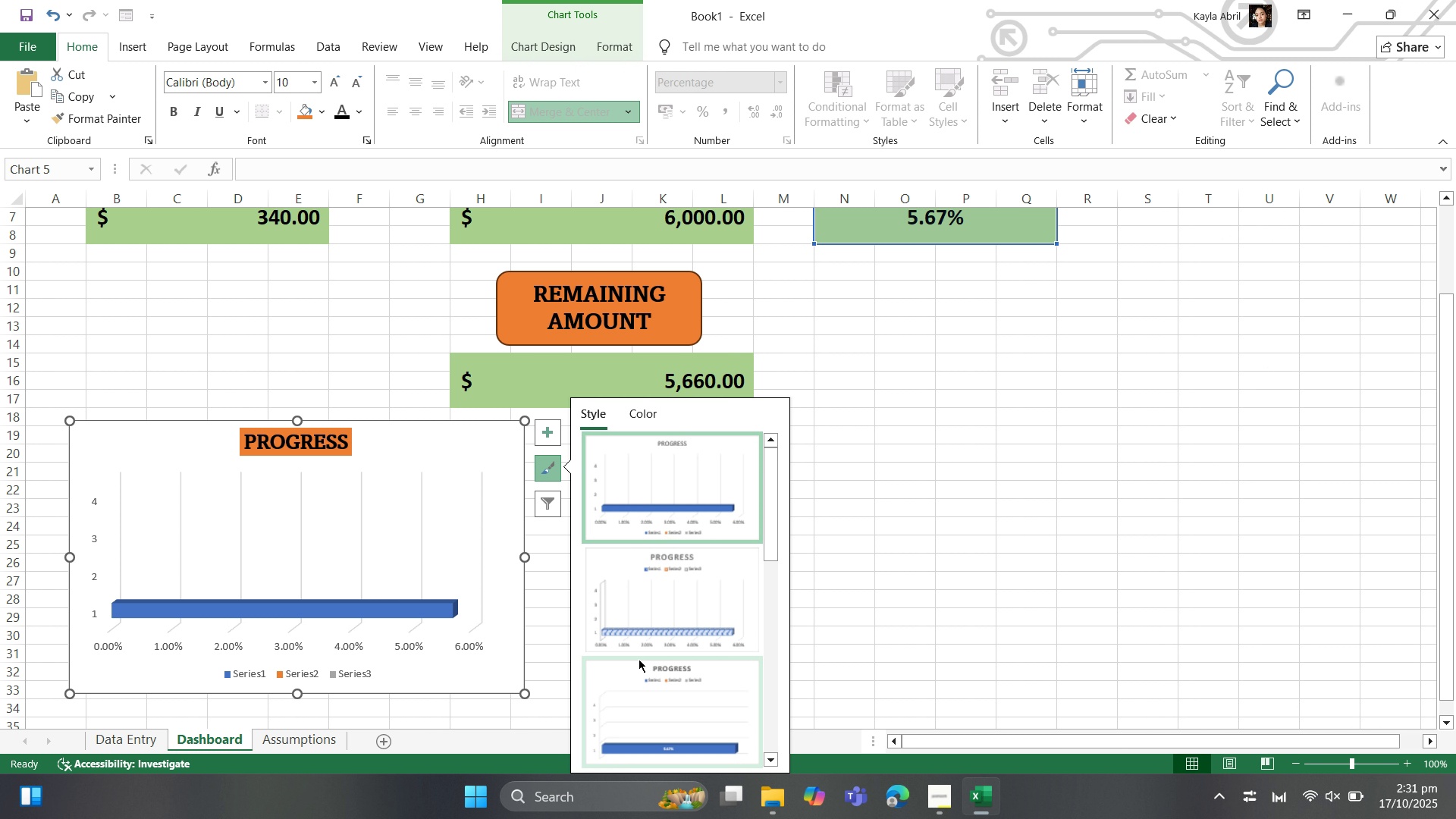 
left_click([659, 615])
 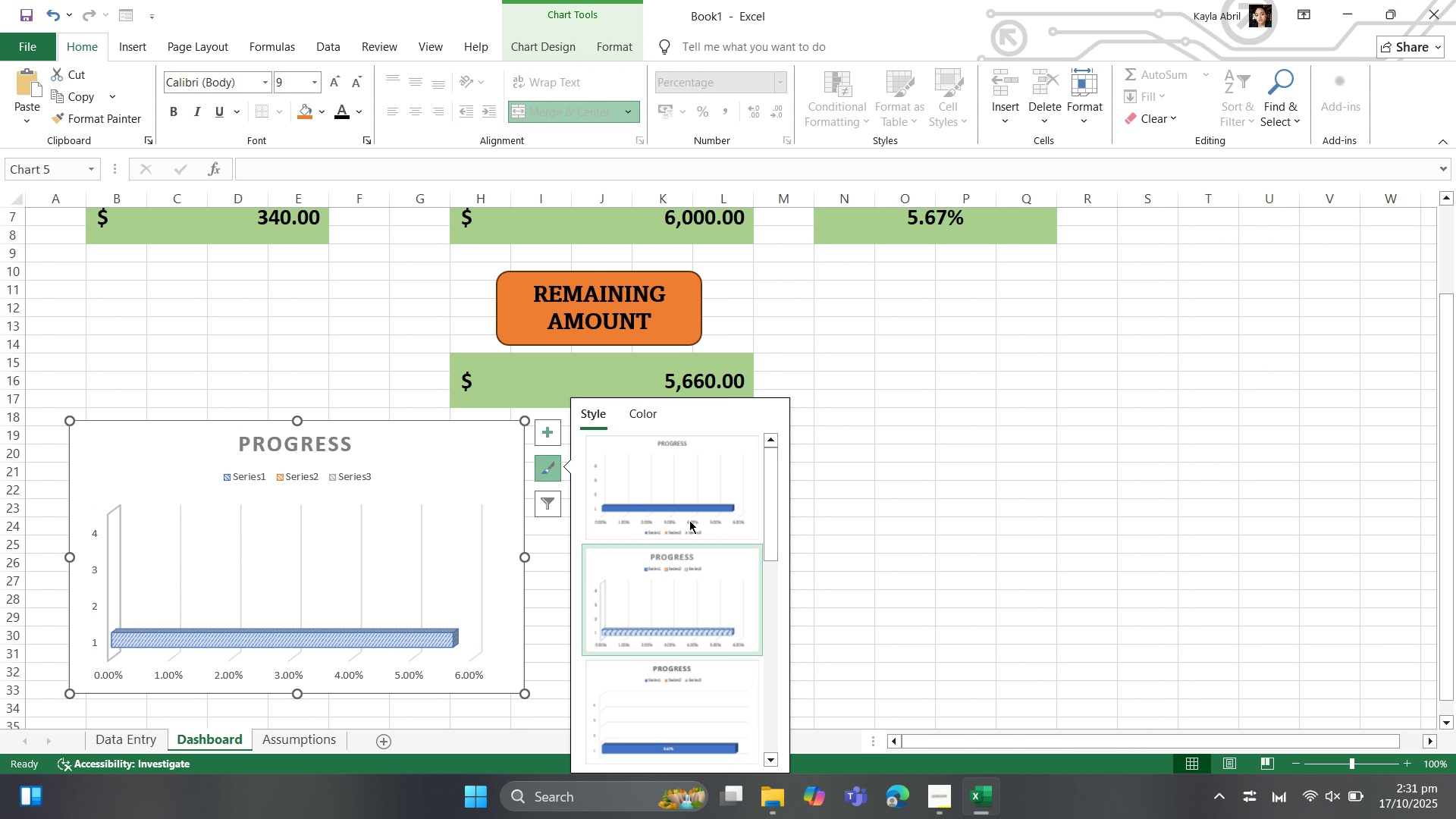 
left_click([693, 497])
 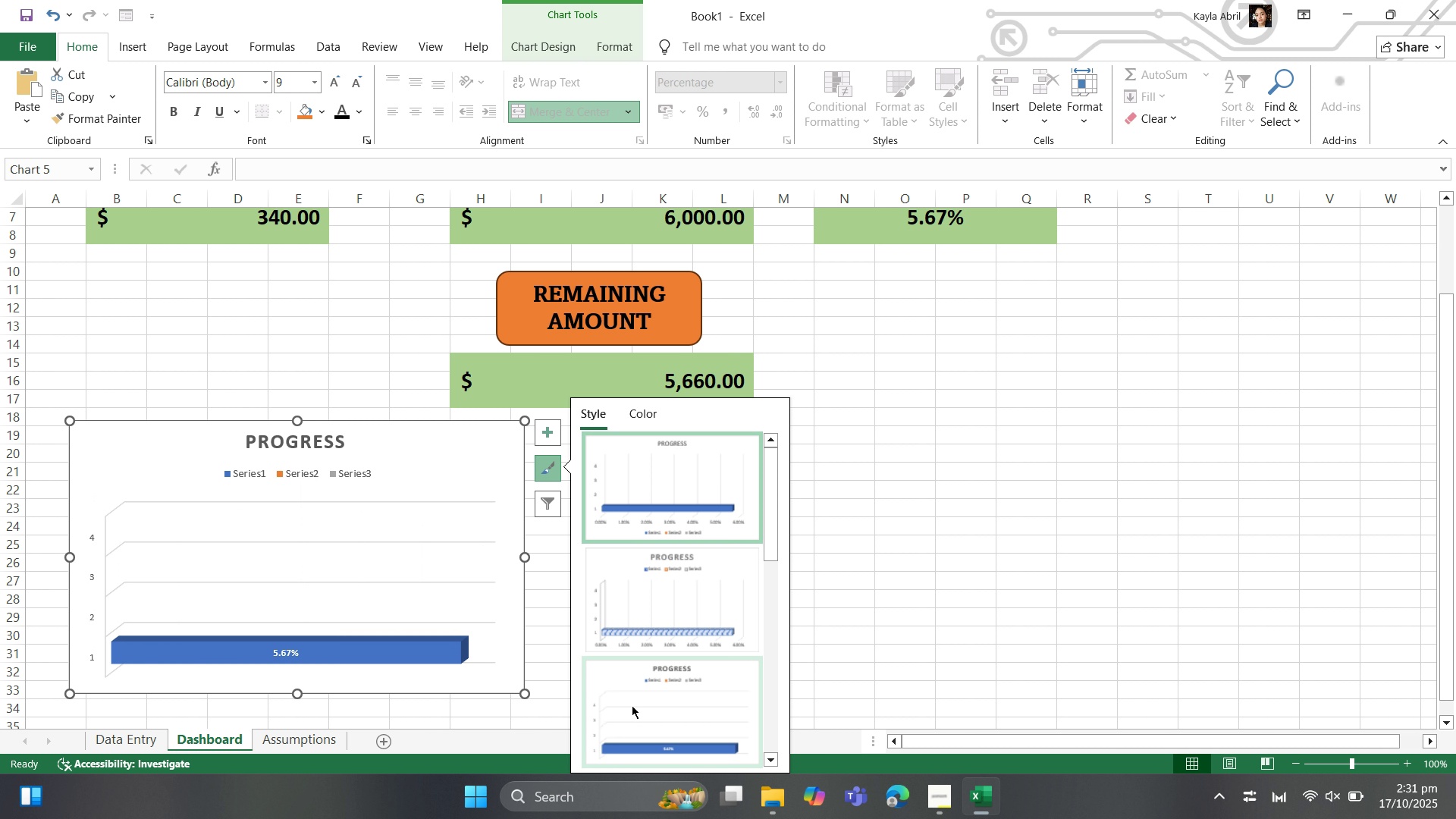 
left_click([632, 705])
 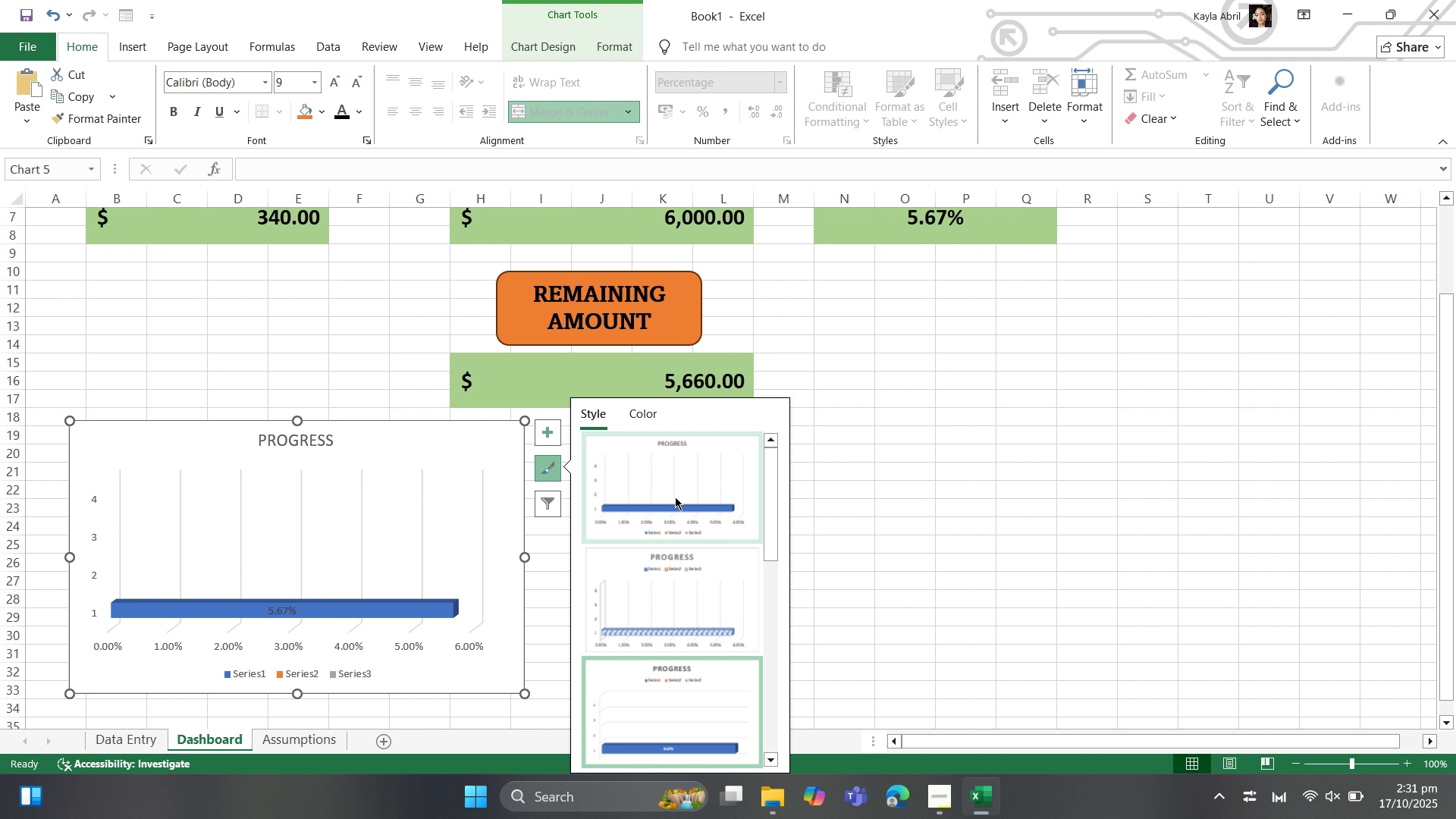 
left_click([675, 497])
 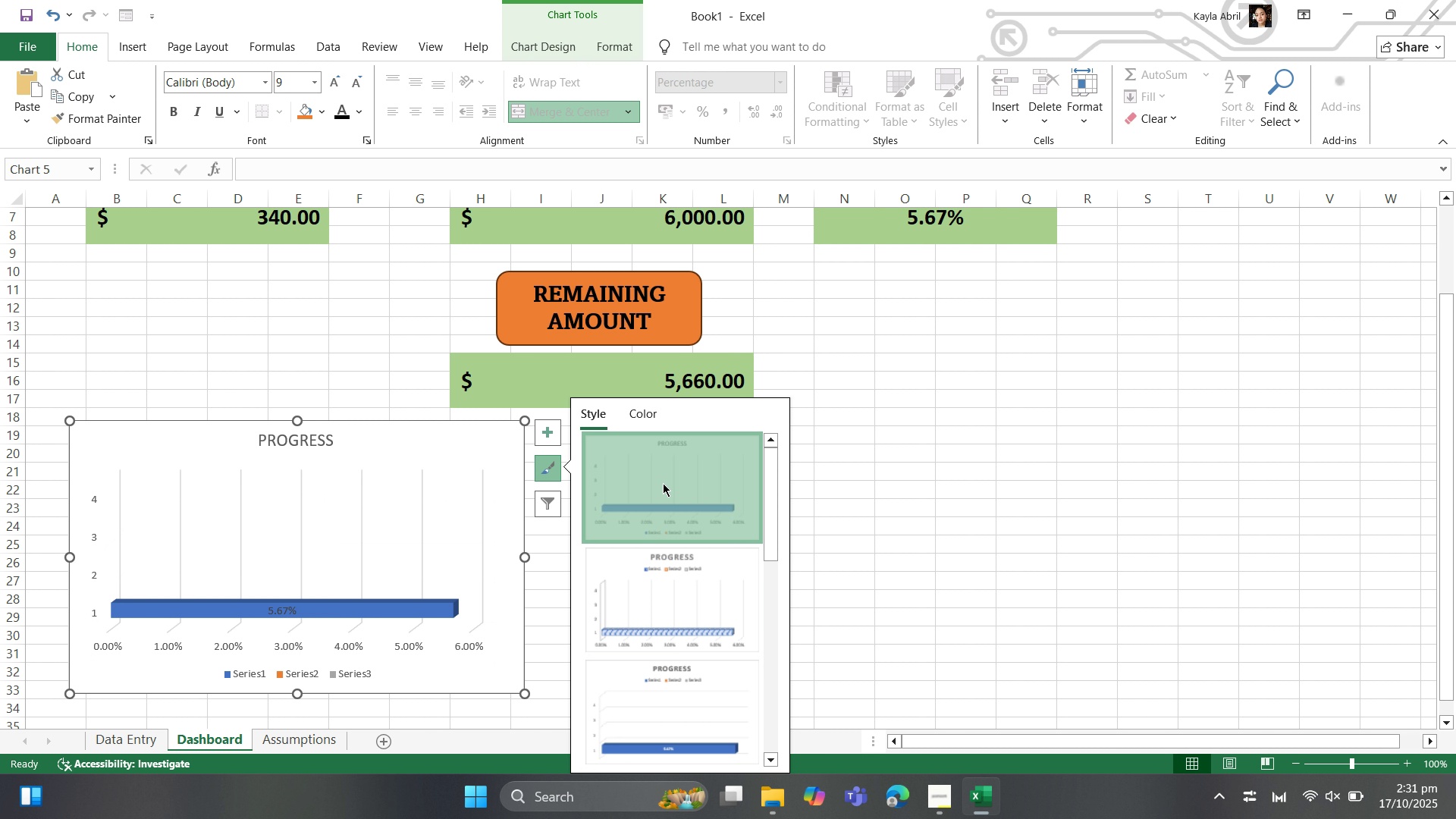 
left_click([663, 483])
 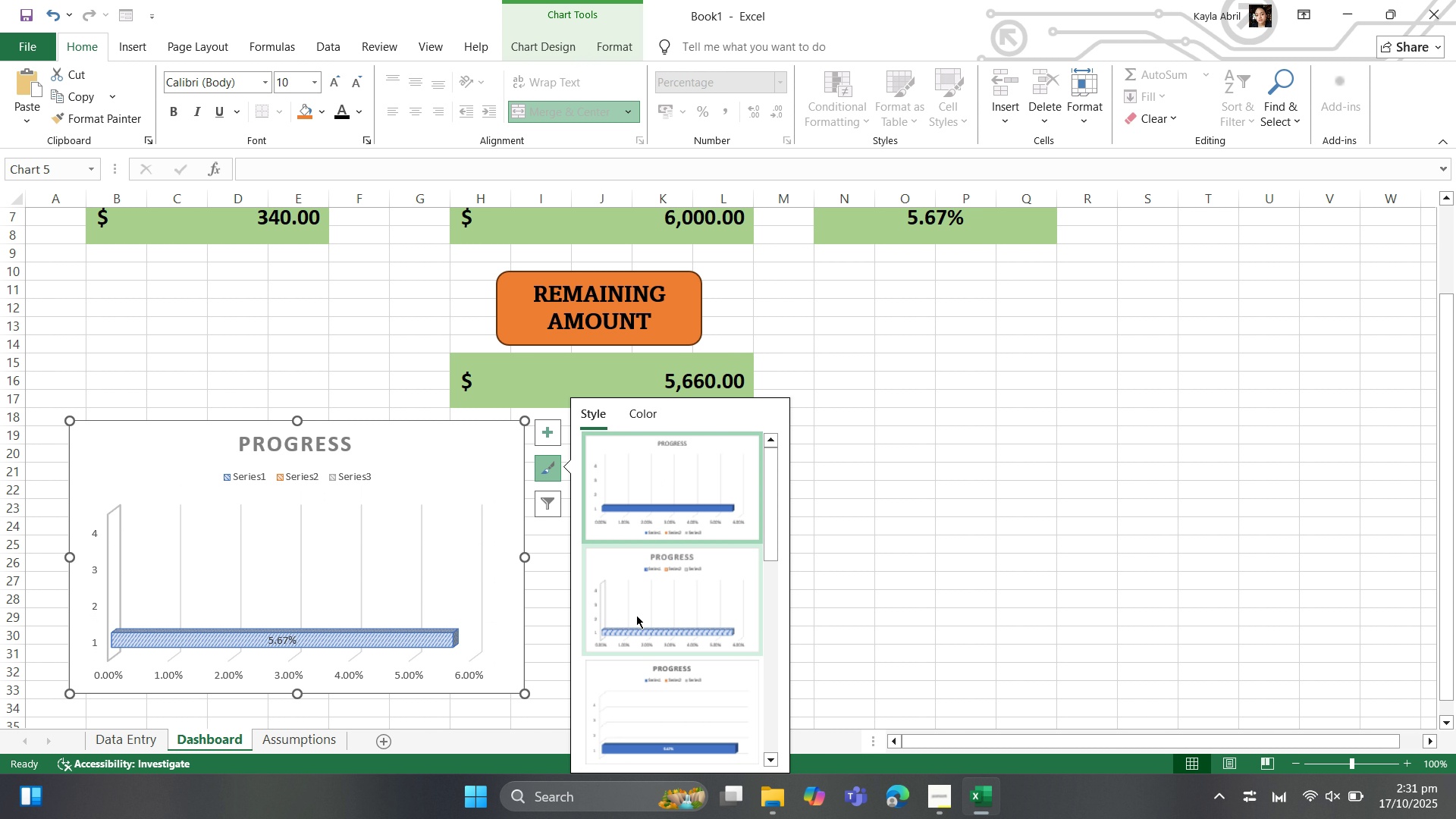 
left_click([636, 615])
 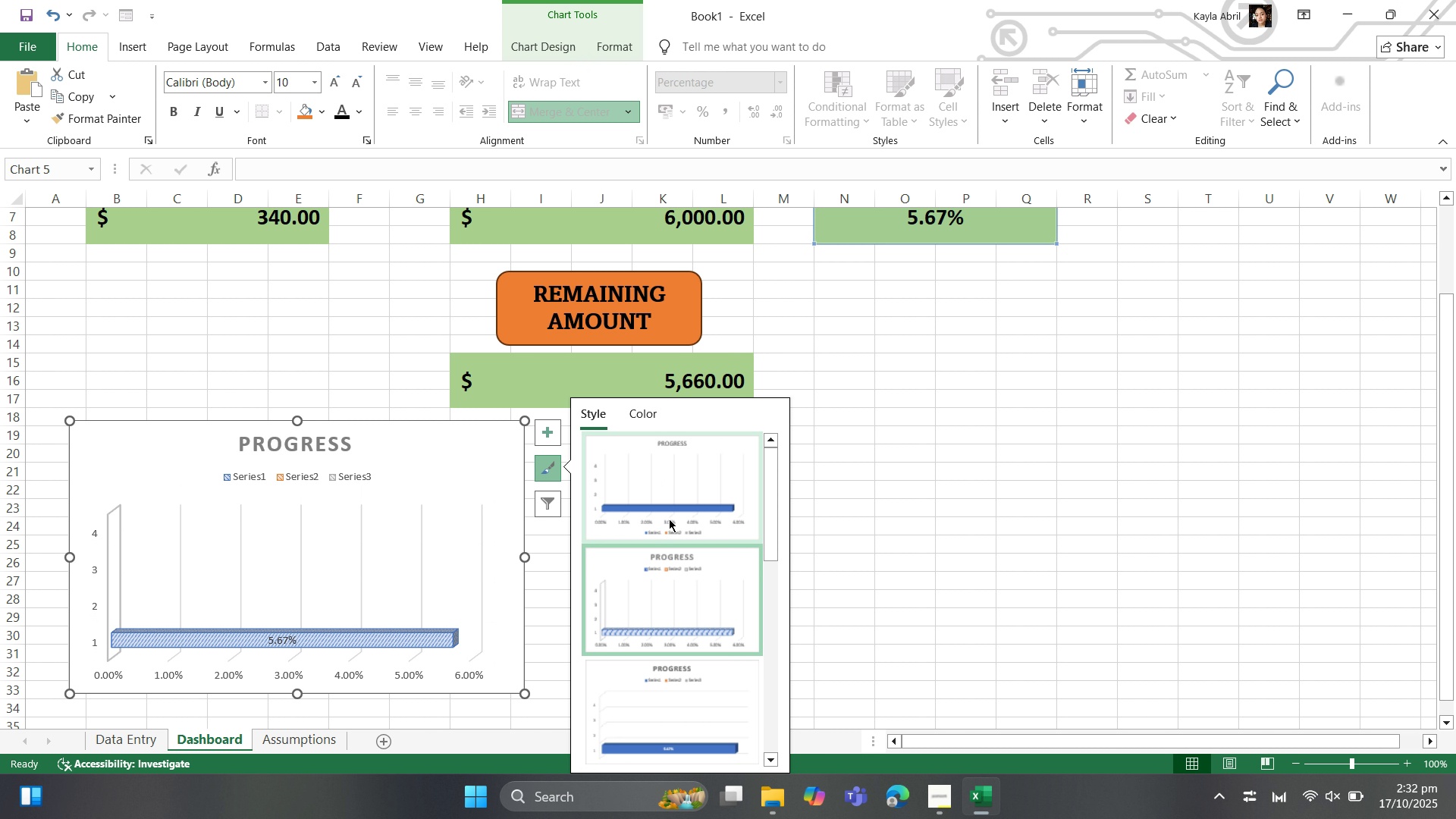 
left_click([669, 519])
 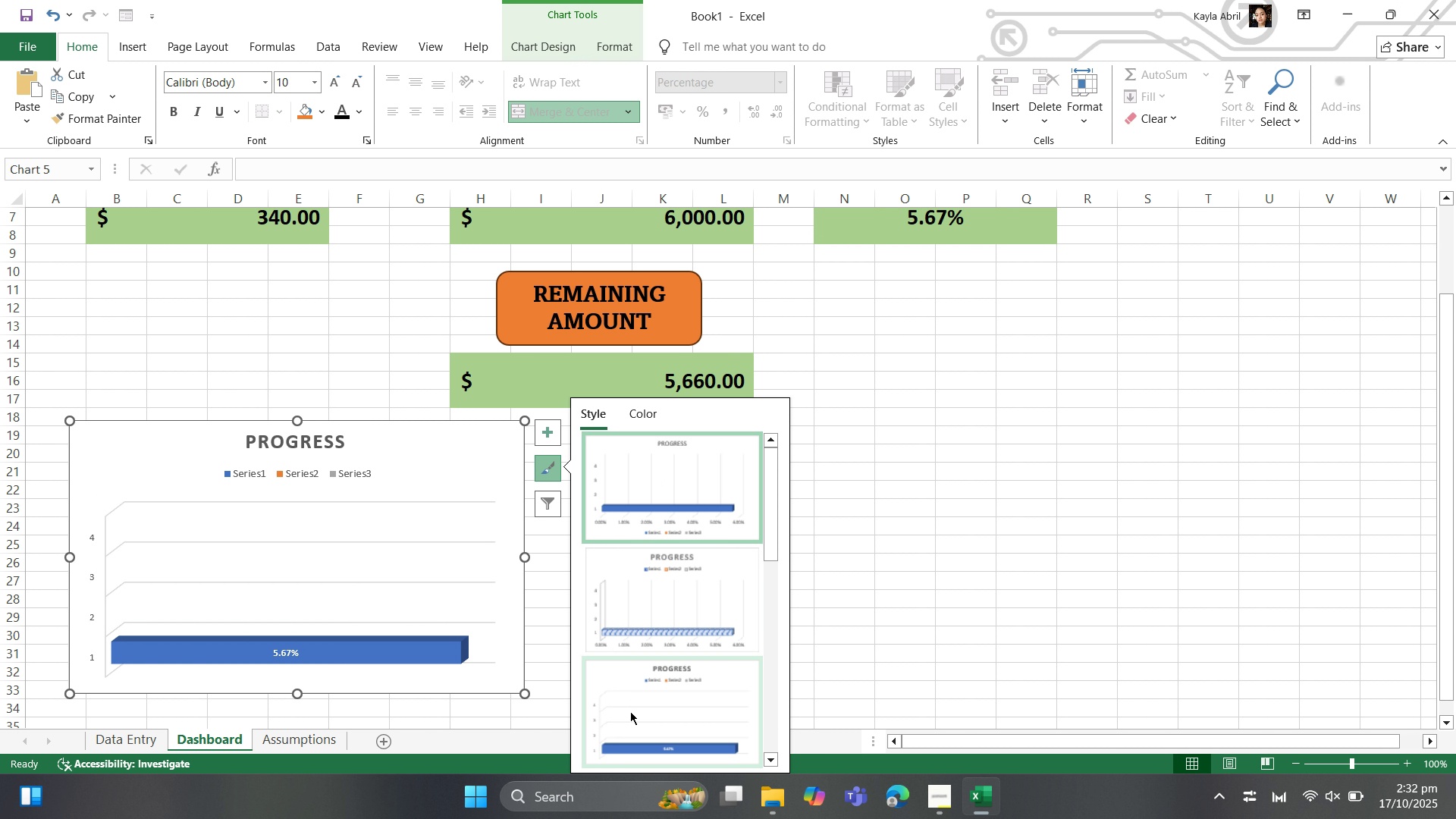 
left_click([630, 711])
 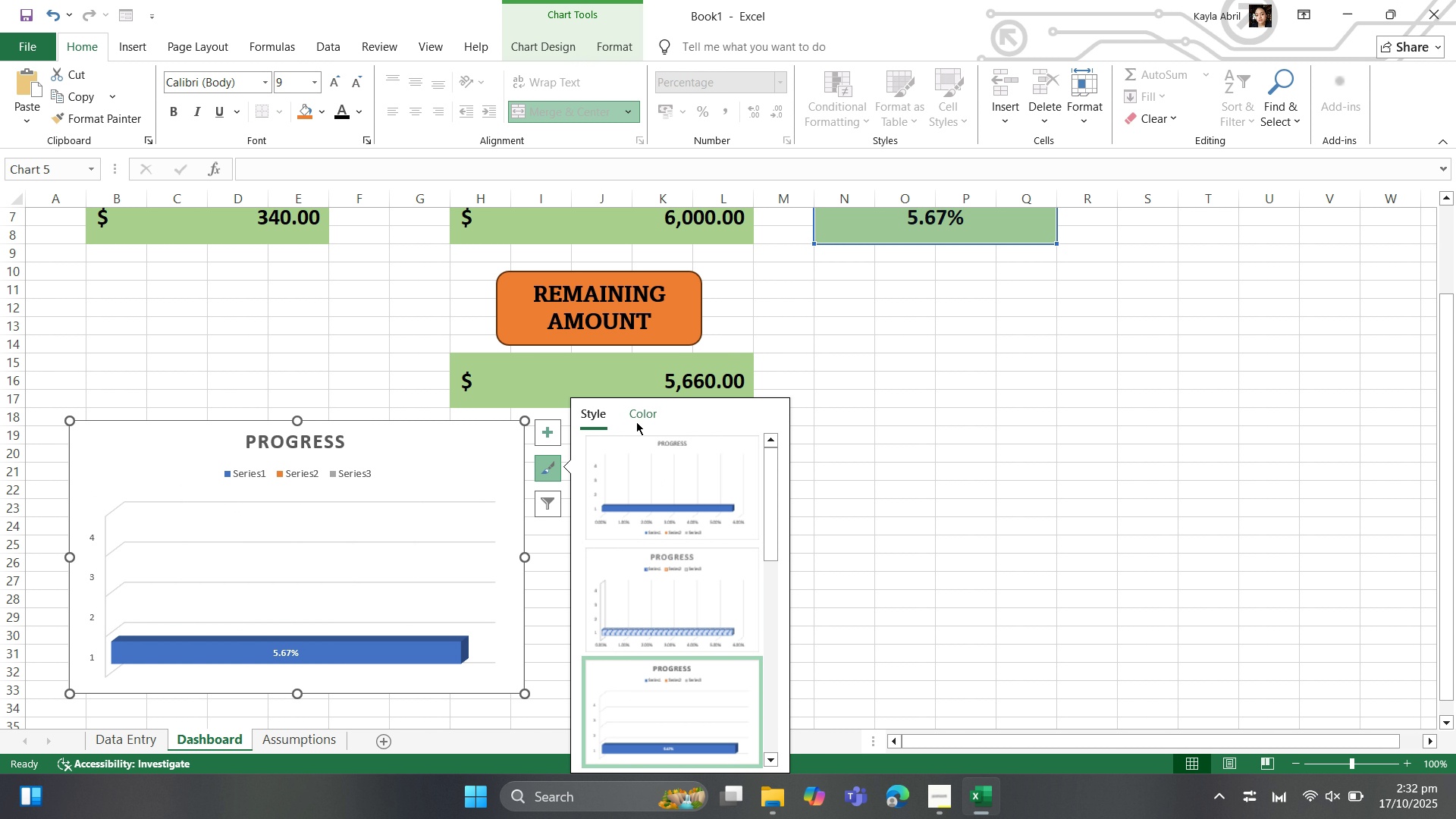 
left_click([635, 424])
 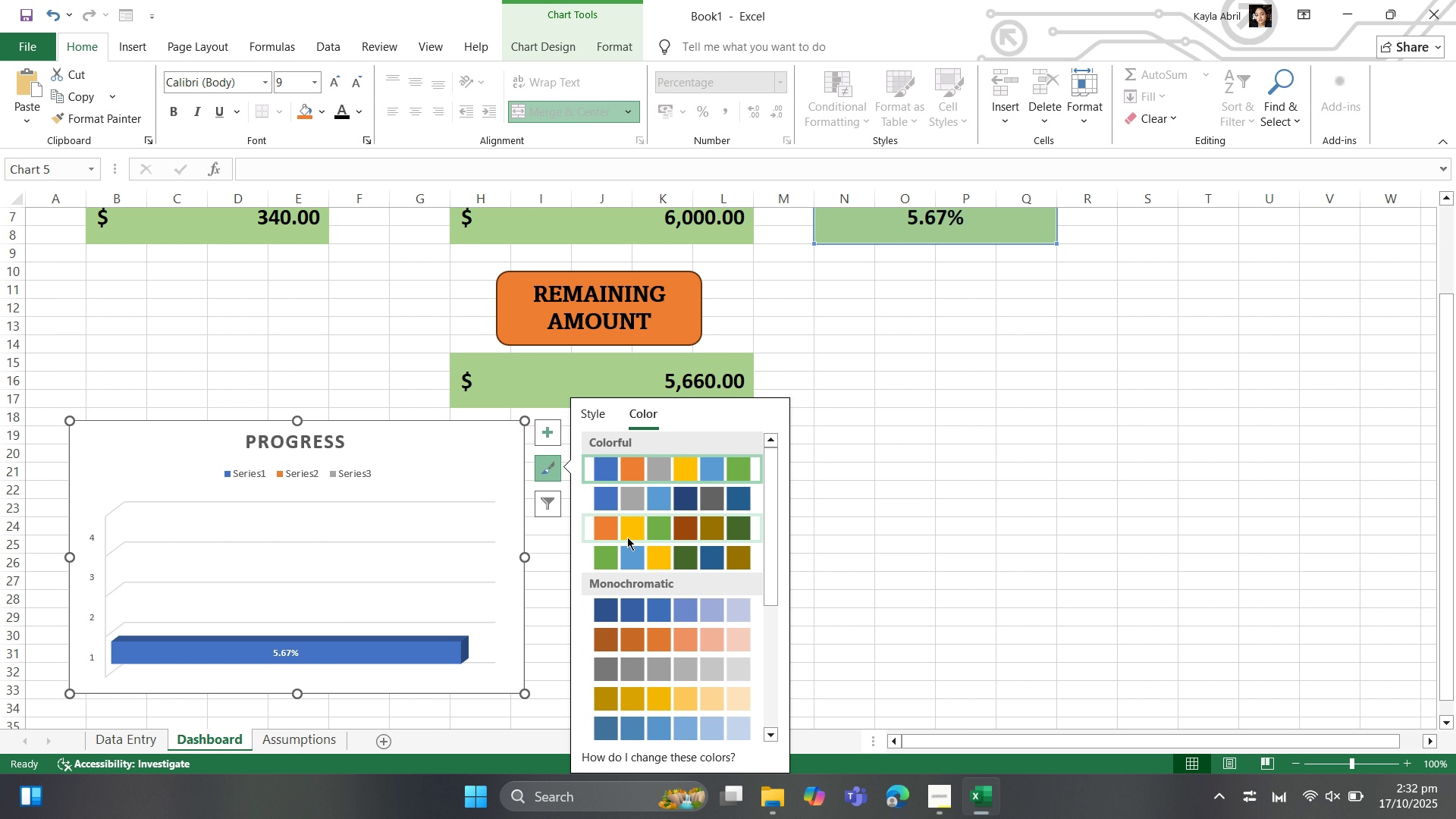 
left_click([627, 535])
 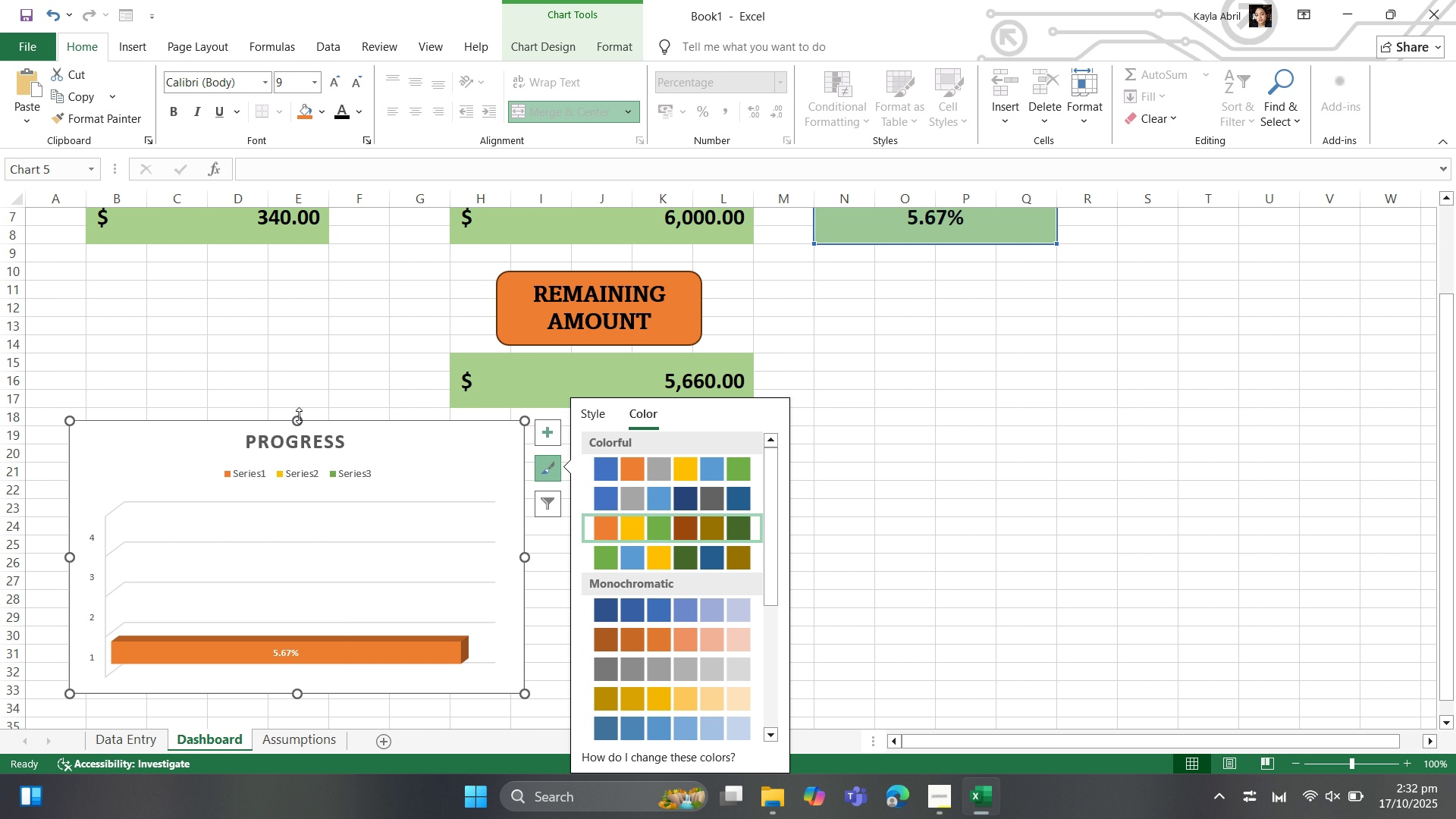 
left_click([307, 440])
 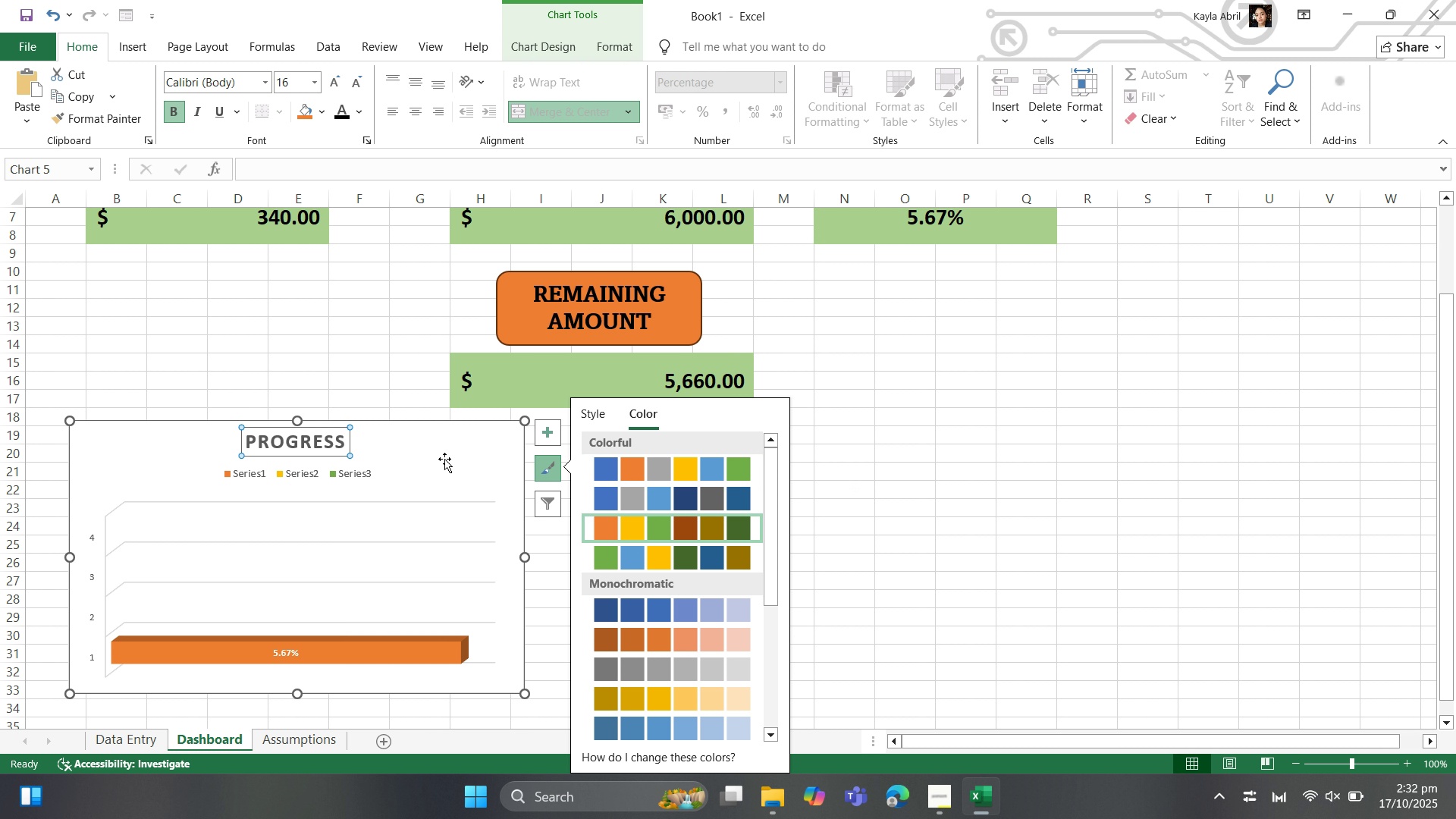 
left_click([1172, 645])
 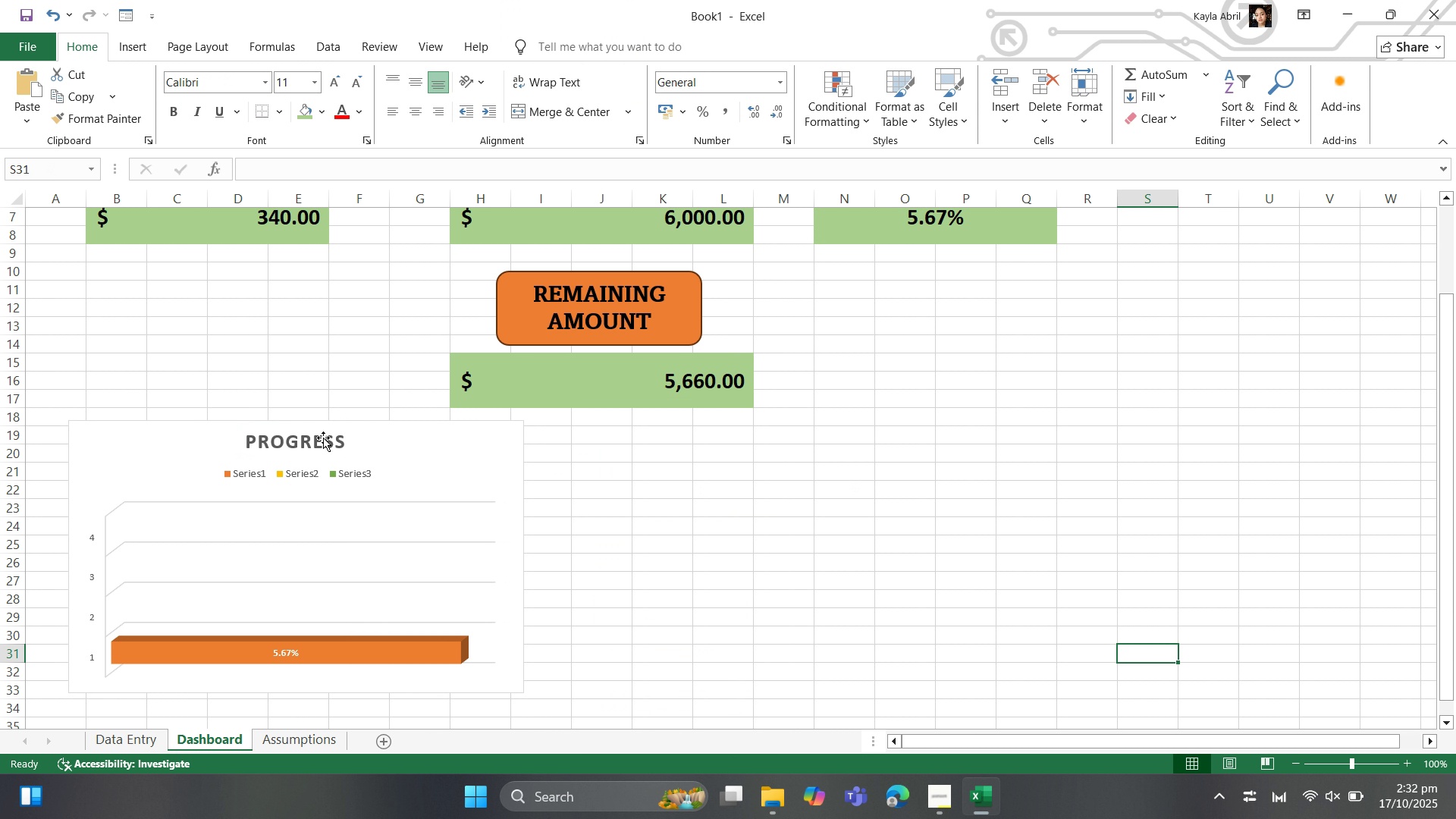 
left_click([323, 438])
 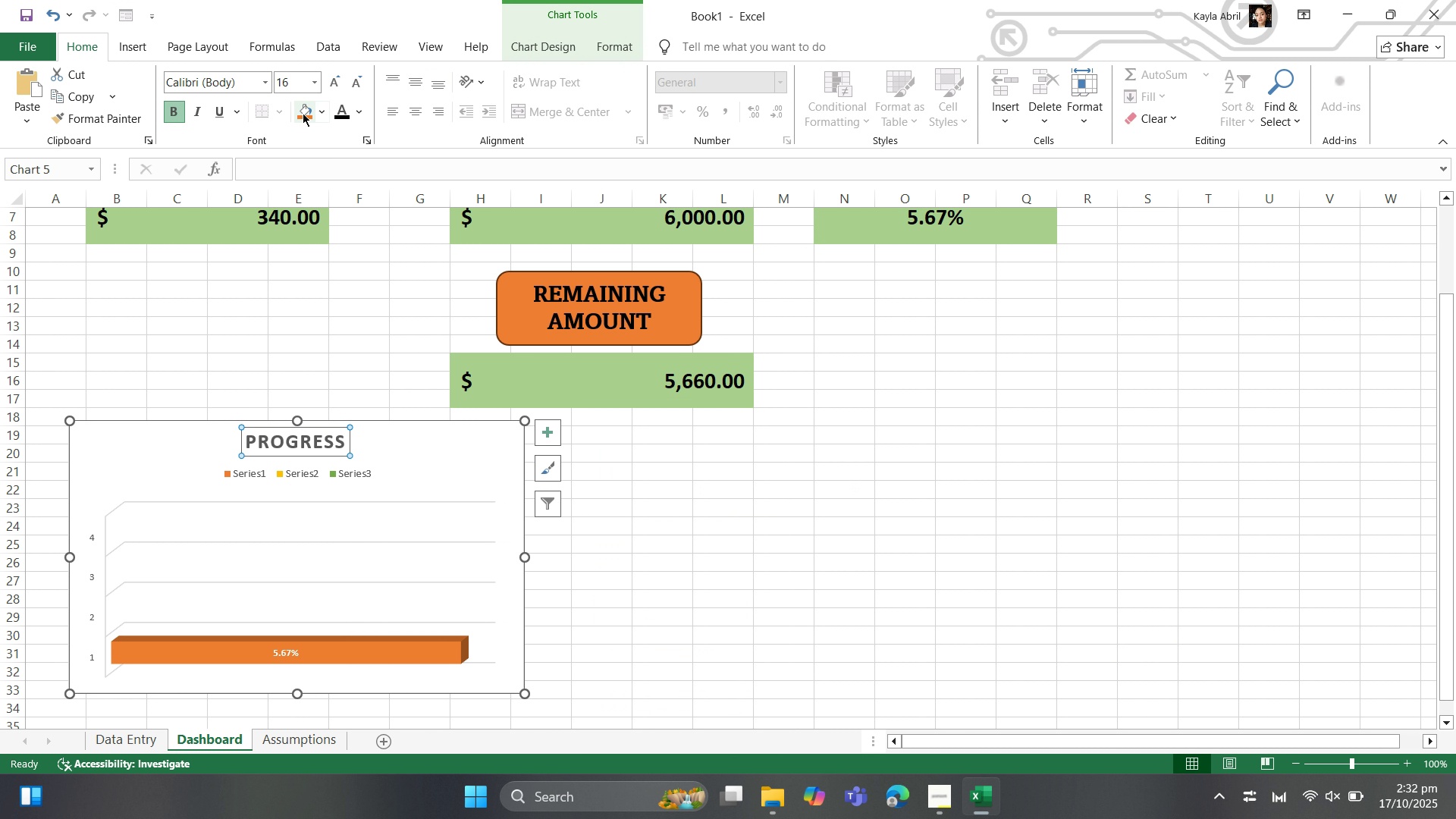 
left_click([303, 113])
 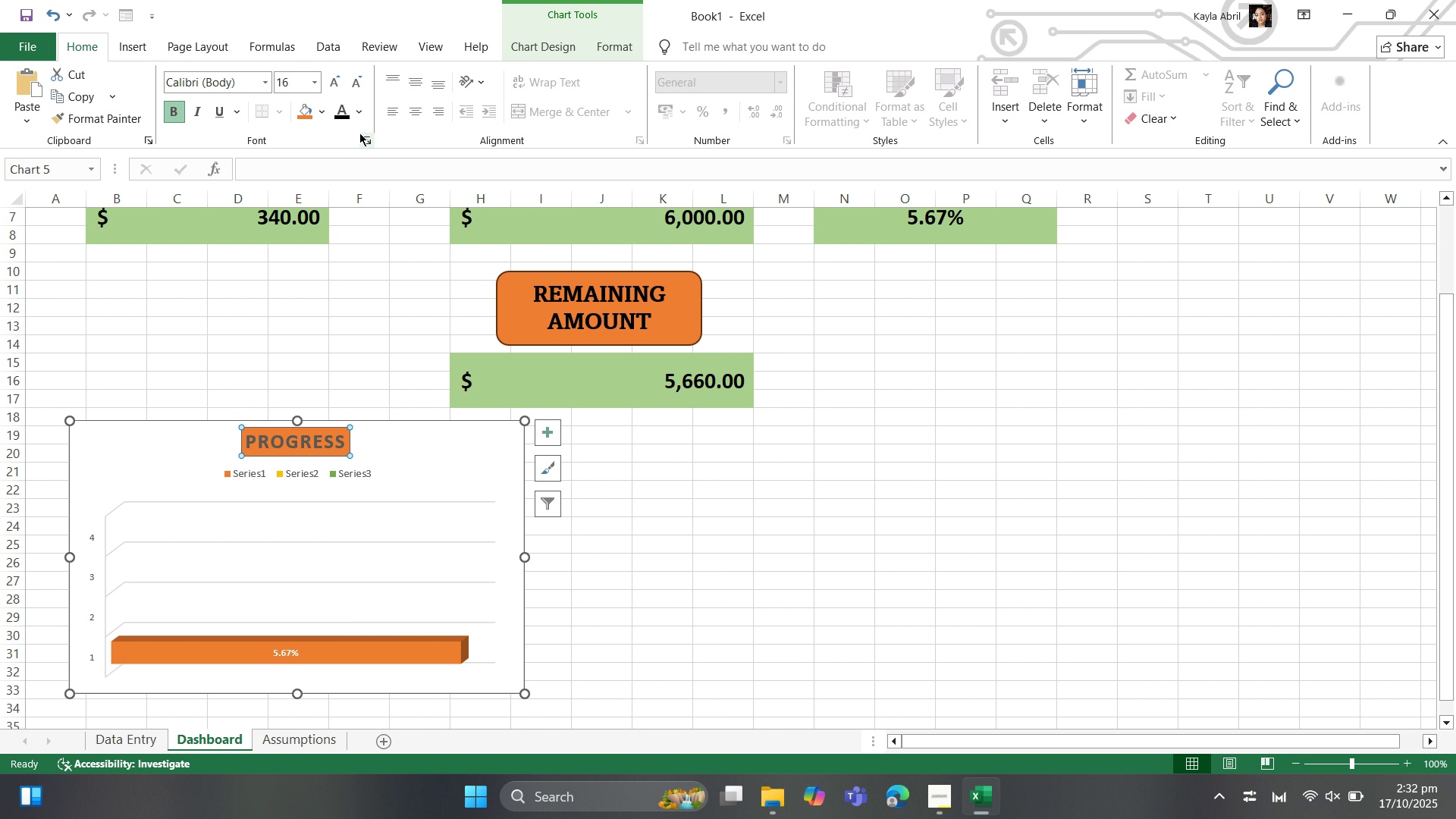 
left_click([348, 115])
 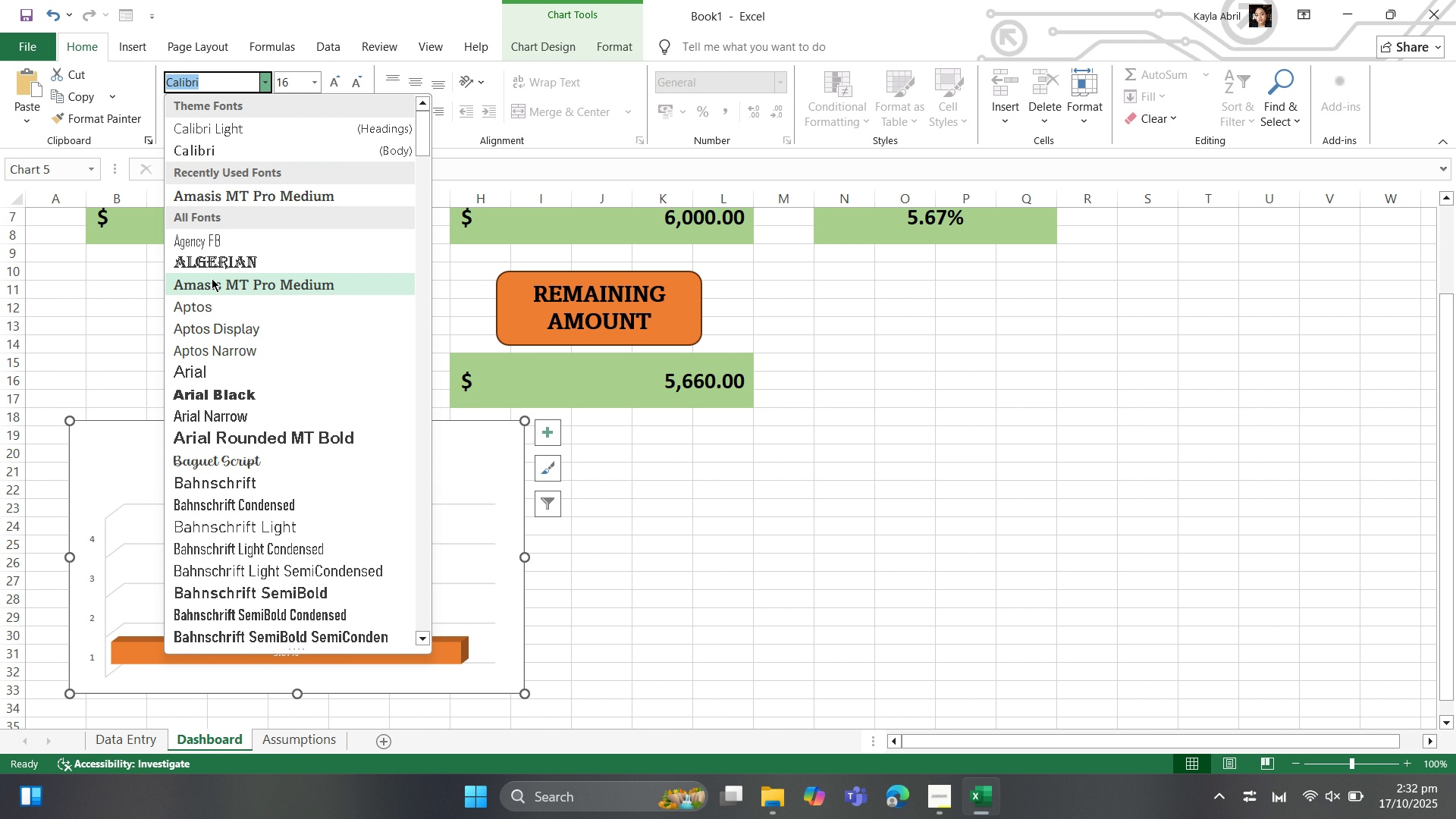 
left_click([256, 196])
 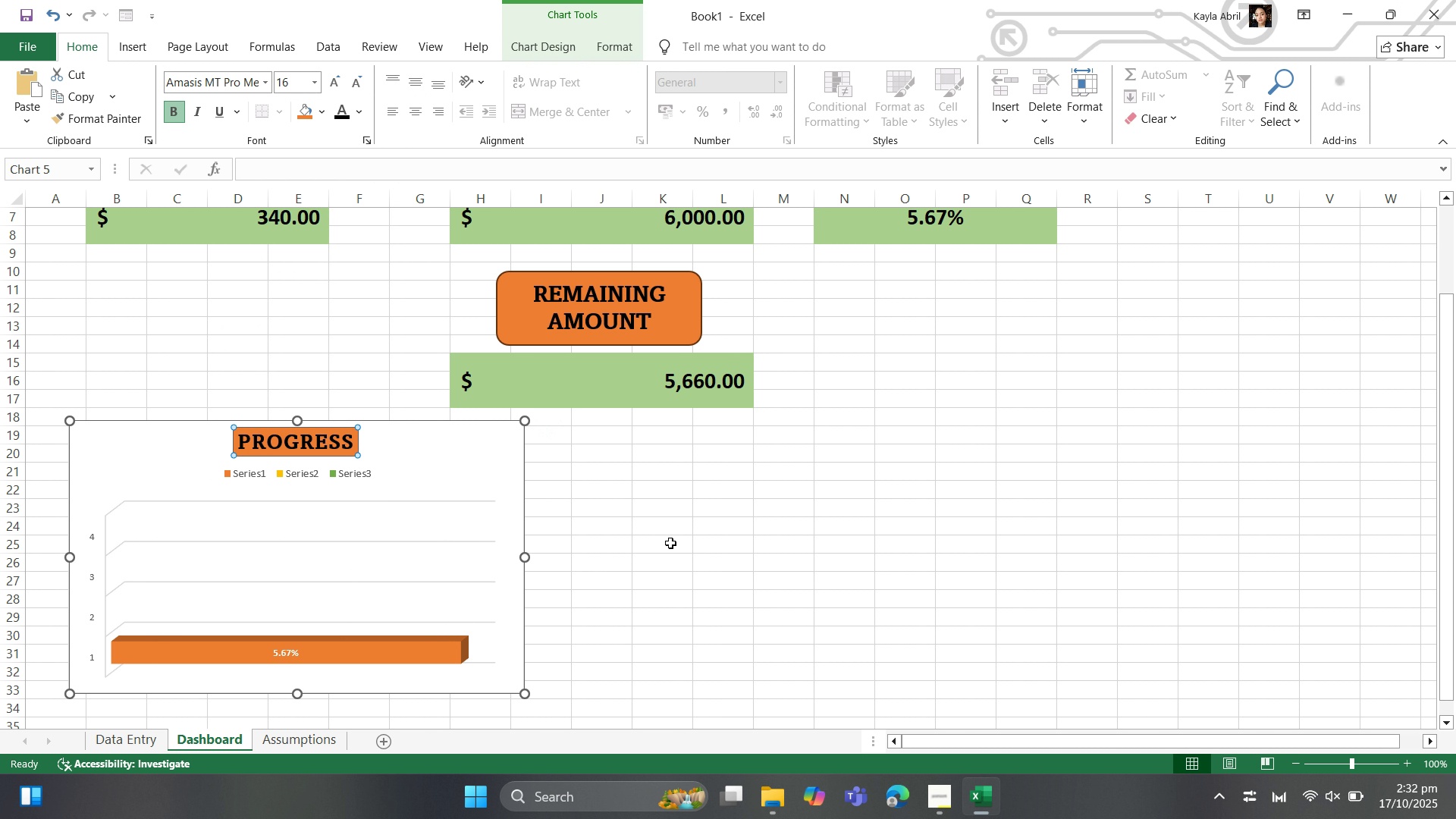 
left_click([670, 543])
 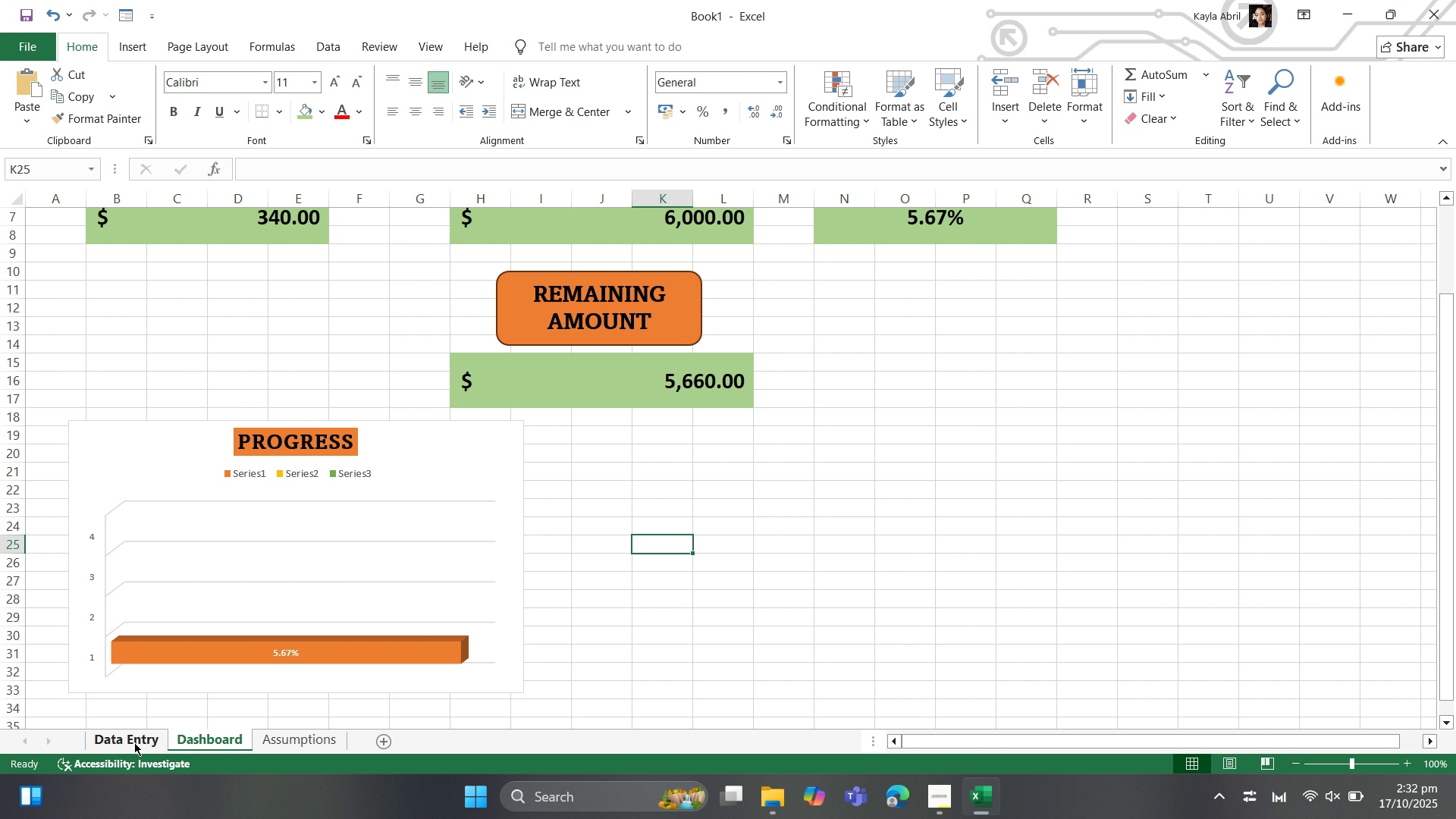 
wait(22.84)
 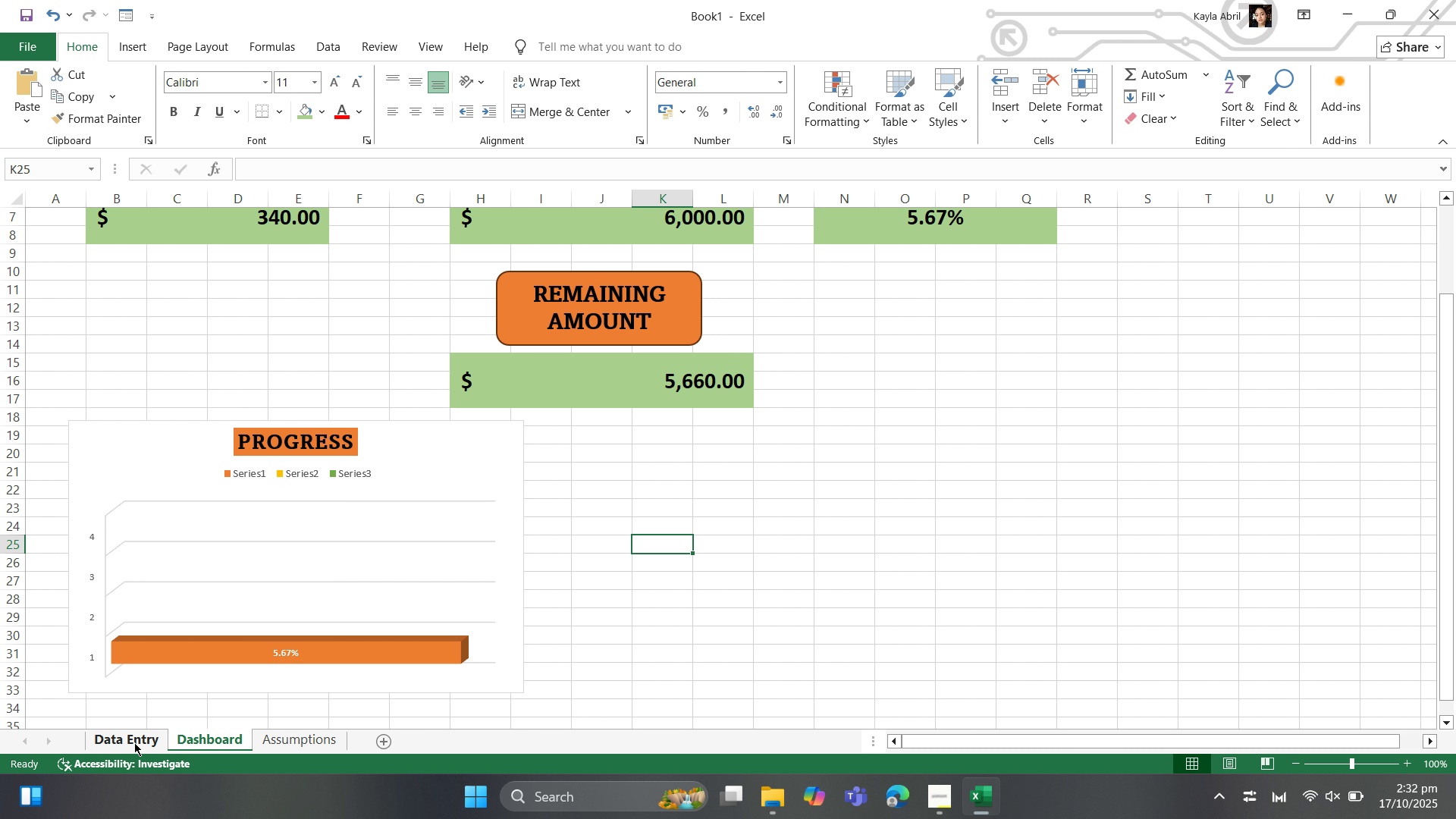 
left_click([60, 238])
 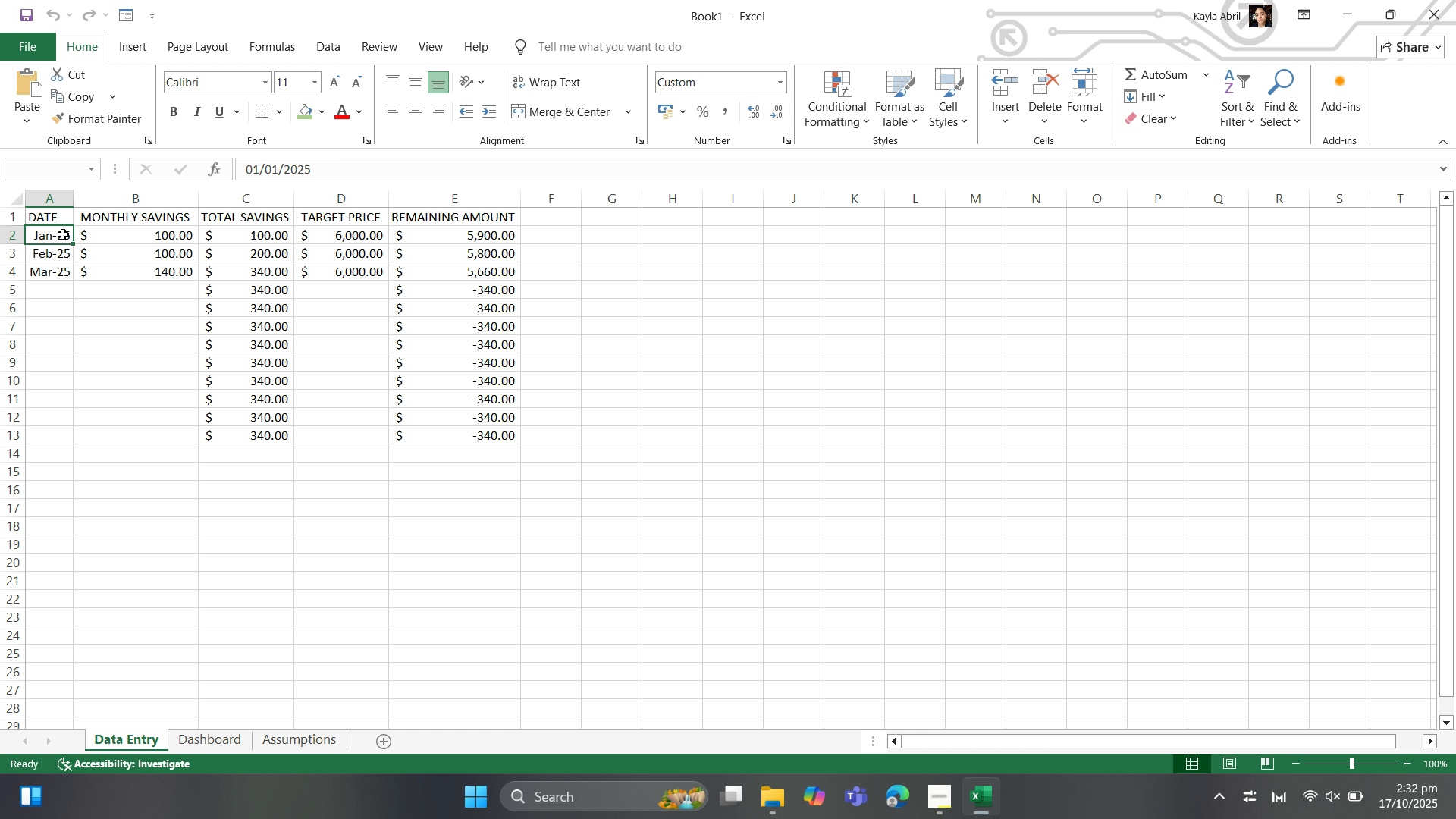 
wait(7.33)
 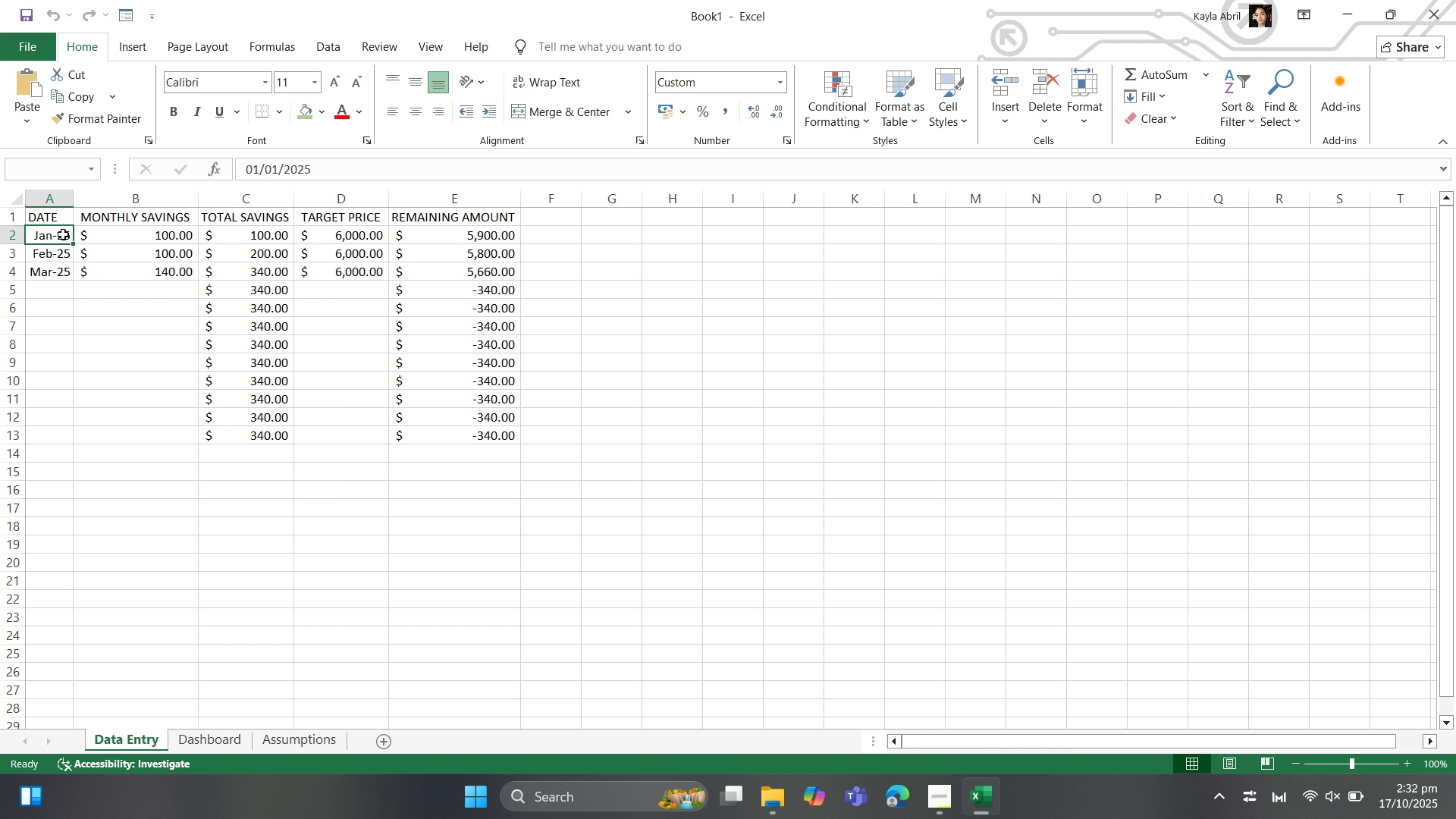 
left_click_drag(start_coordinate=[59, 197], to_coordinate=[108, 199])
 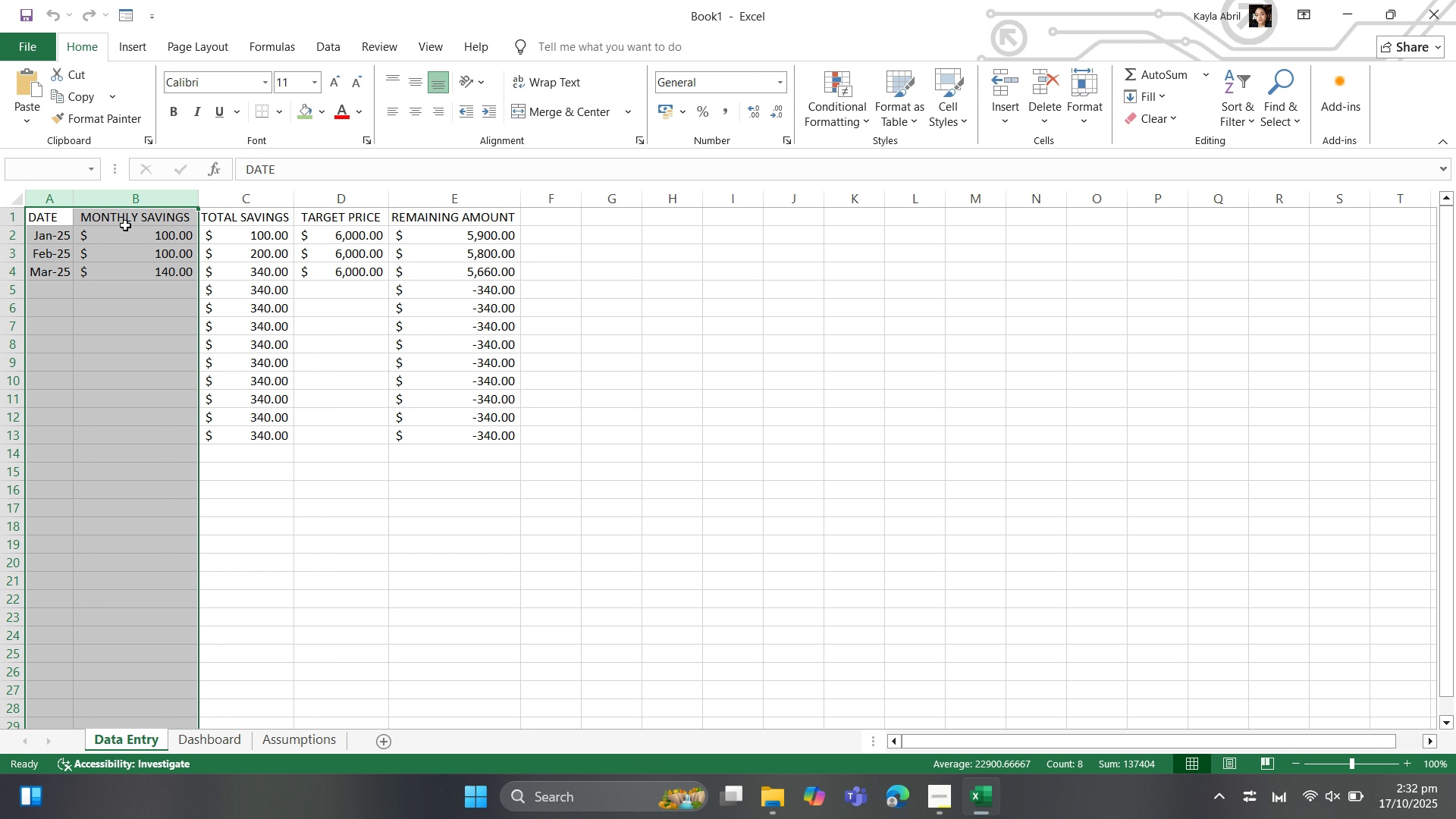 
wait(5.91)
 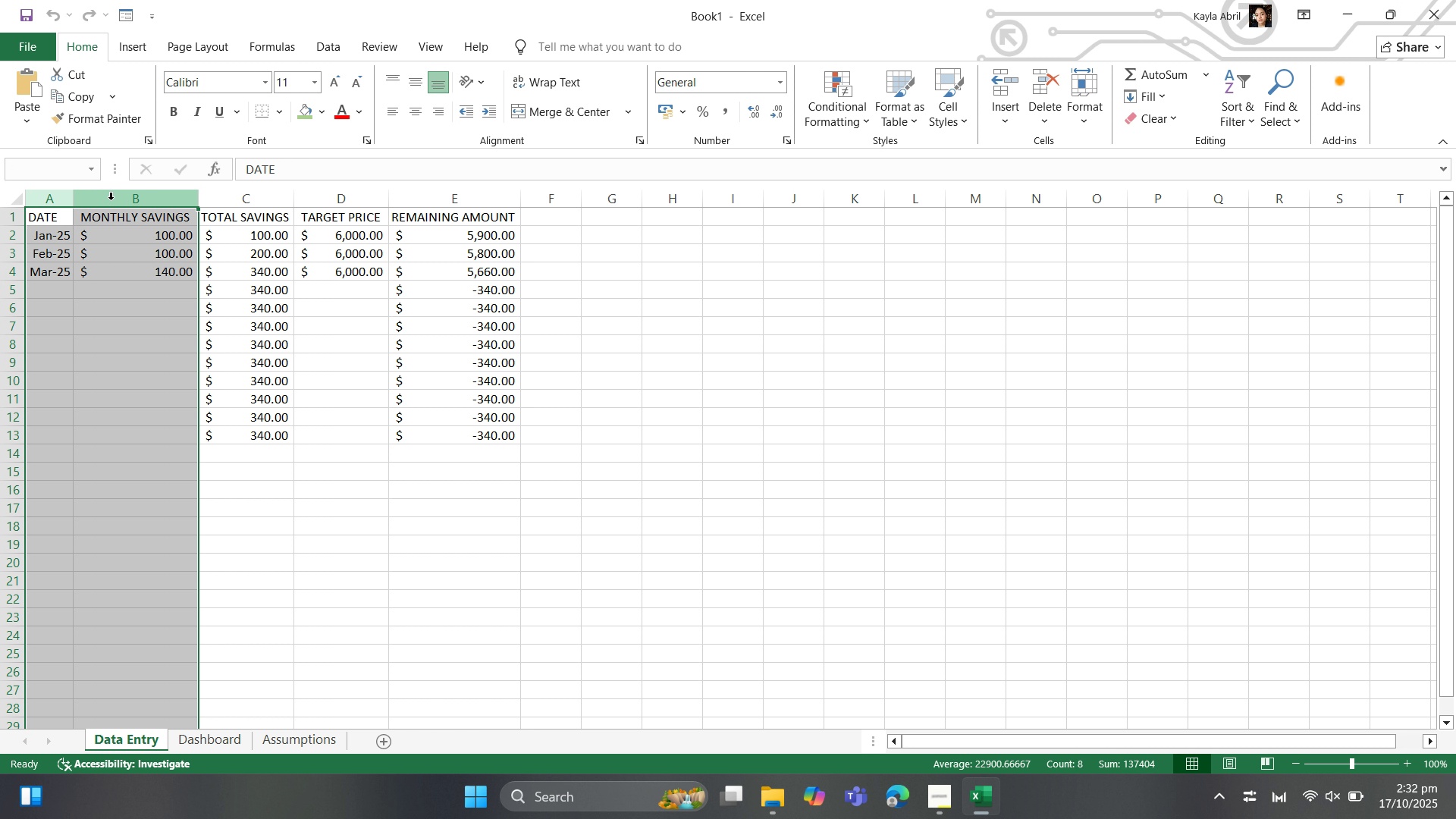 
left_click([206, 736])
 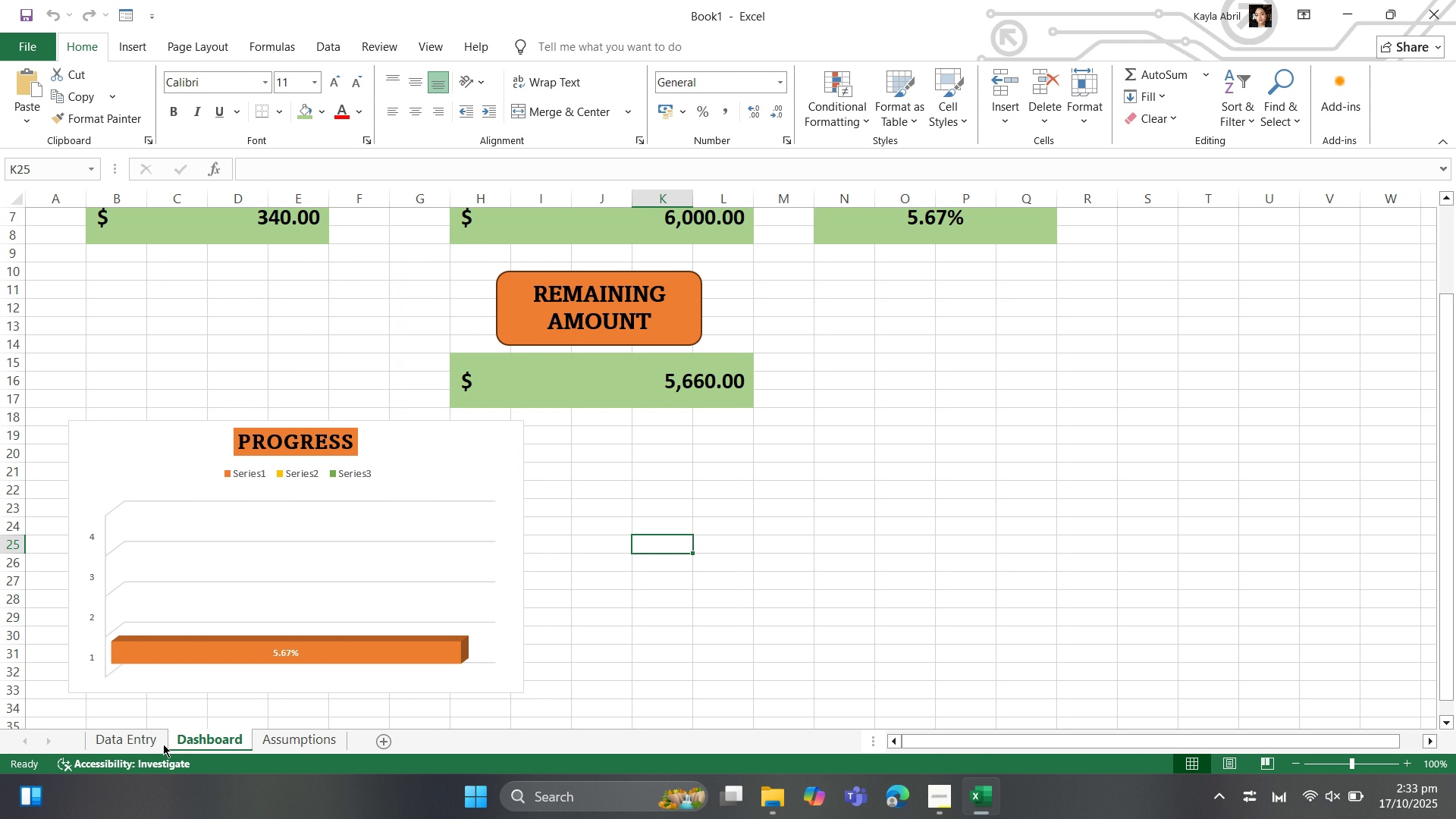 
left_click([149, 742])
 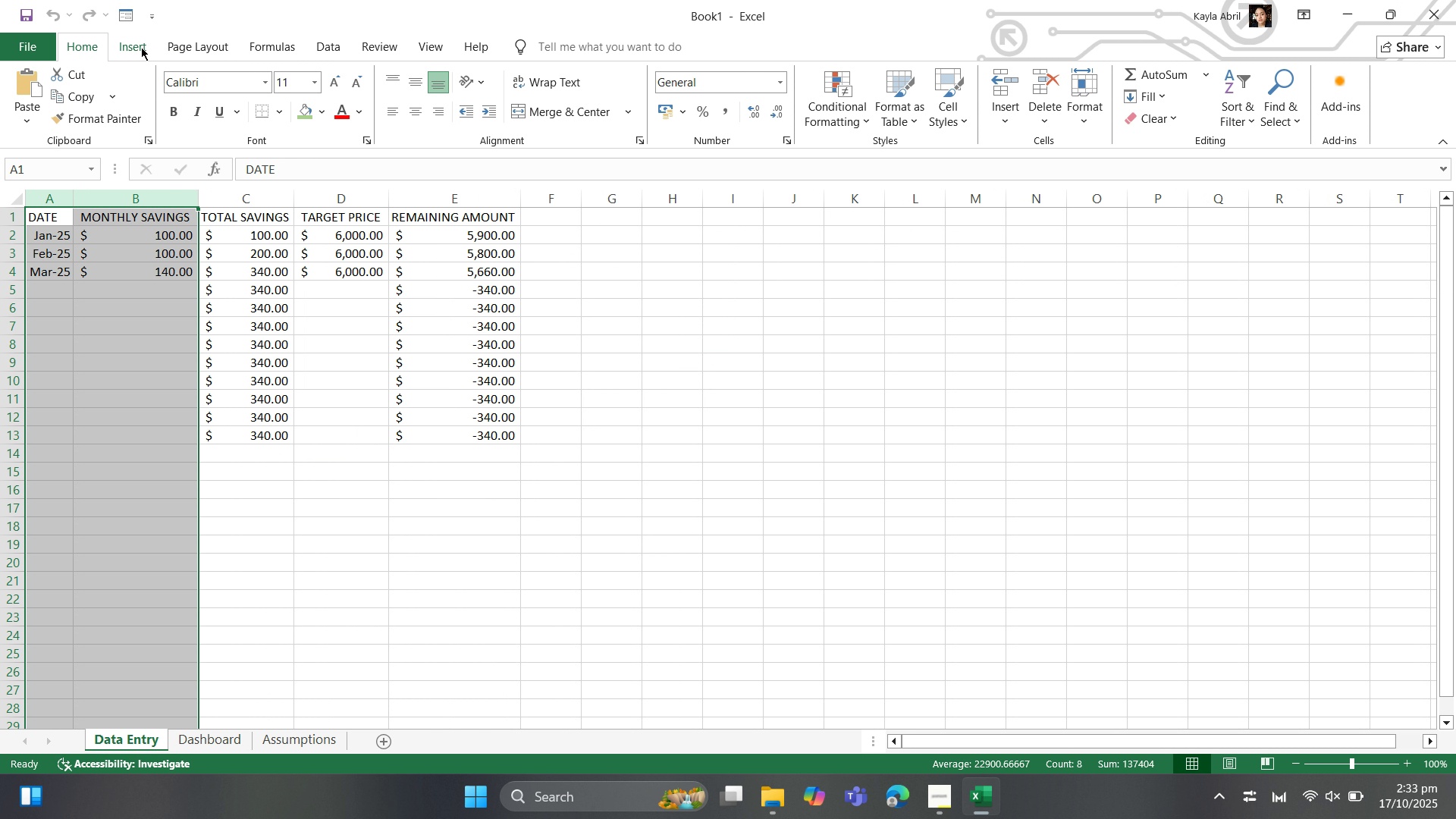 
left_click([141, 47])
 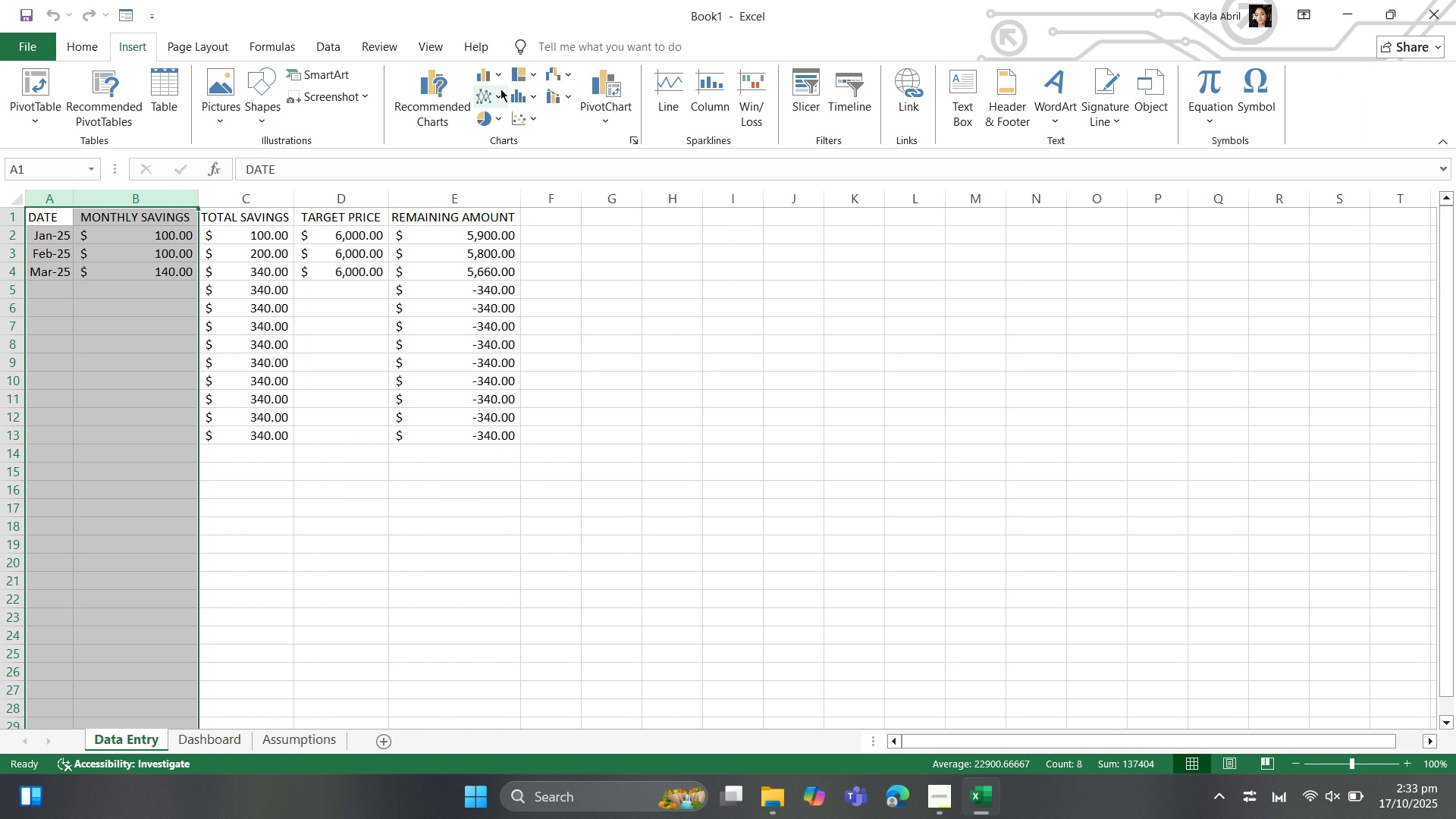 
wait(7.03)
 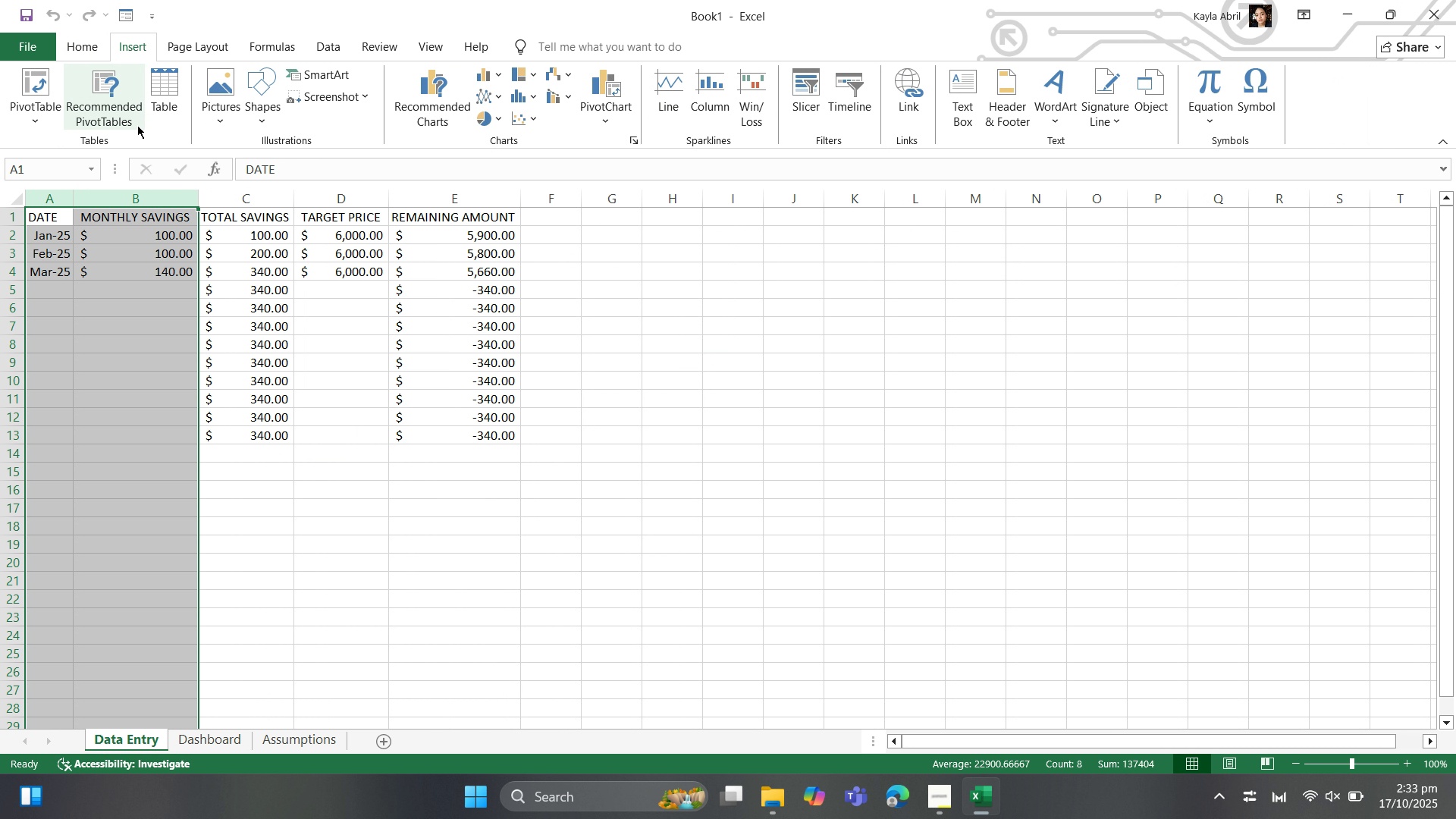 
left_click([218, 749])
 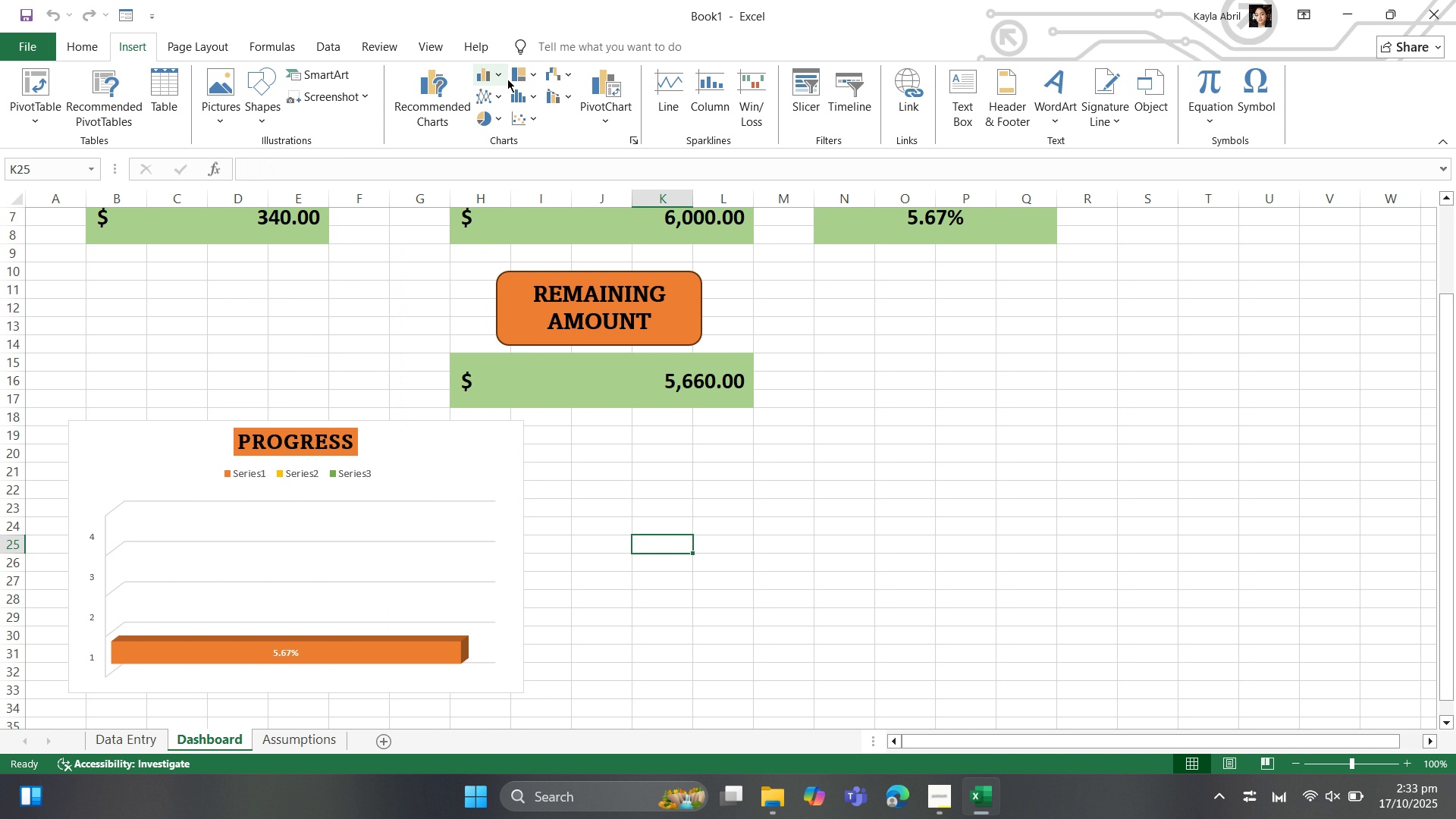 
wait(8.67)
 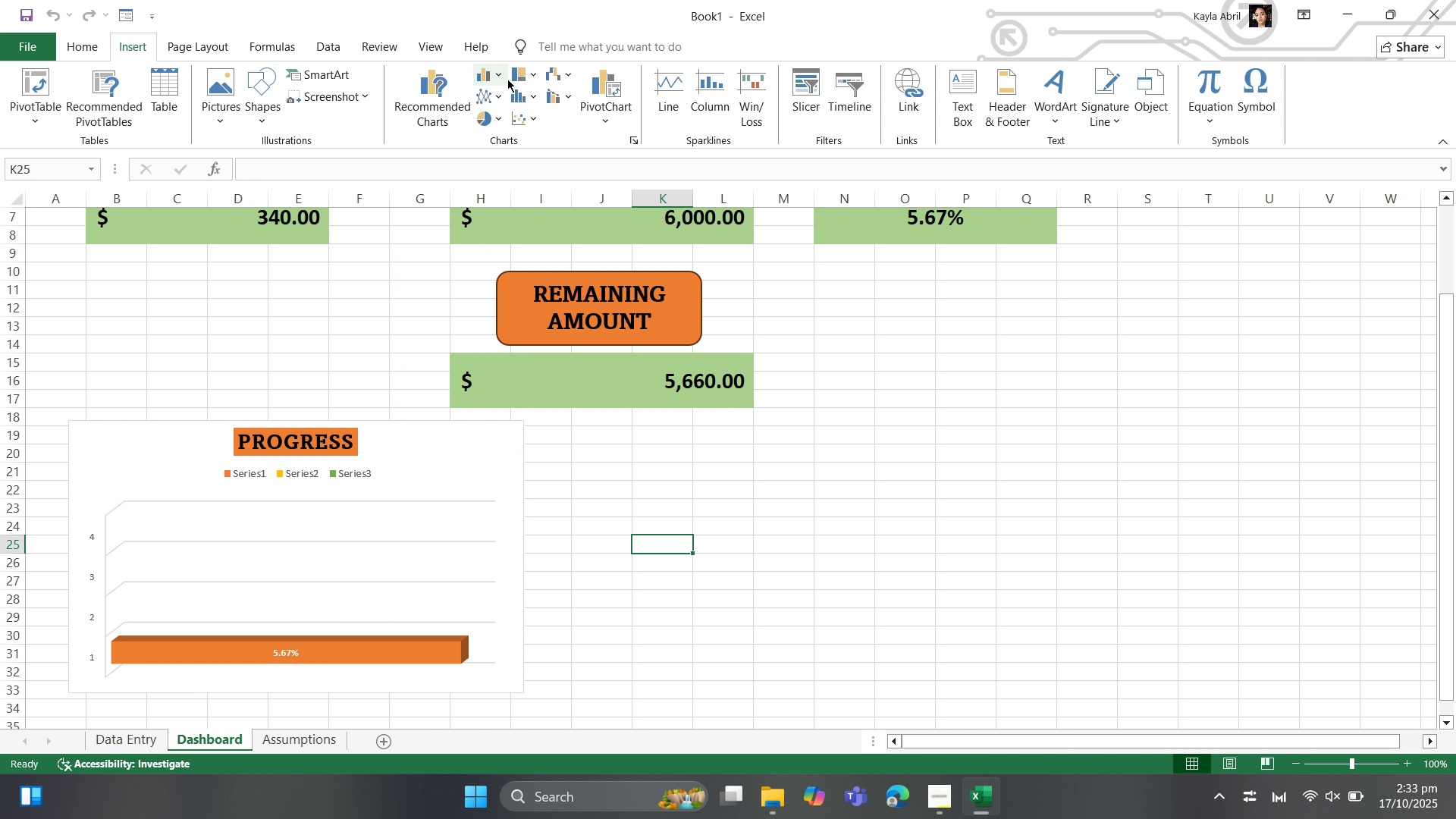 
left_click([628, 138])
 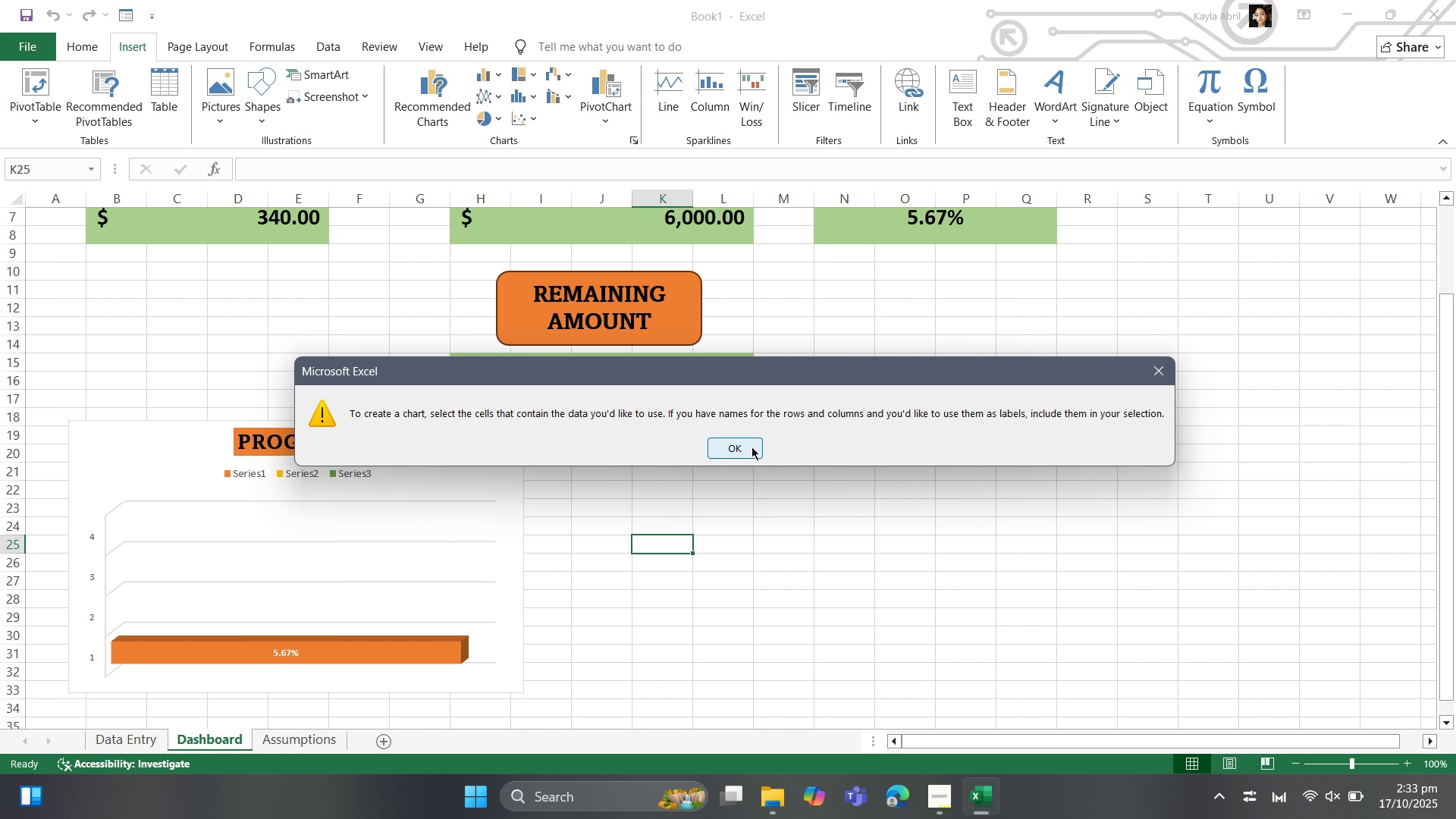 
left_click([752, 447])
 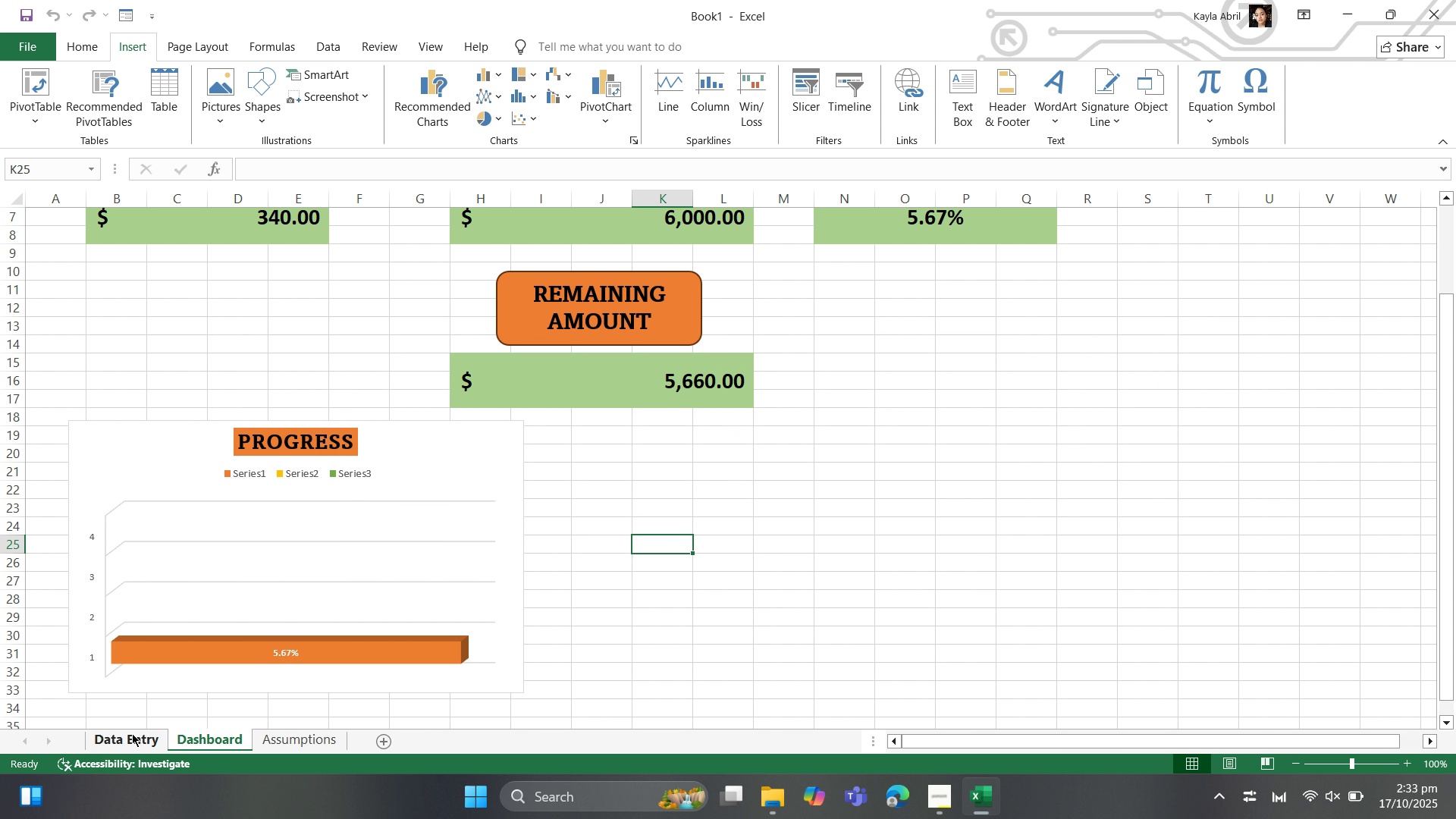 
left_click([132, 733])
 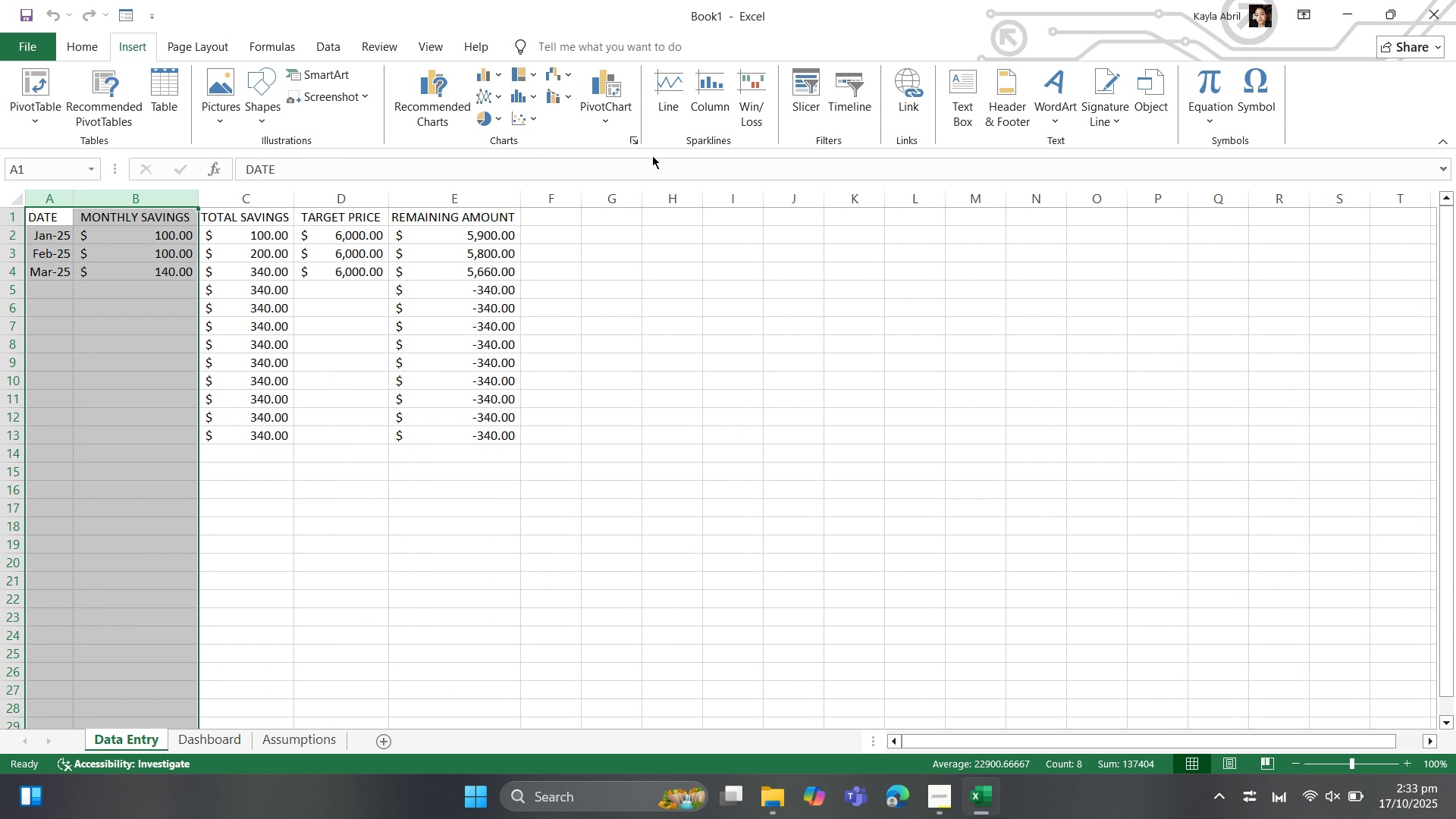 
left_click([626, 136])
 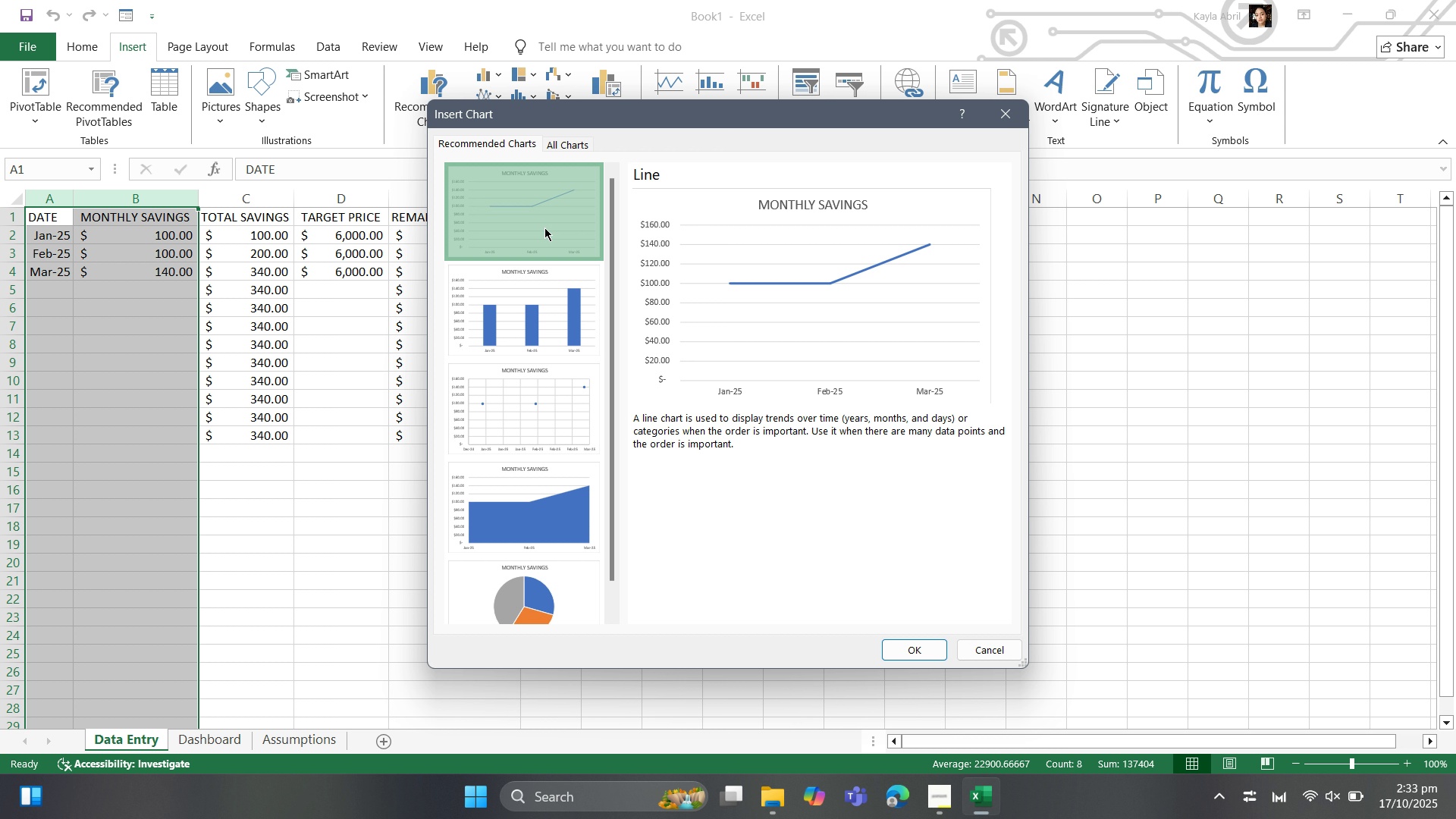 
wait(6.97)
 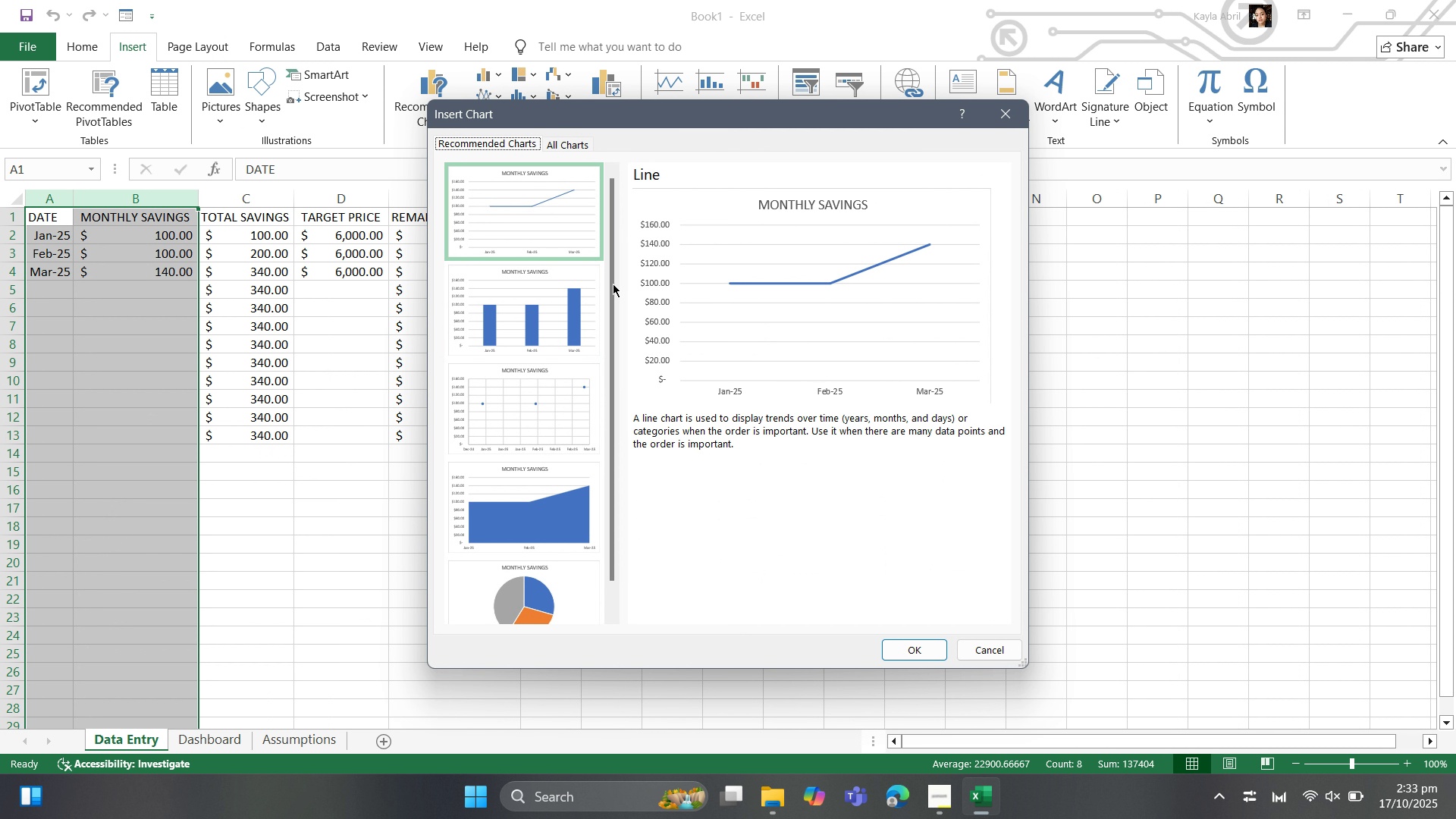 
left_click([544, 228])
 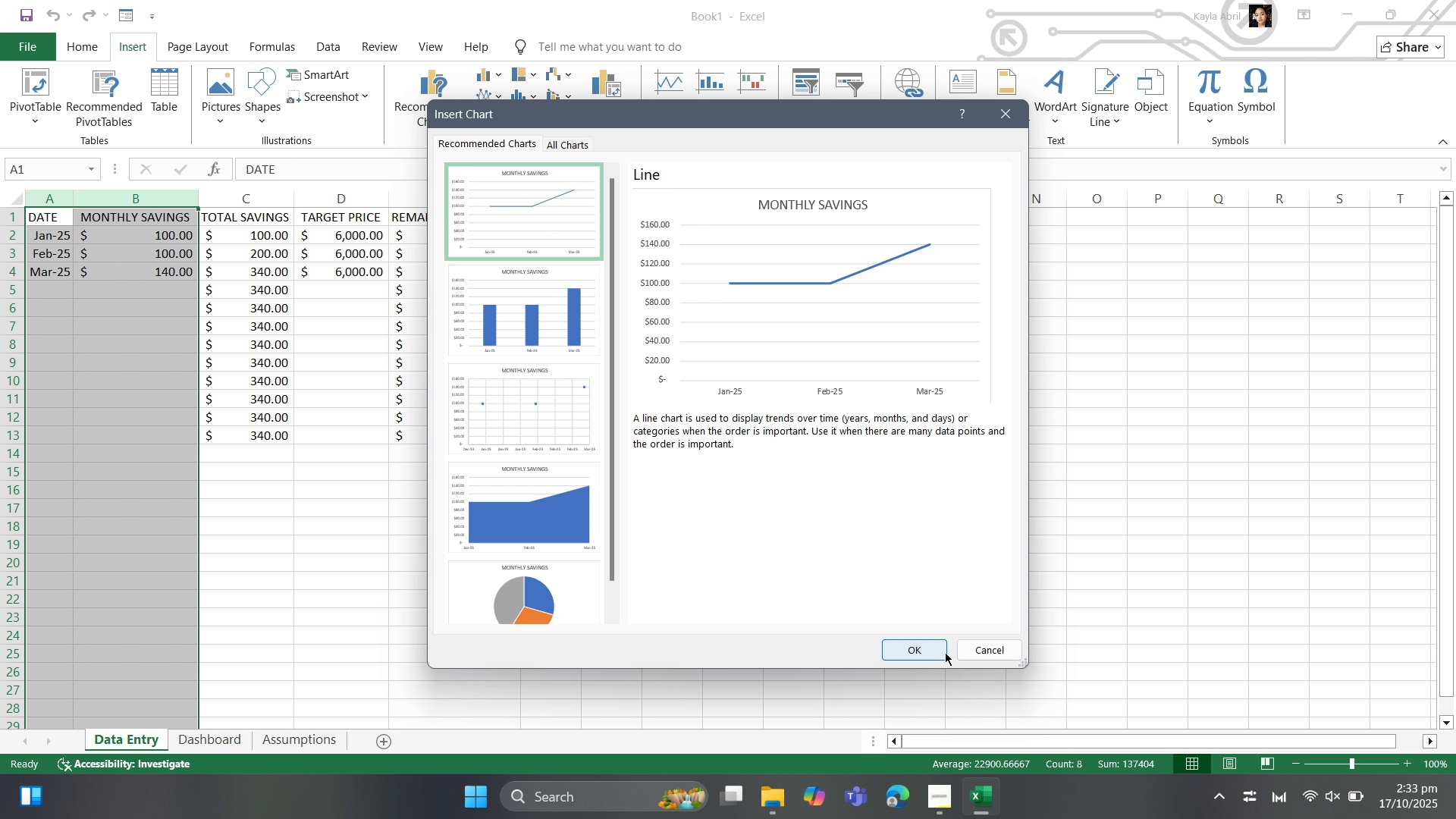 
left_click([943, 652])
 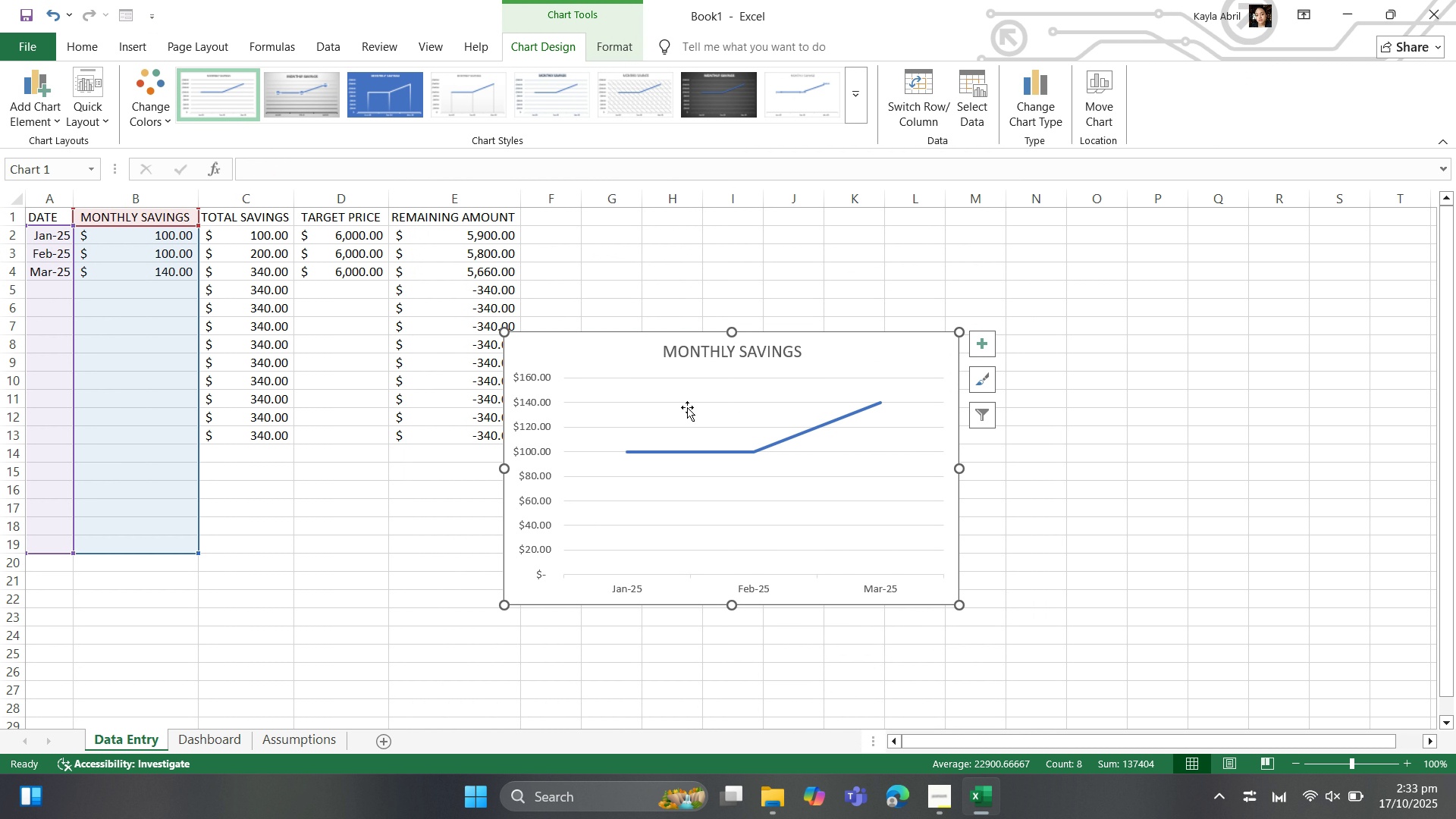 
left_click([689, 401])
 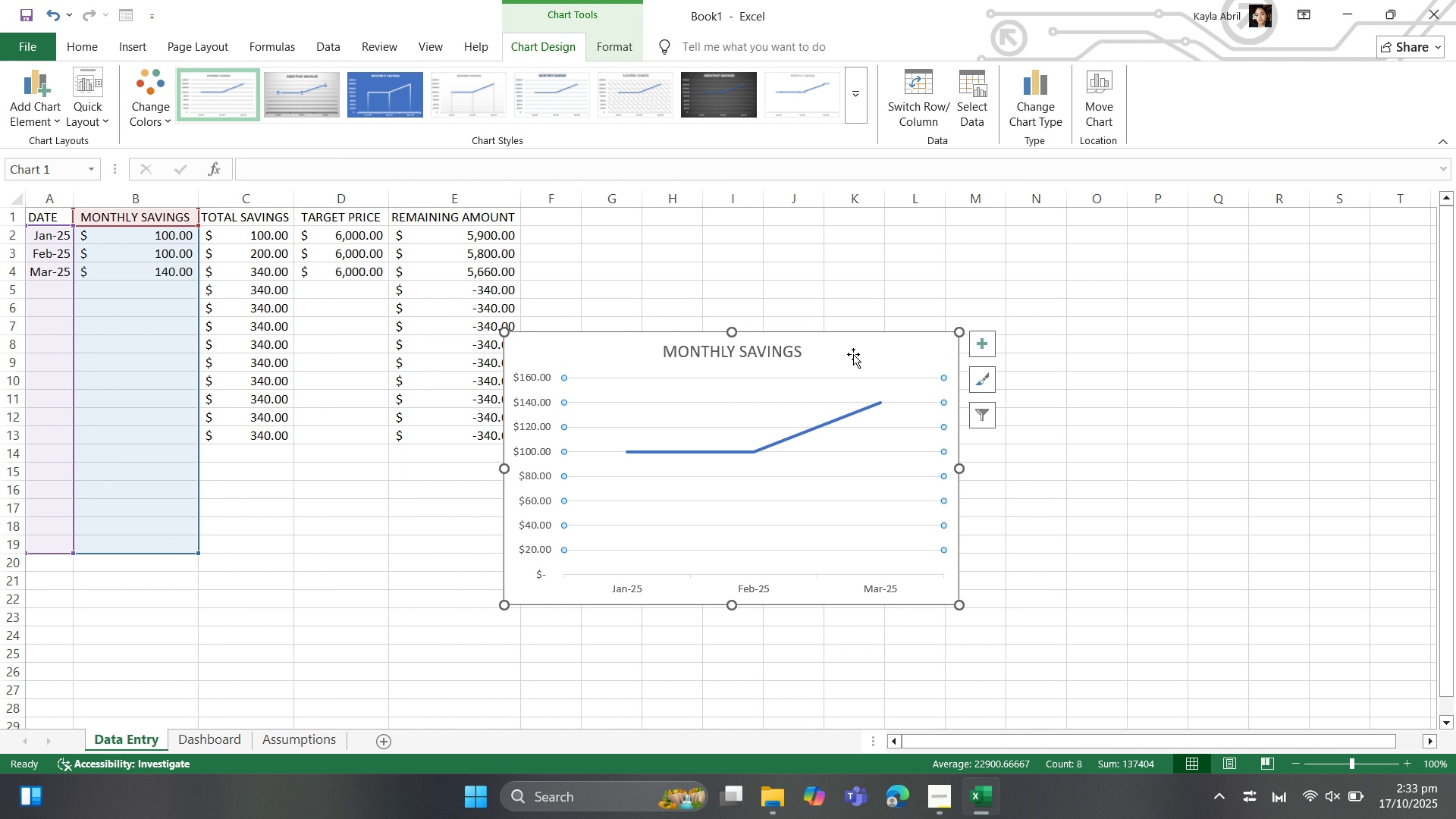 
left_click([857, 353])
 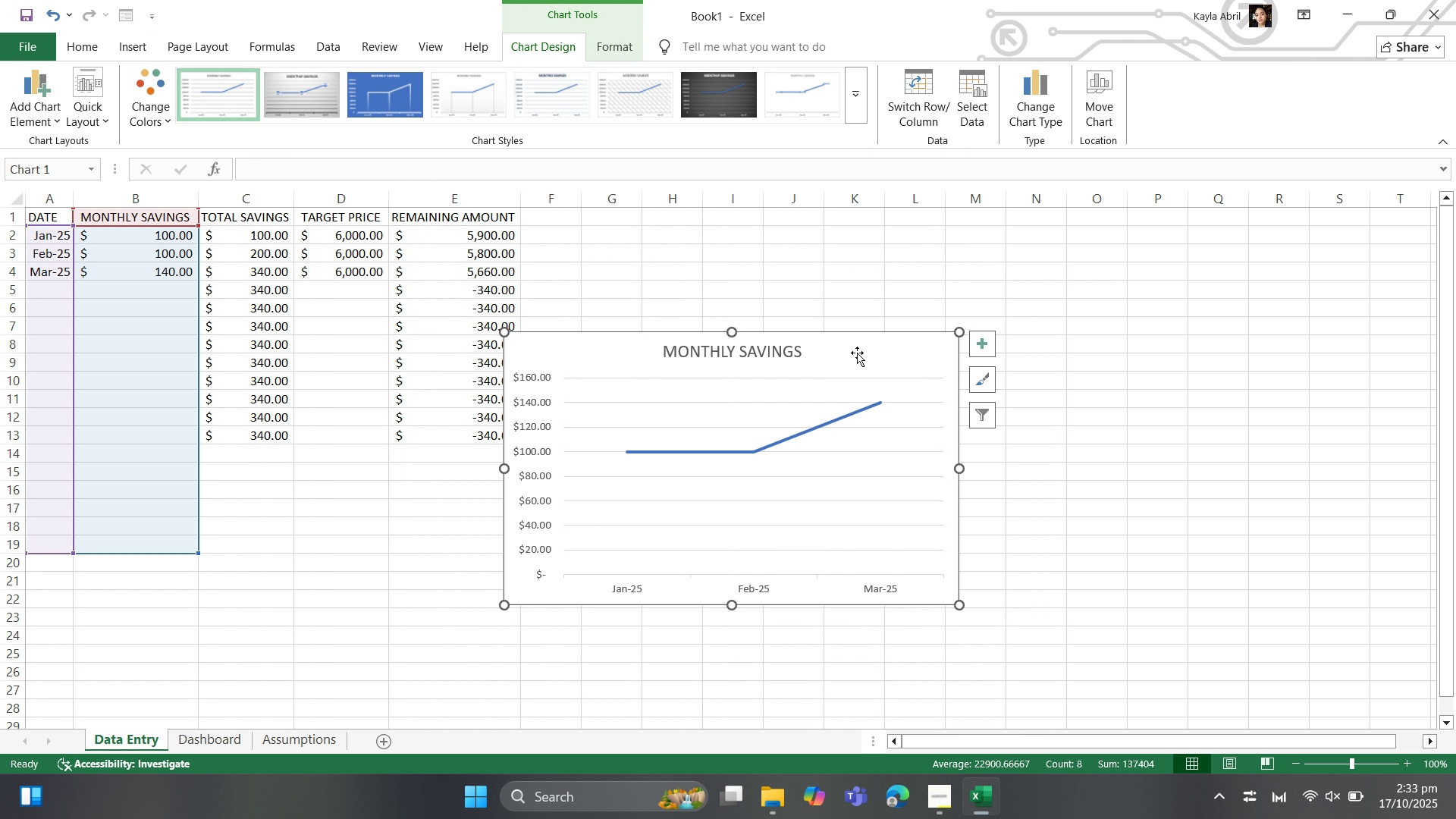 
key(Control+C)
 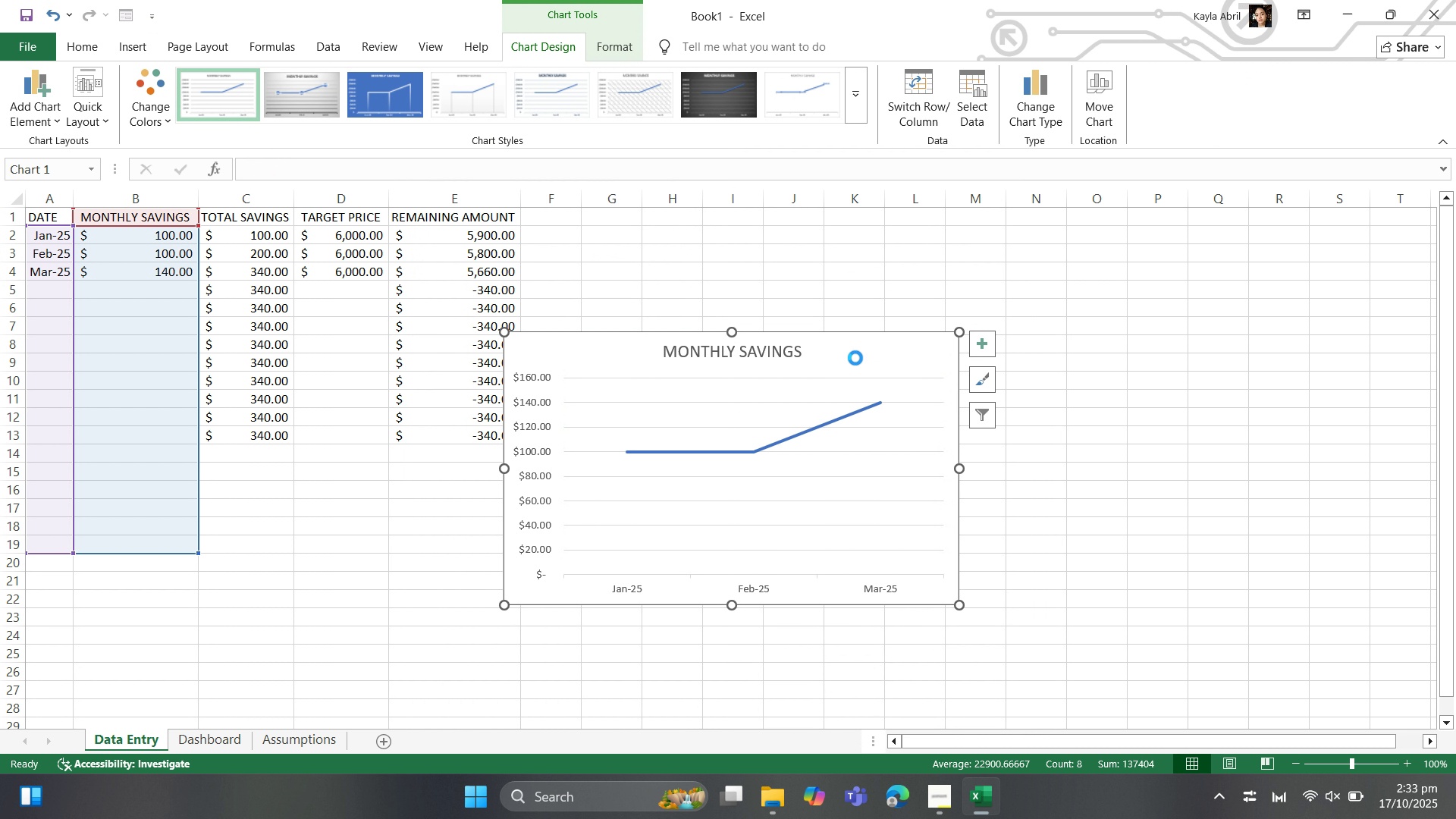 
key(Control+C)
 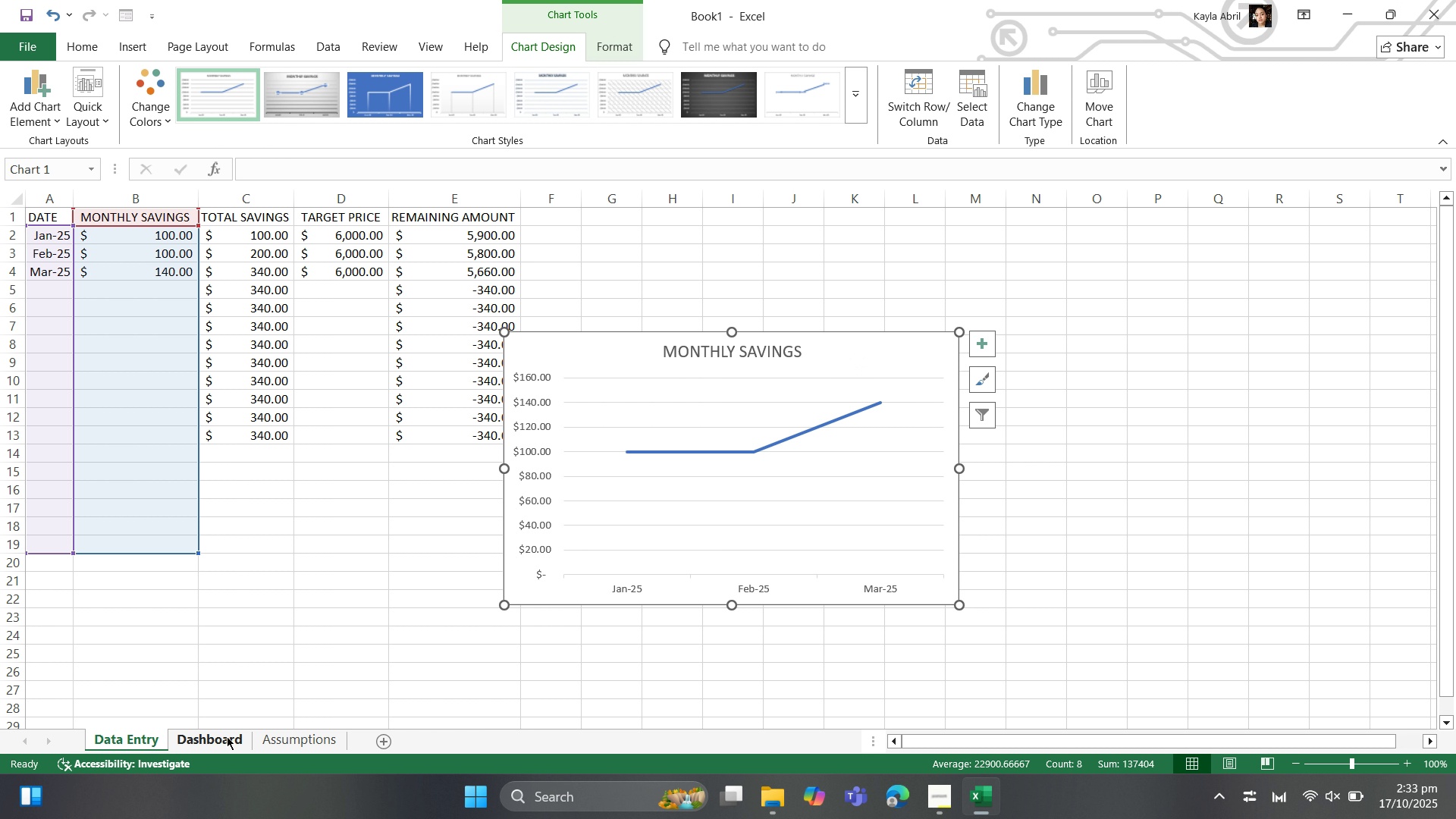 
left_click([227, 734])
 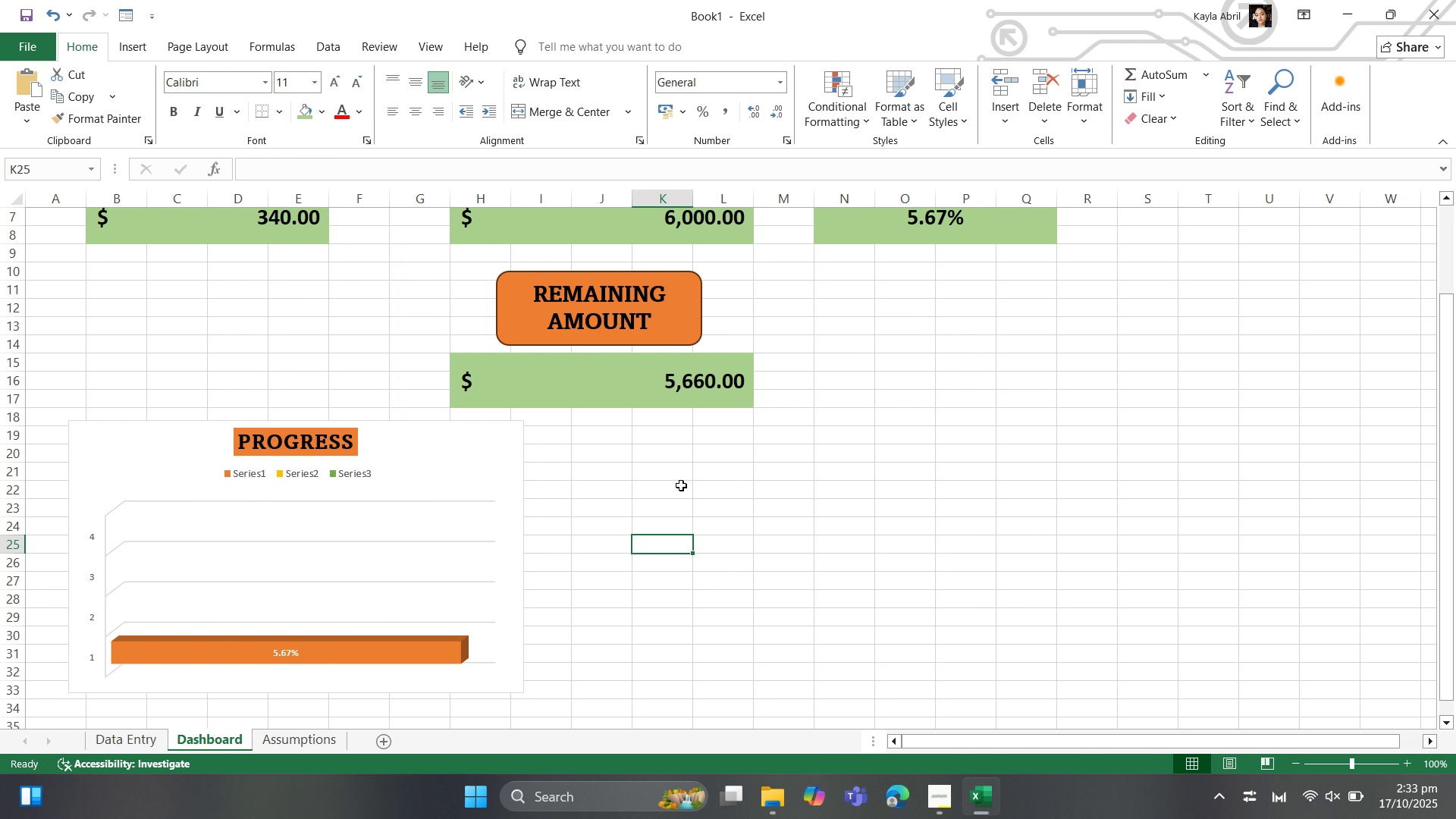 
key(Control+V)
 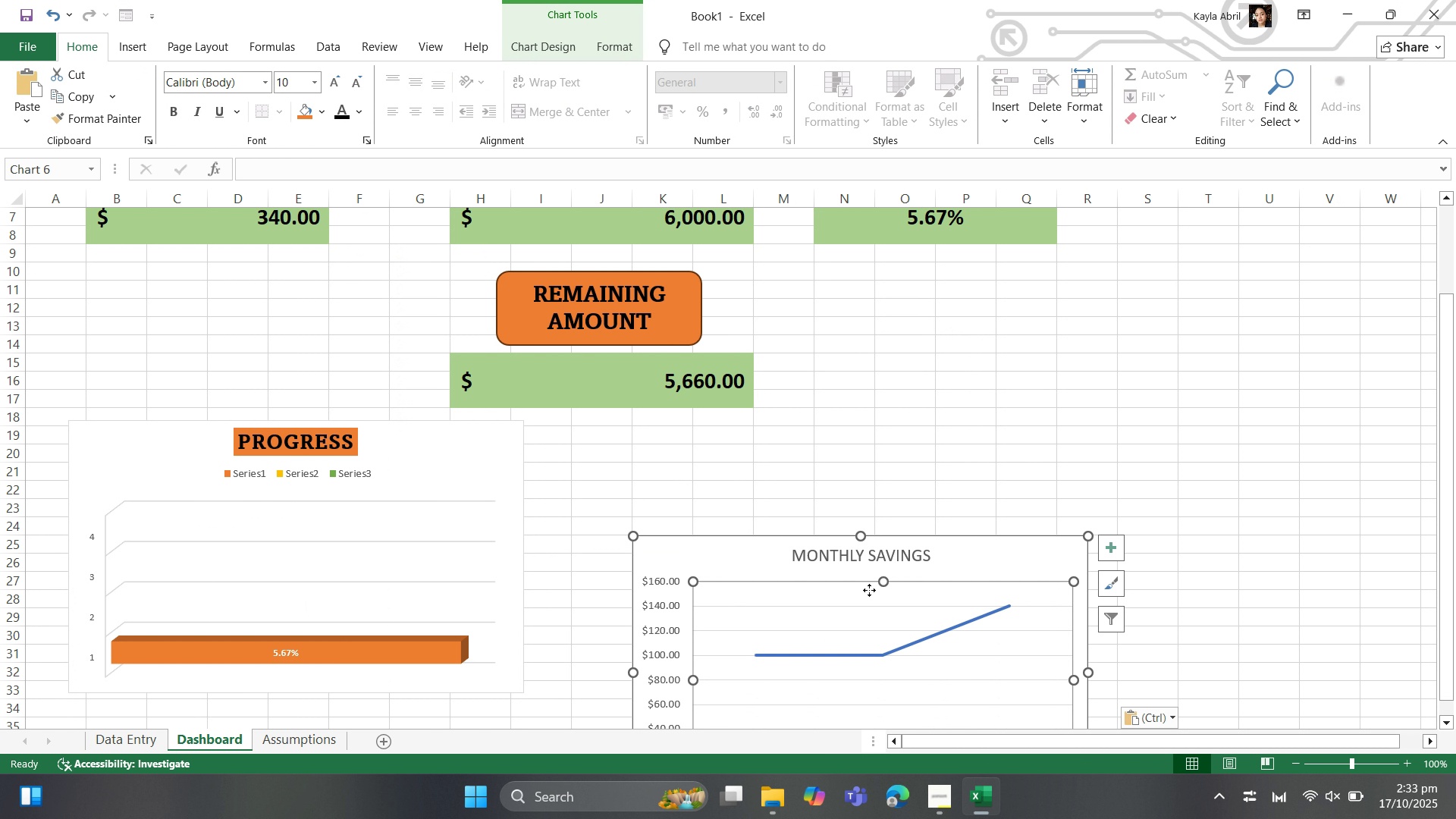 
left_click_drag(start_coordinate=[869, 590], to_coordinate=[812, 505])
 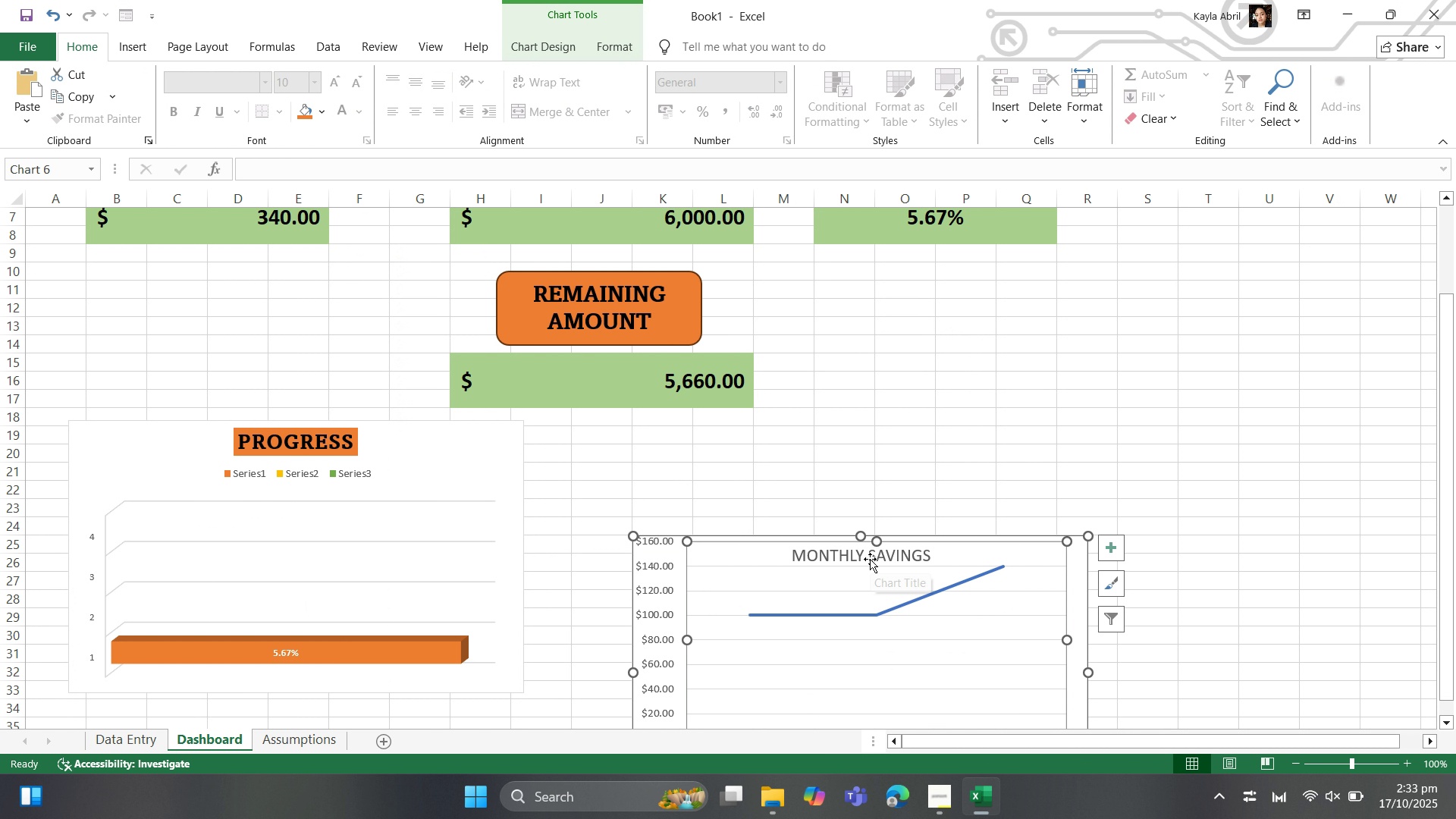 
key(Control+Z)
 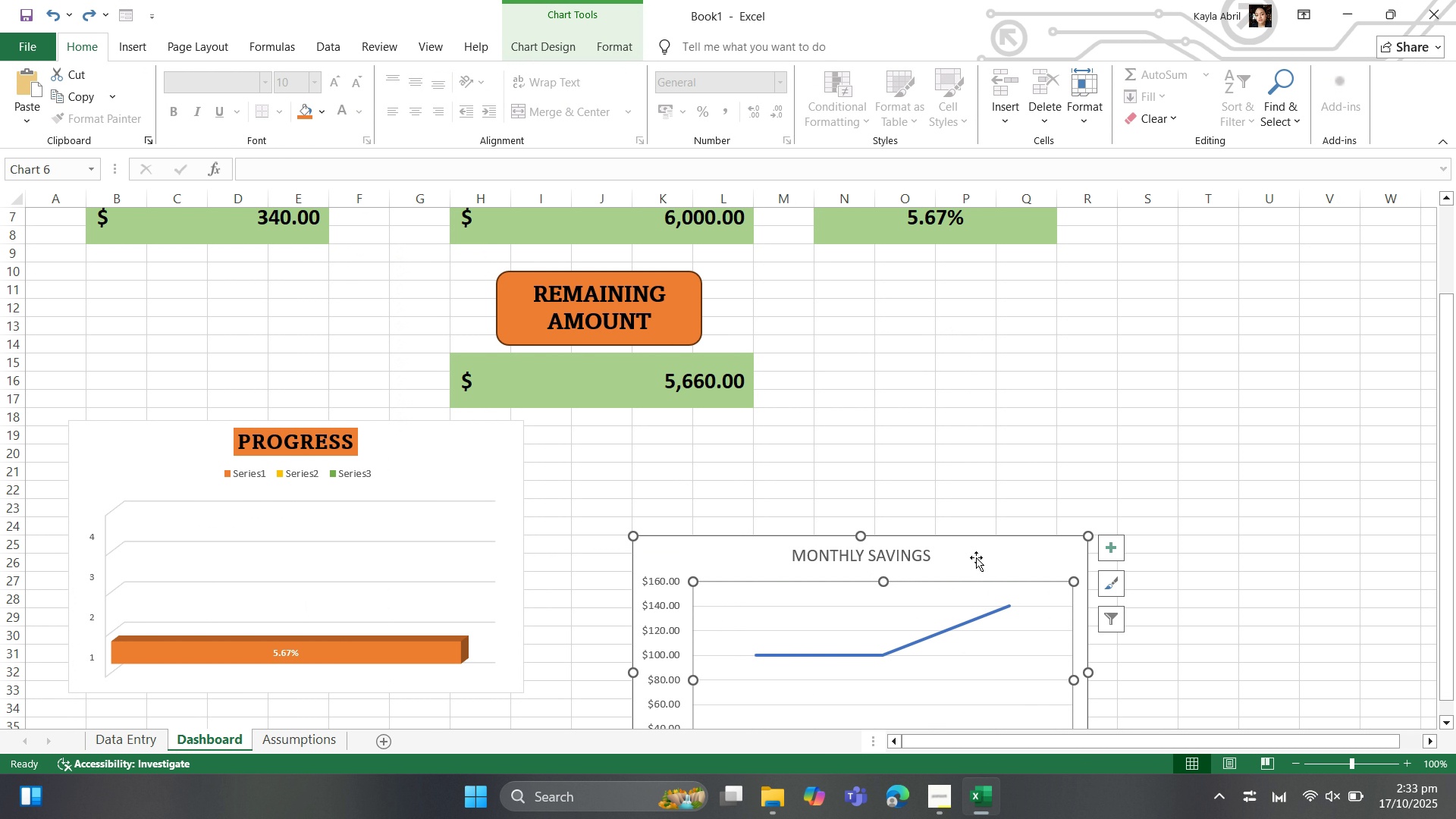 
left_click_drag(start_coordinate=[976, 555], to_coordinate=[908, 442])
 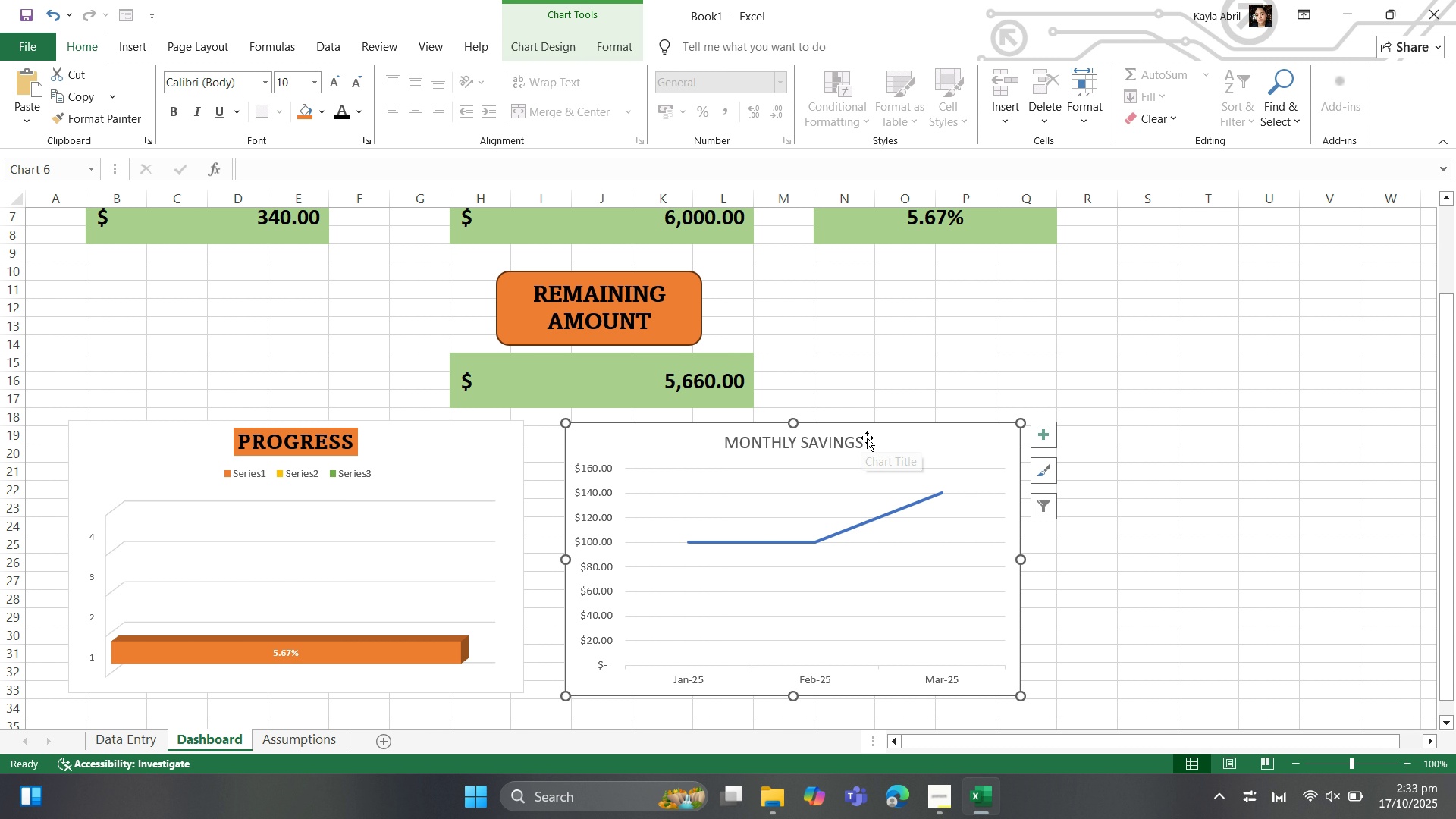 
left_click_drag(start_coordinate=[890, 433], to_coordinate=[886, 433])
 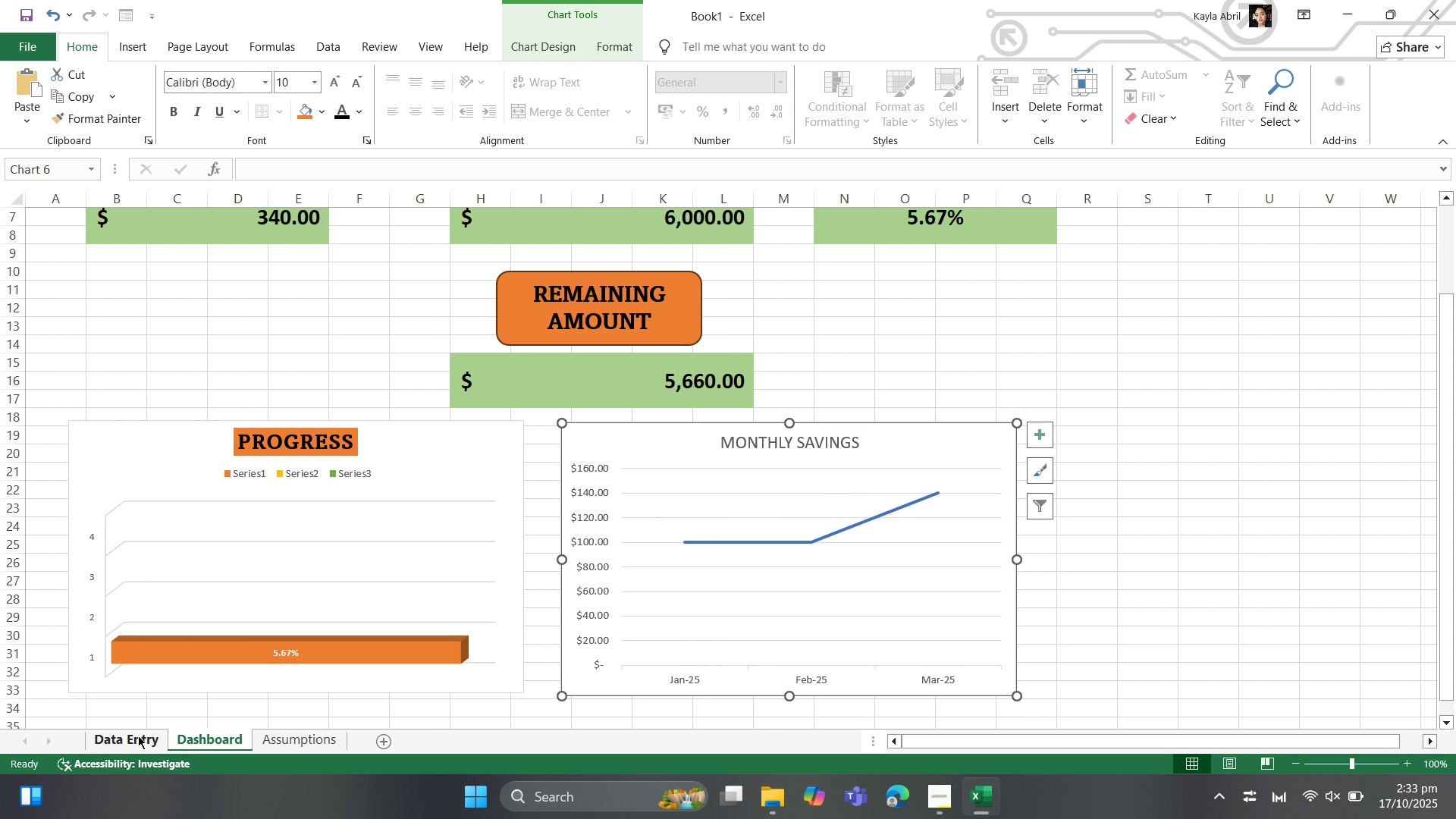 
left_click([140, 736])
 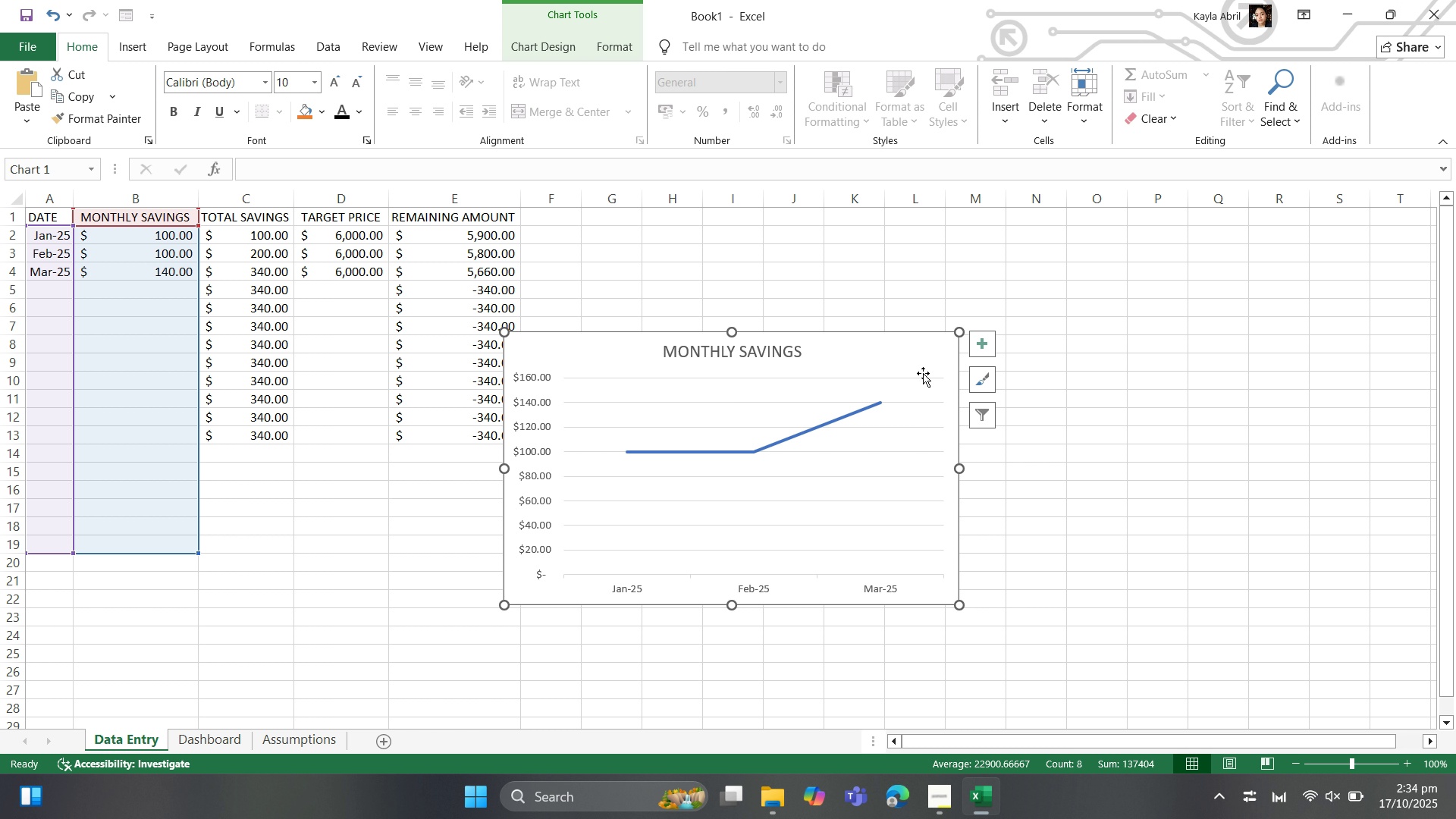 
left_click([923, 355])
 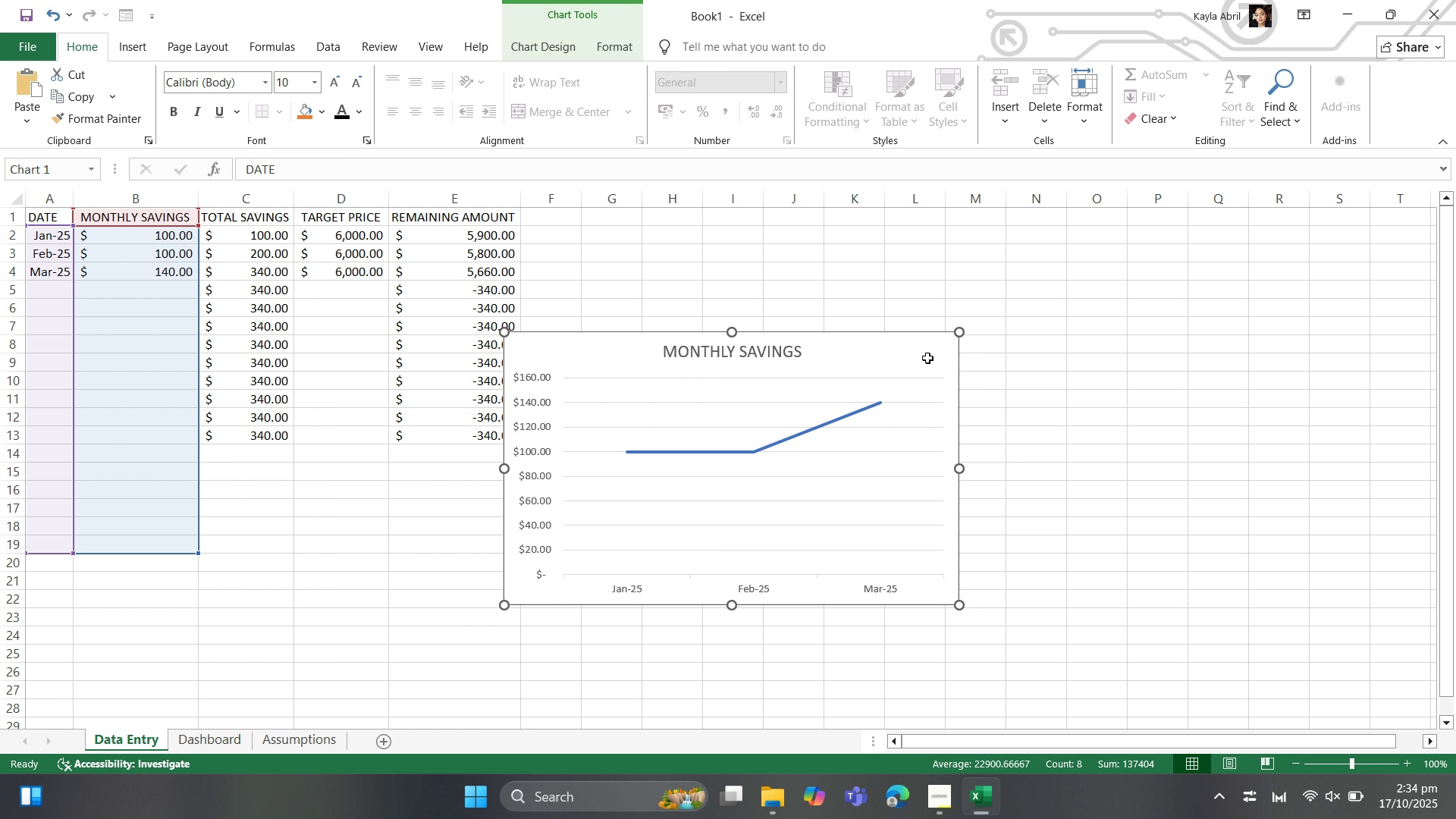 
key(Delete)
 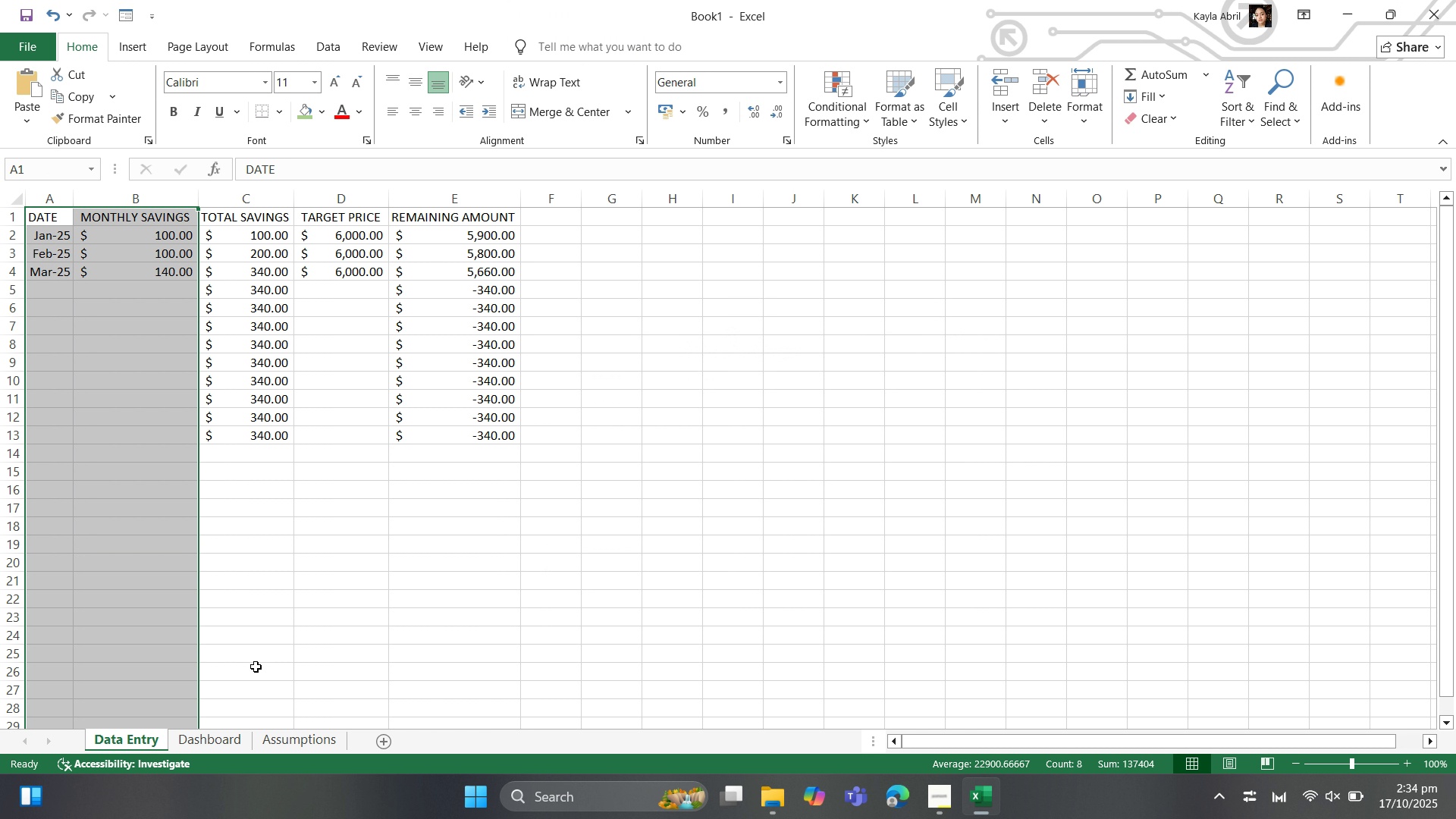 
left_click([340, 629])
 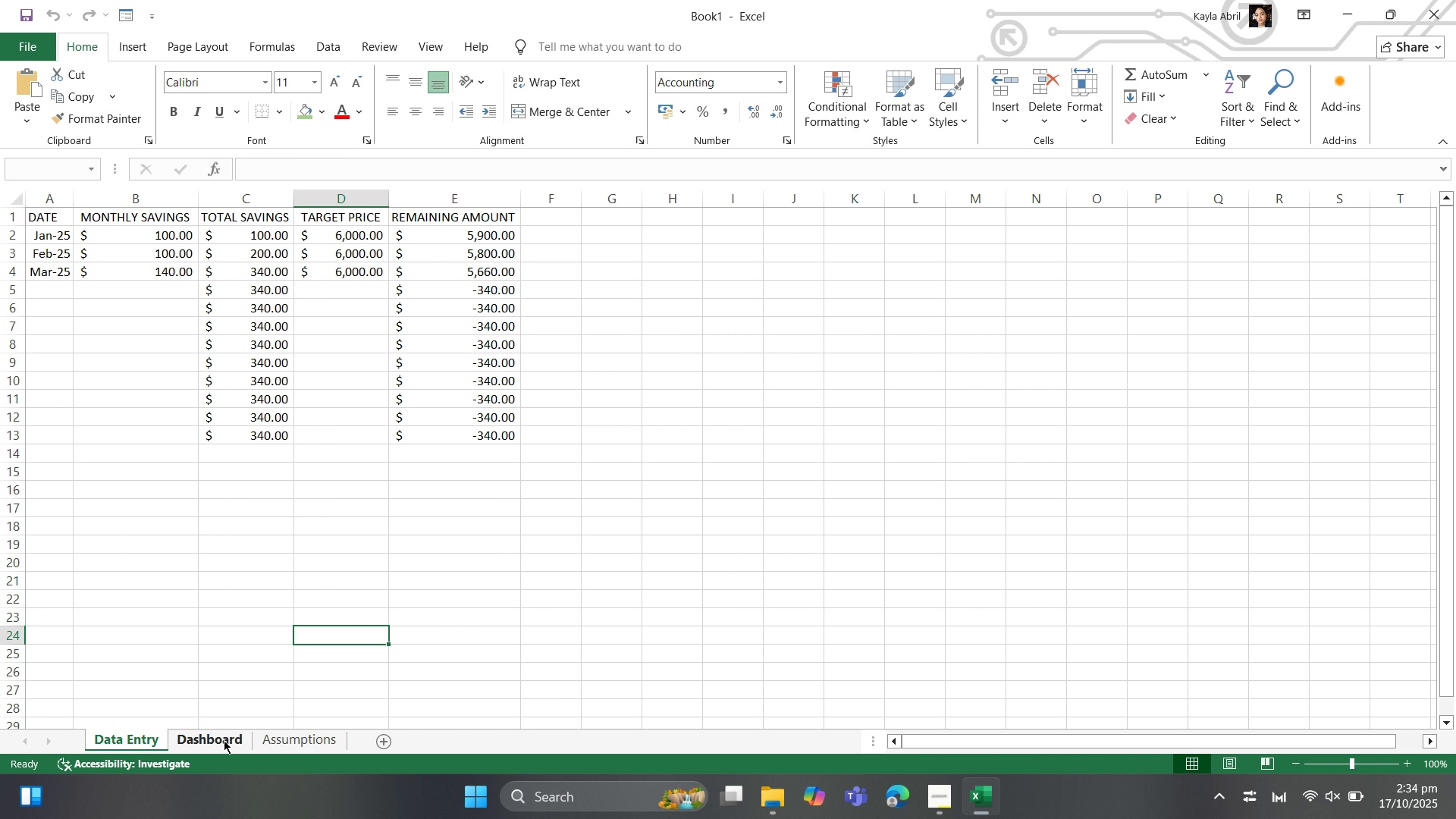 
left_click([224, 740])
 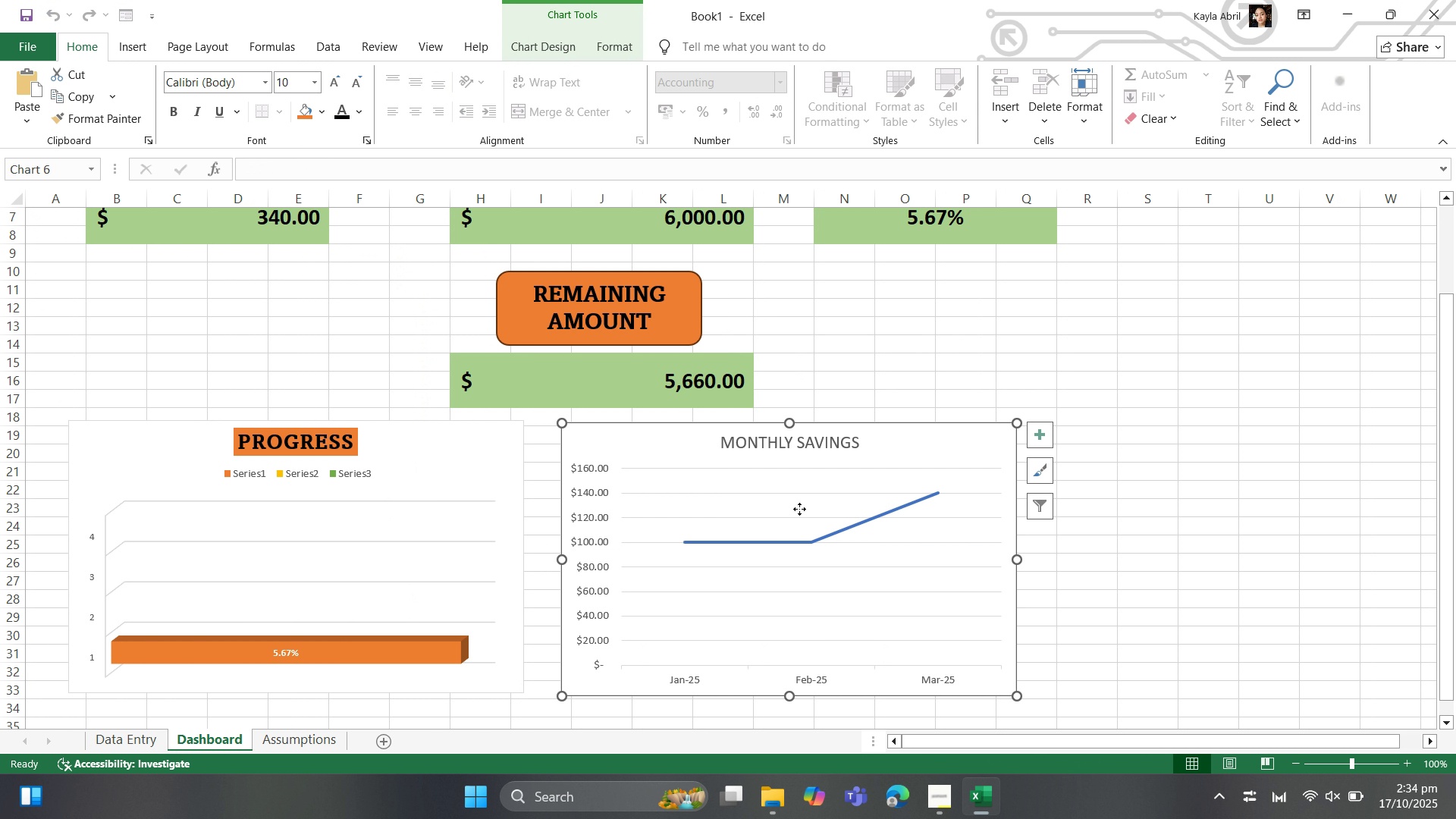 
left_click([799, 509])
 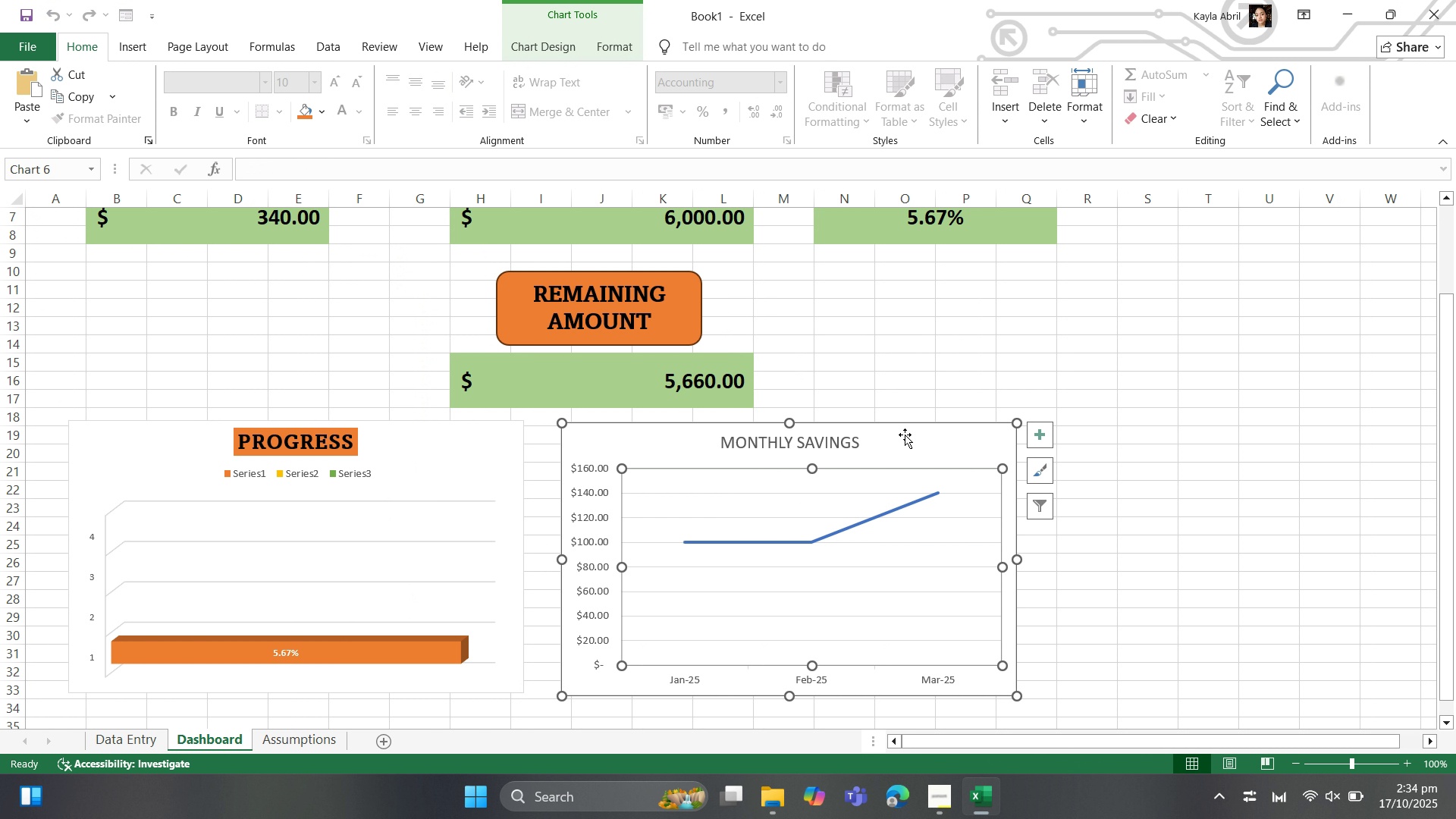 
left_click([875, 444])
 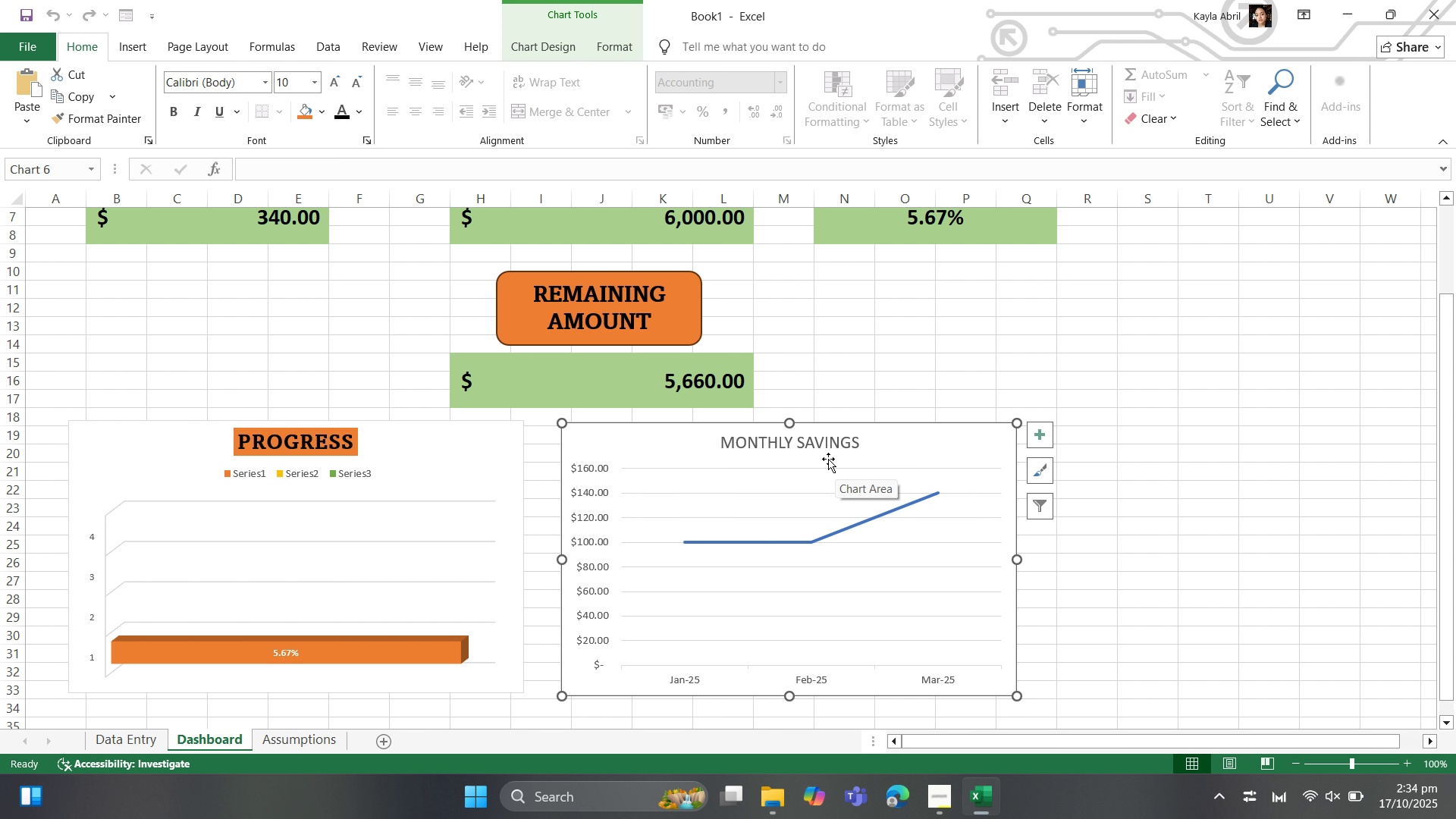 
wait(5.3)
 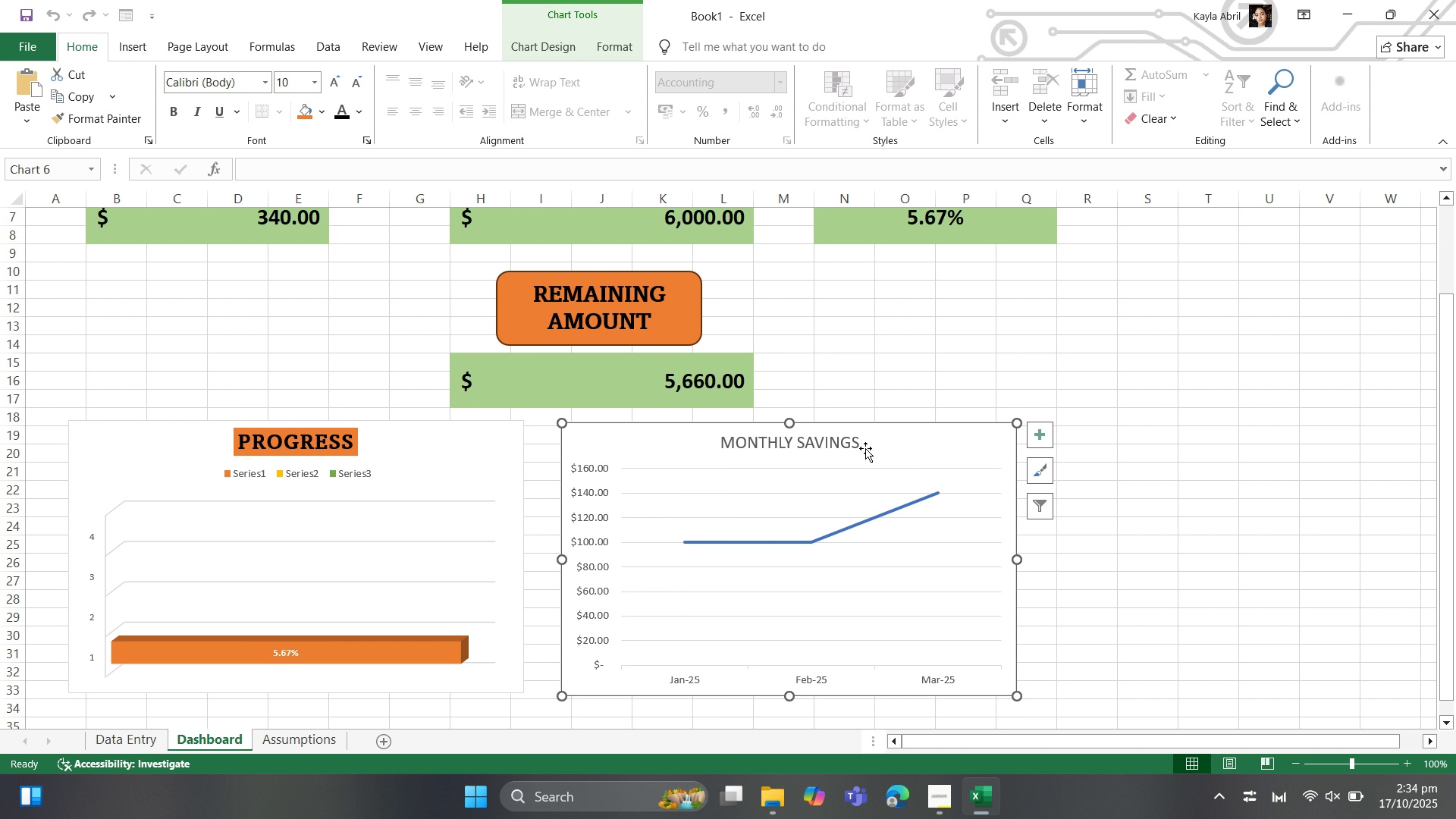 
left_click([1041, 470])
 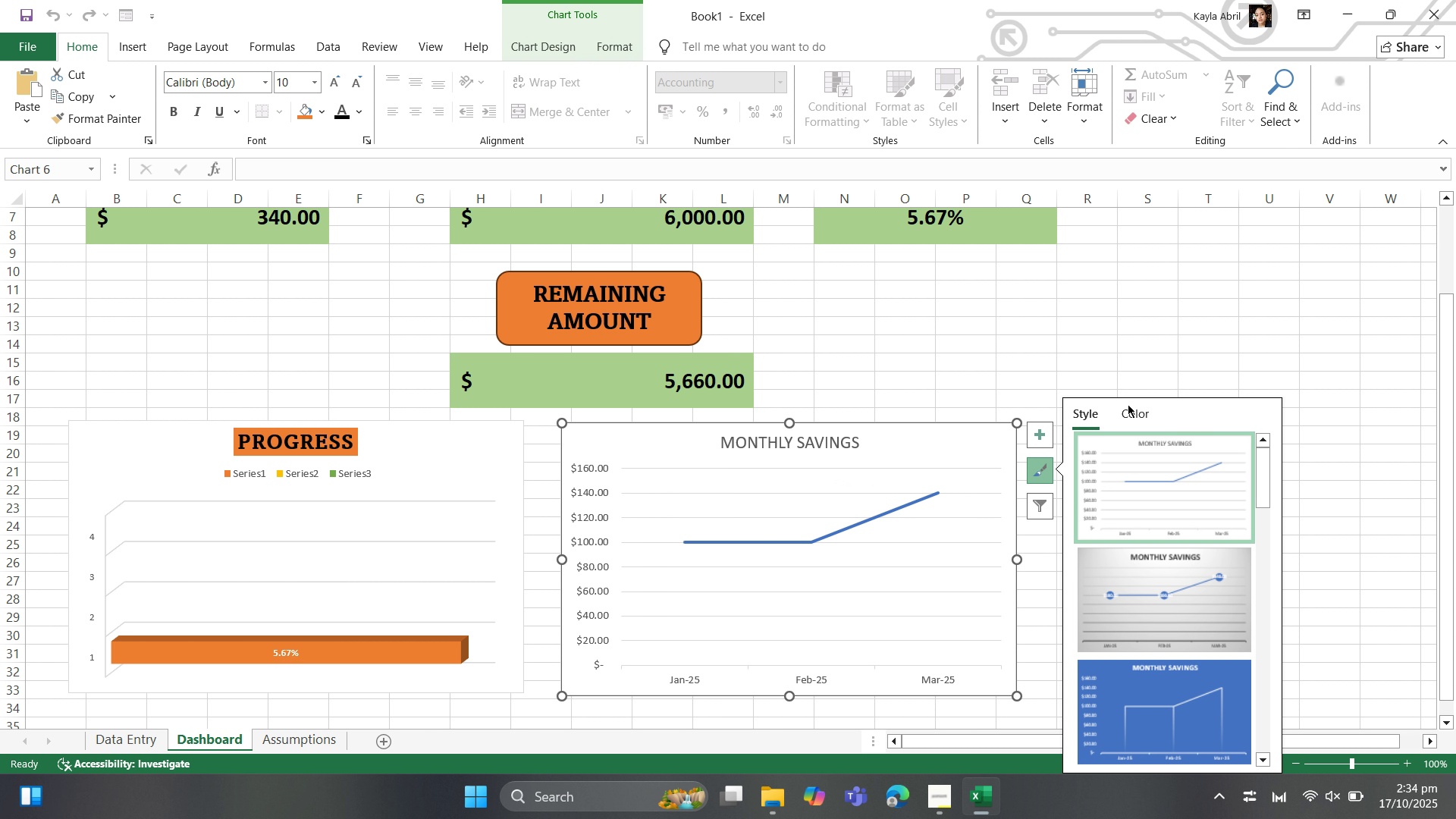 
left_click([1137, 410])
 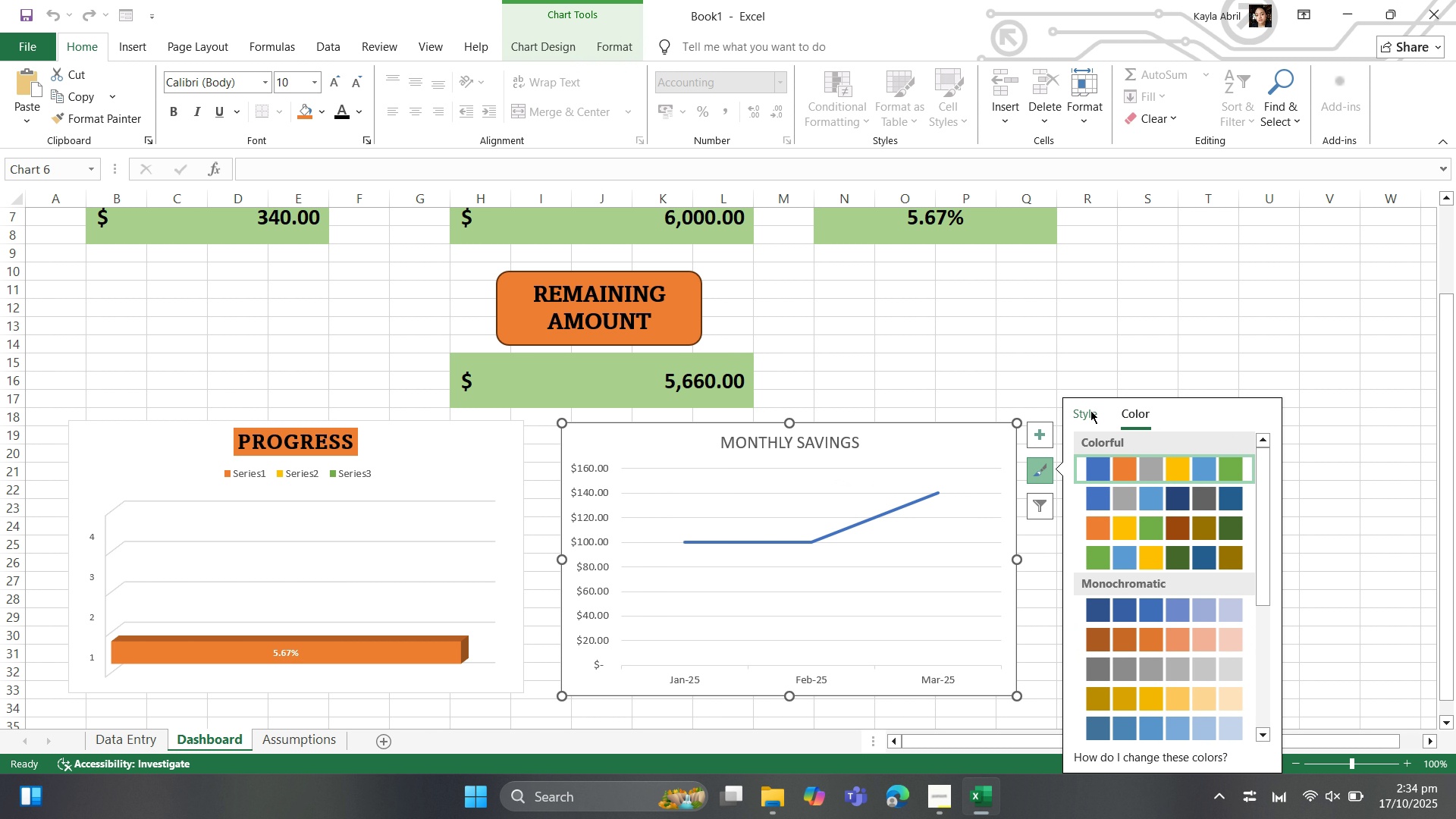 
left_click([1094, 413])
 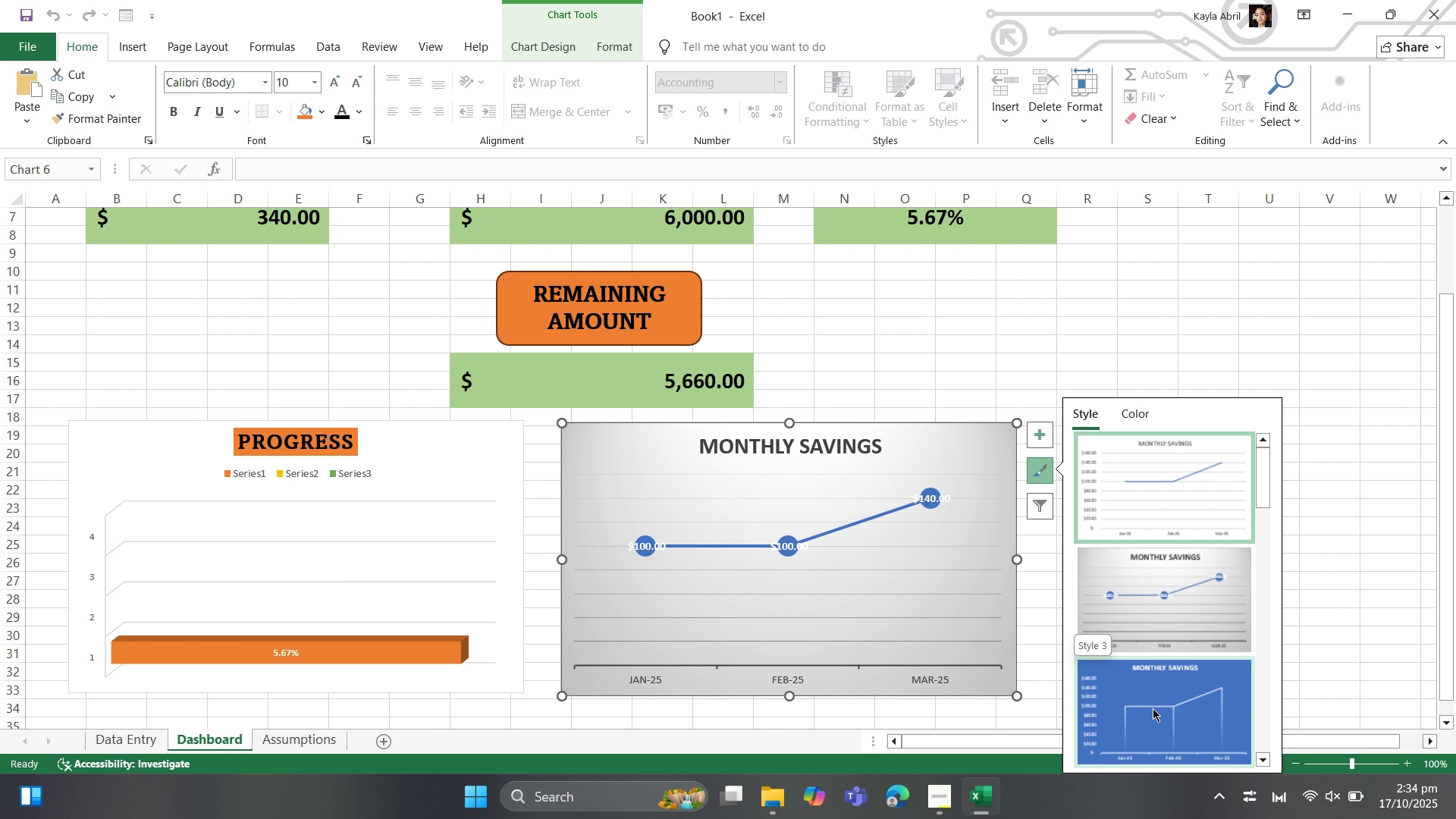 
mouse_move([1160, 629])
 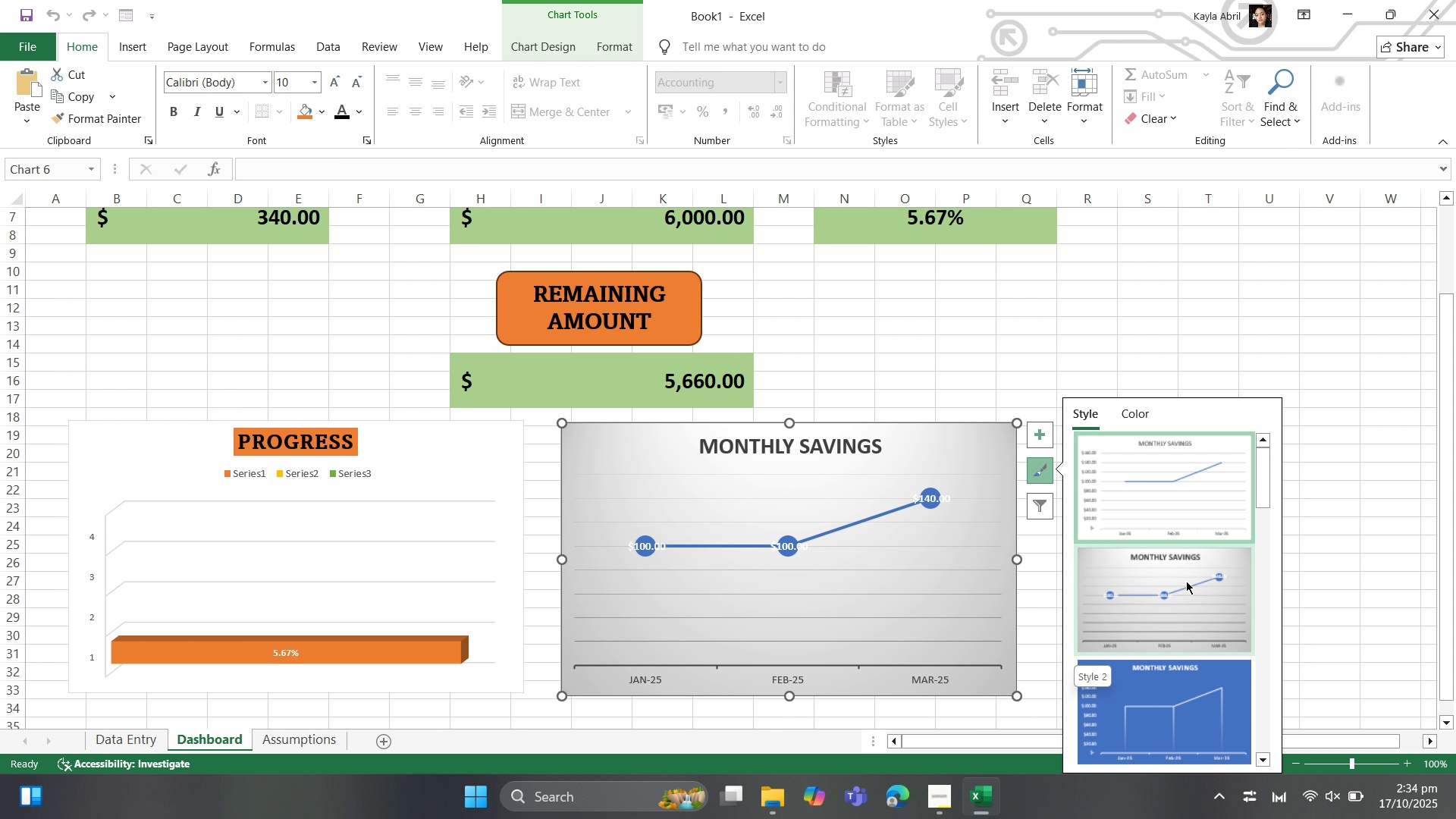 
mouse_move([1161, 682])
 